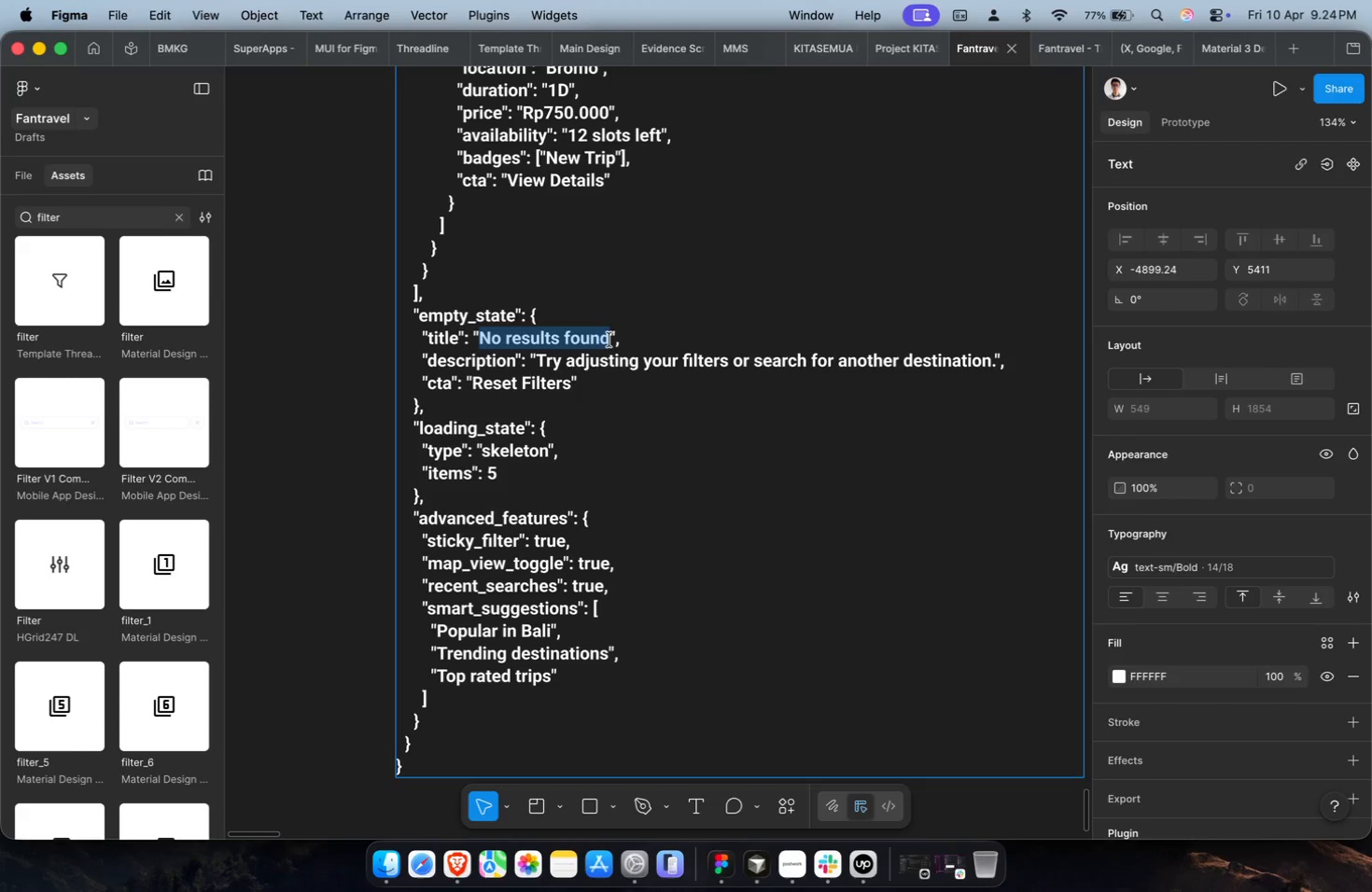 
key(Meta+C)
 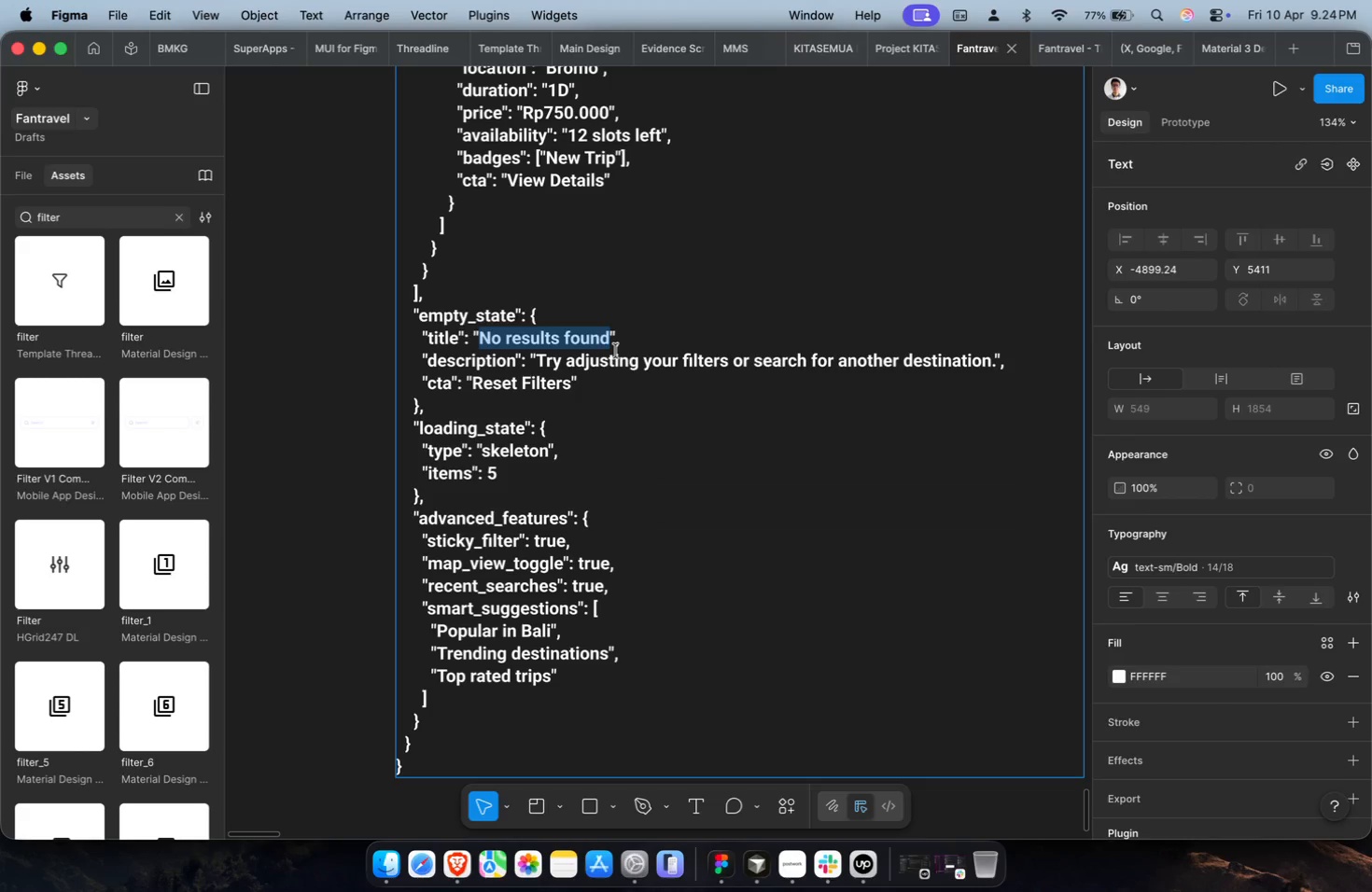 
key(Shift+ShiftLeft)
 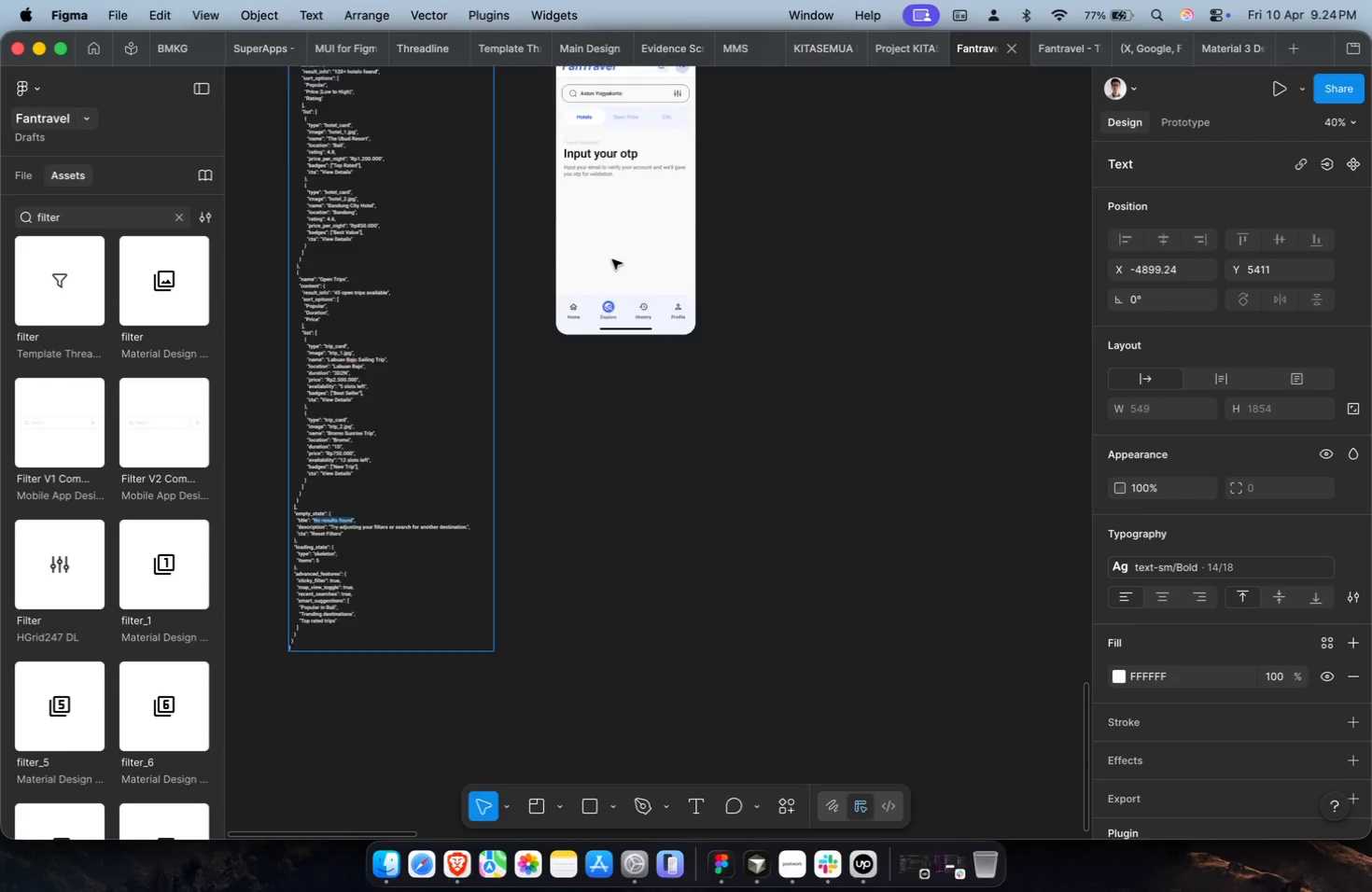 
scroll: coordinate [615, 401], scroll_direction: up, amount: 13.0
 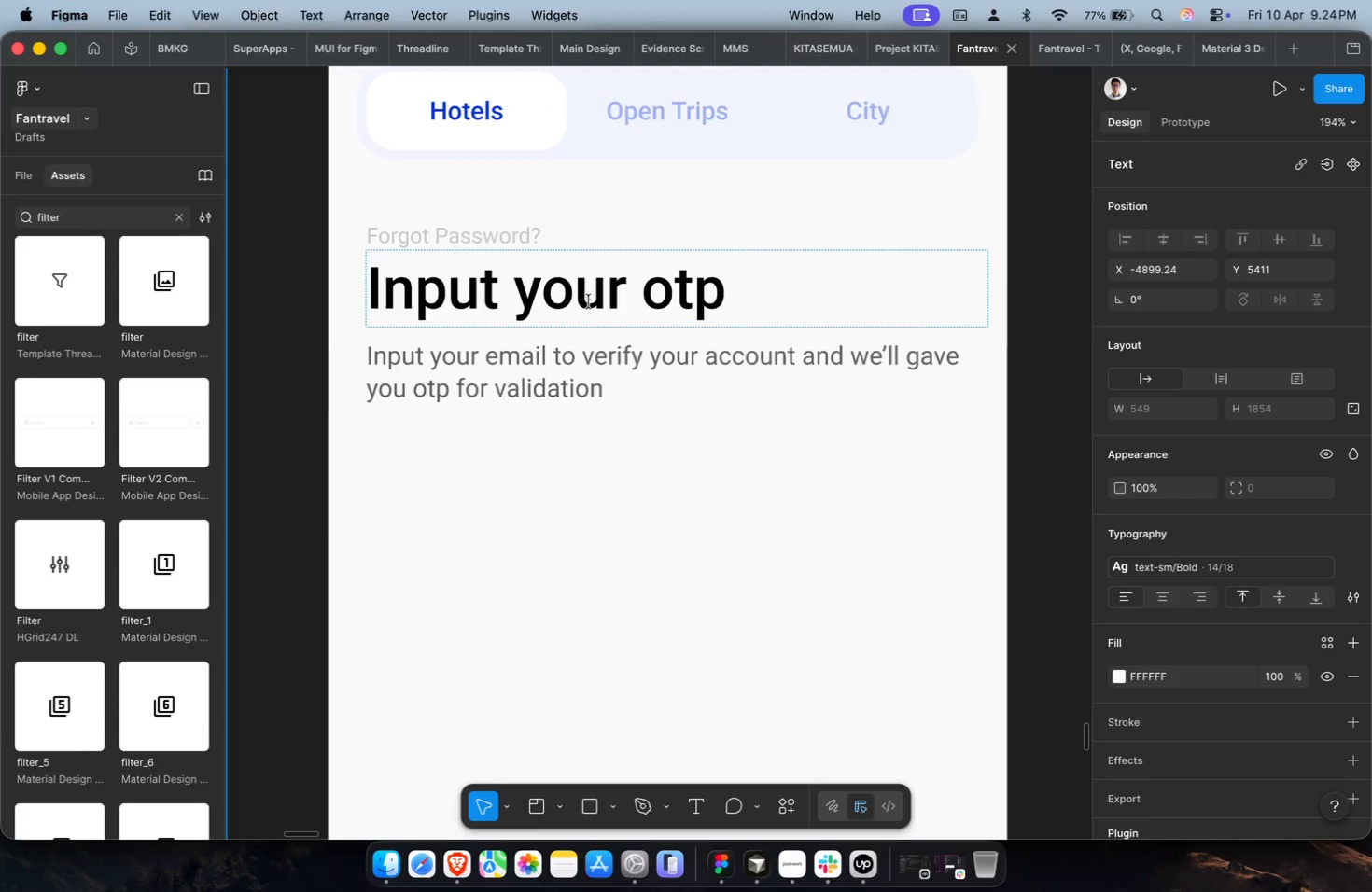 
left_click([589, 296])
 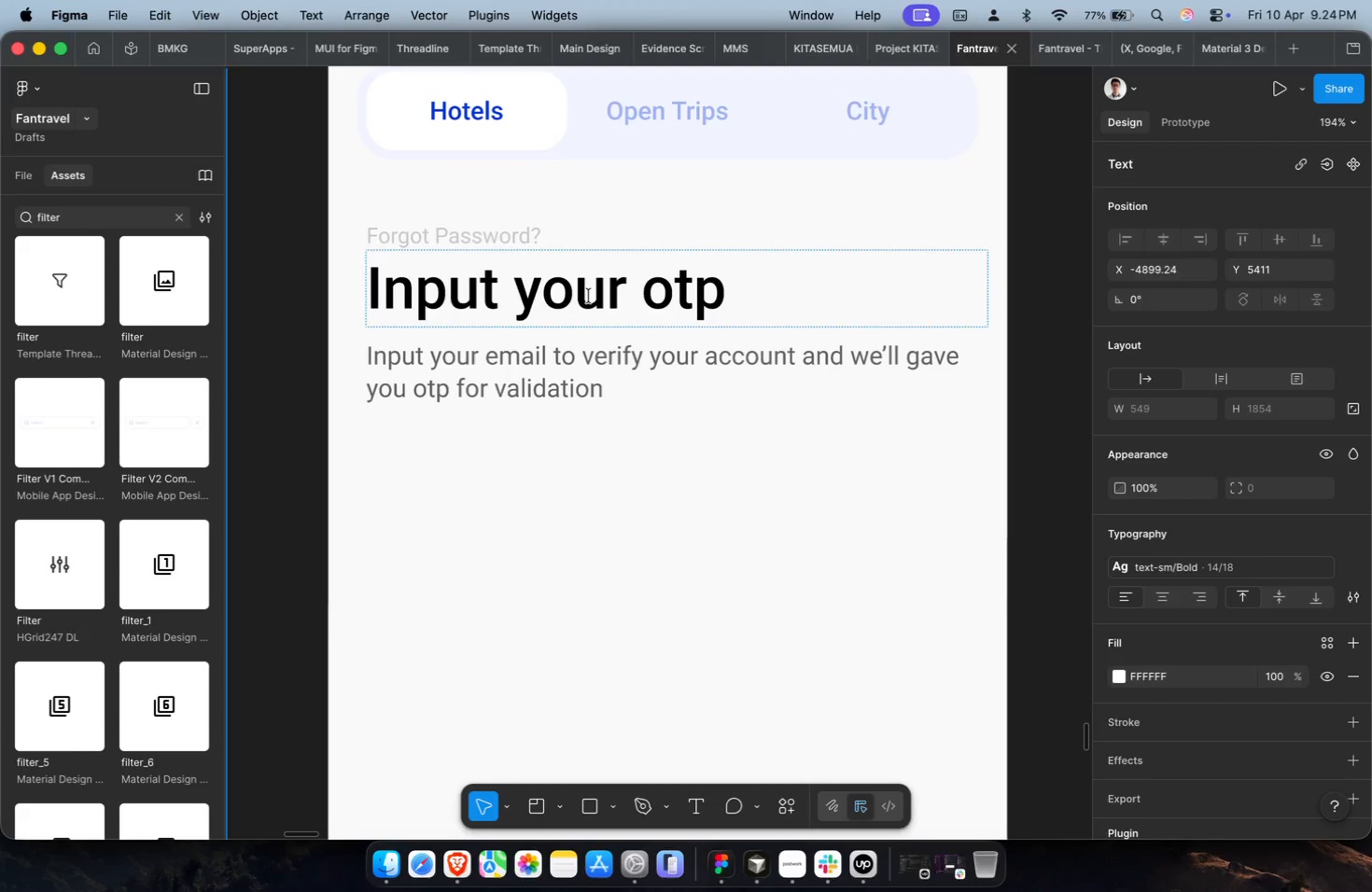 
key(Meta+A)
 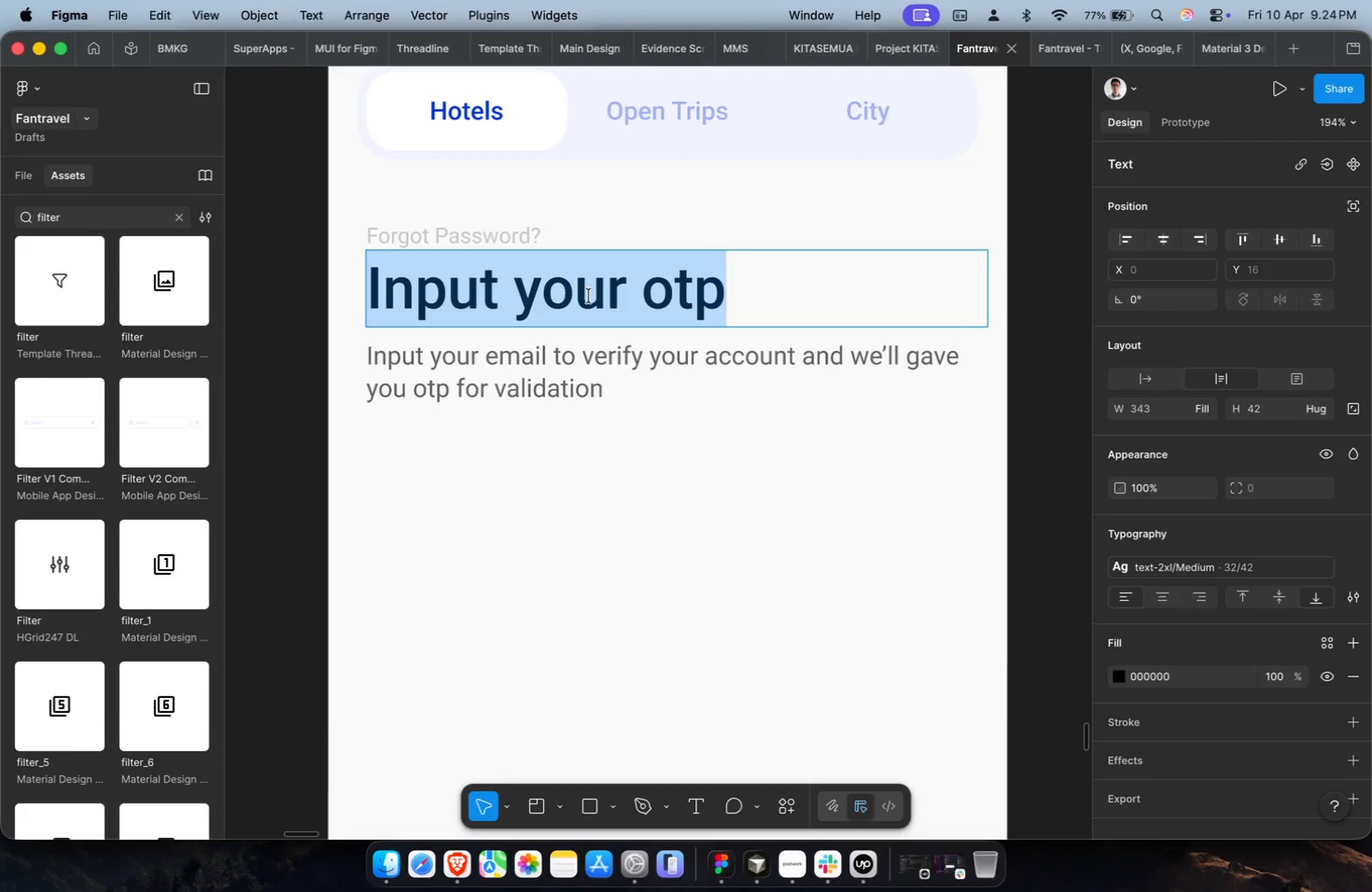 
key(Meta+Shift+ShiftLeft)
 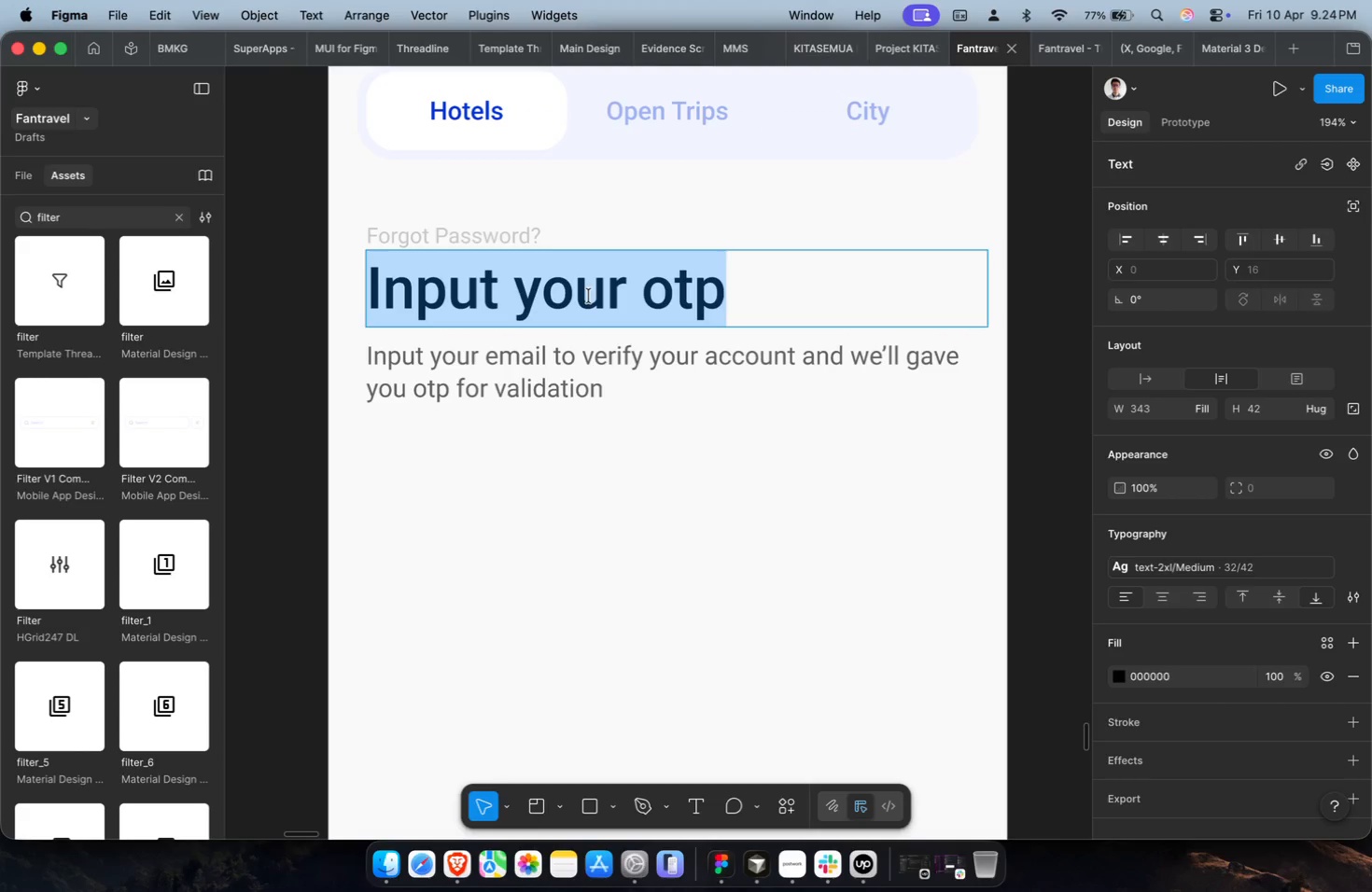 
key(Meta+Shift+V)
 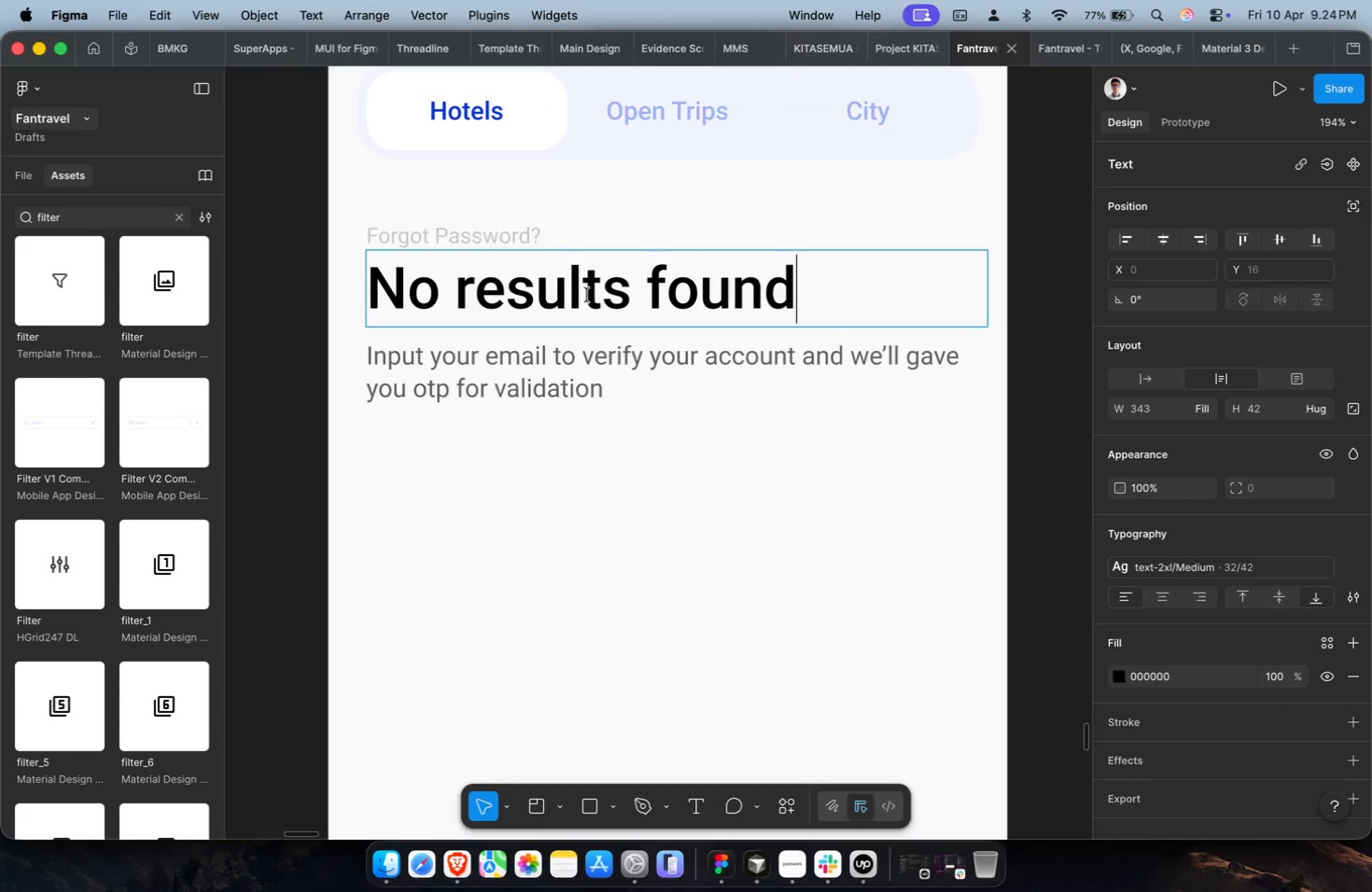 
key(Escape)
 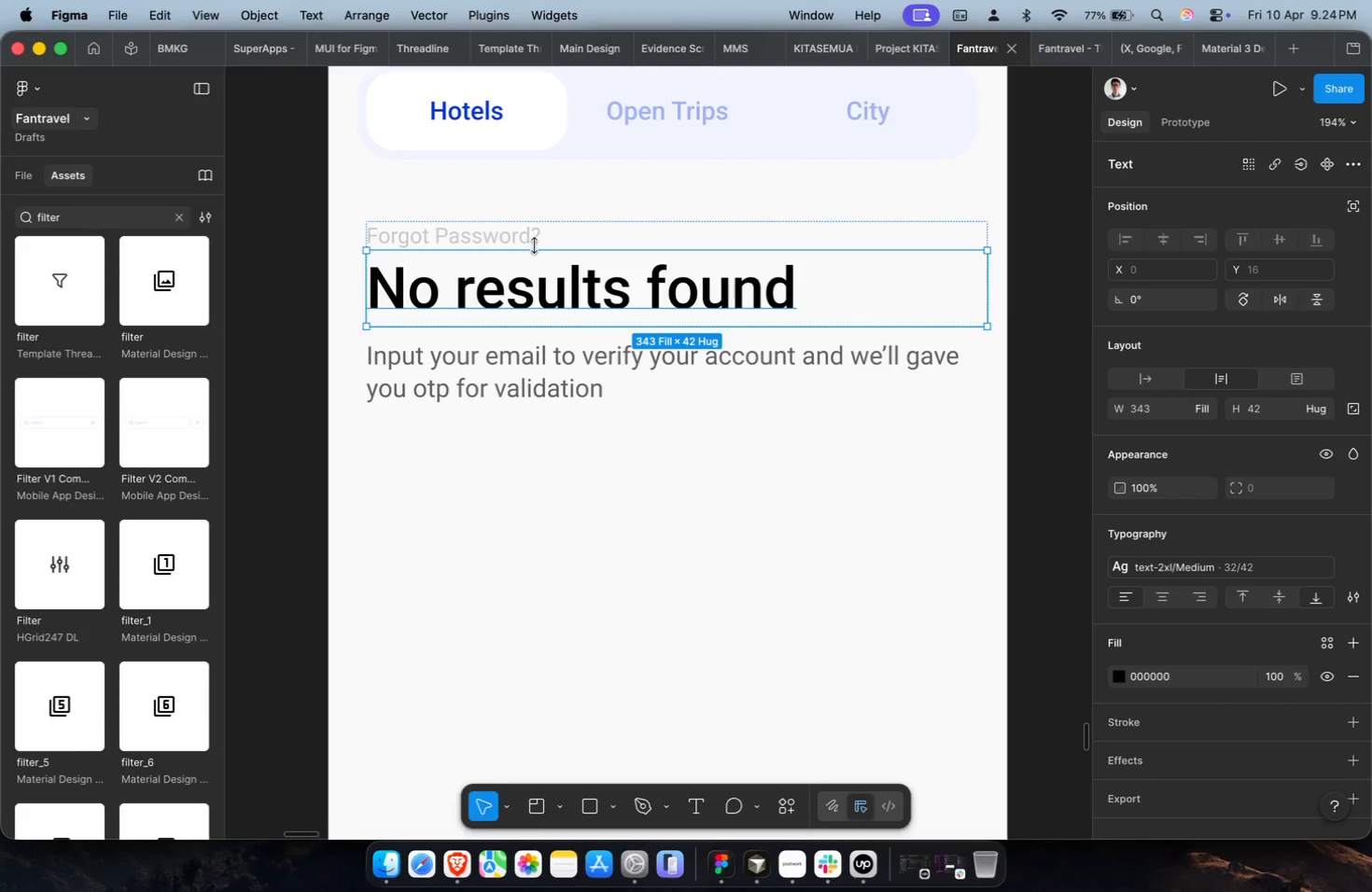 
left_click([528, 241])
 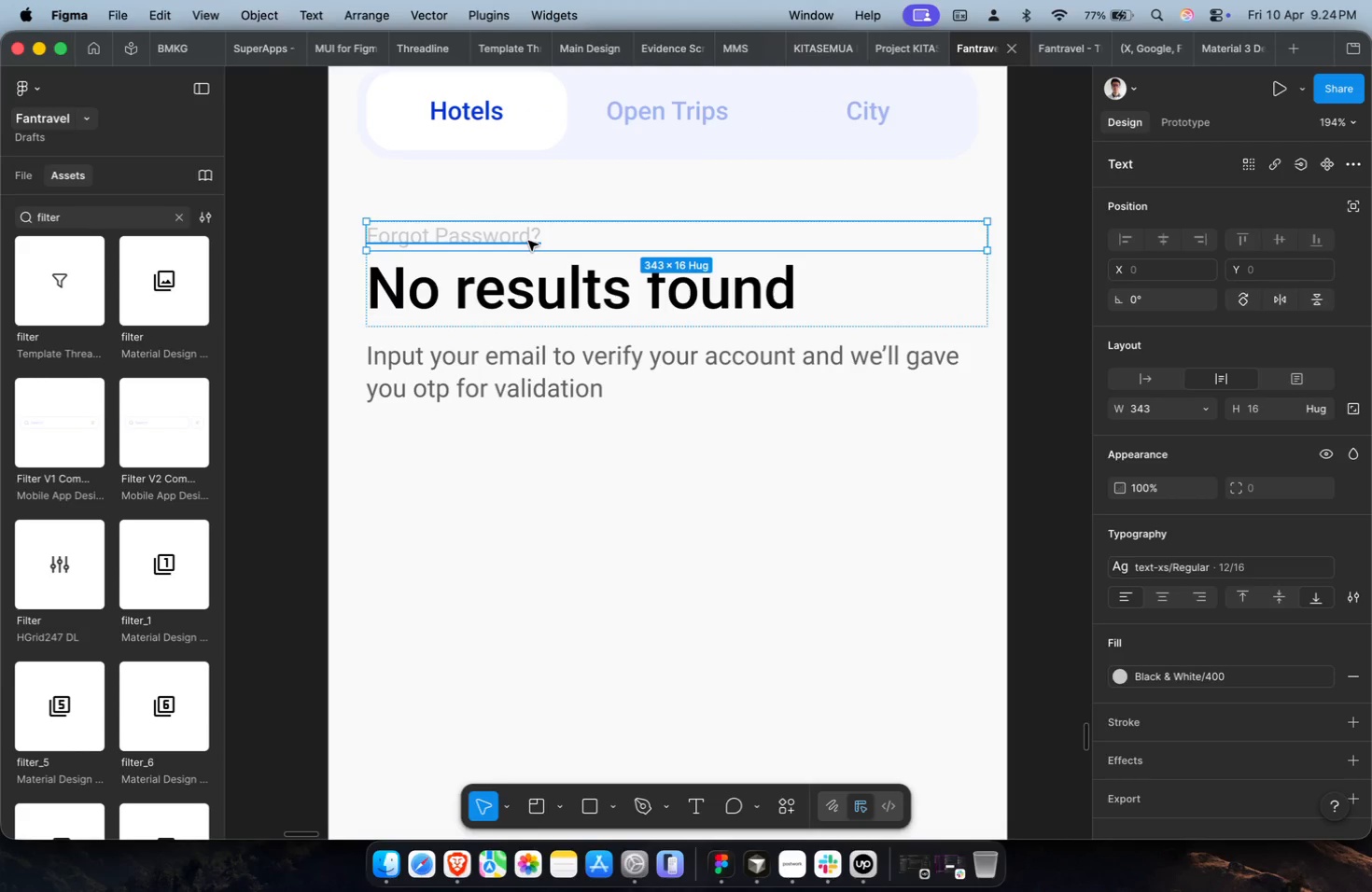 
key(Backspace)
 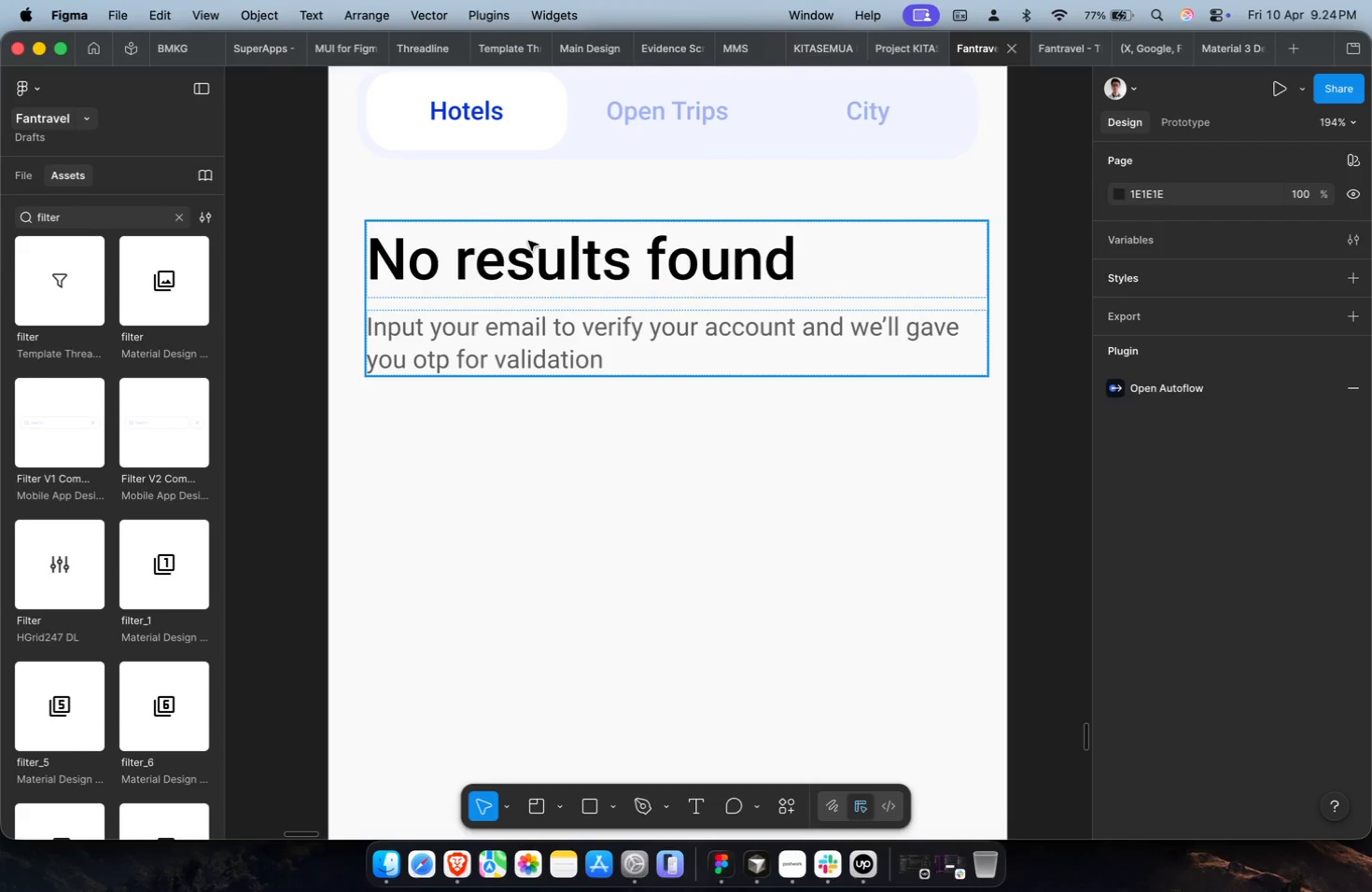 
hold_key(key=CommandLeft, duration=0.5)
hold_key(key=CommandLeft, duration=0.68)
scroll: coordinate [385, 489], scroll_direction: down, amount: 12.0
 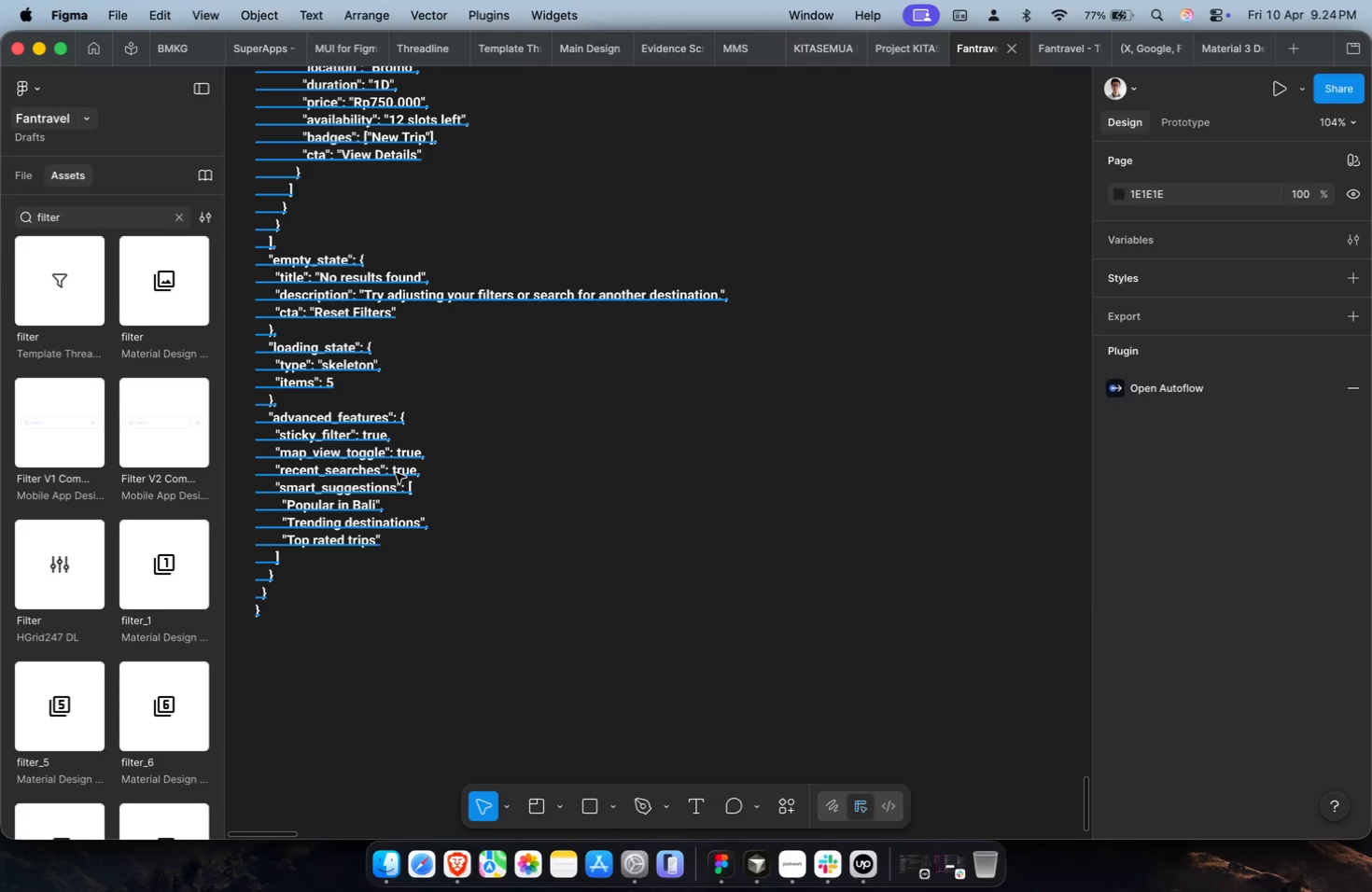 
double_click([370, 273])
 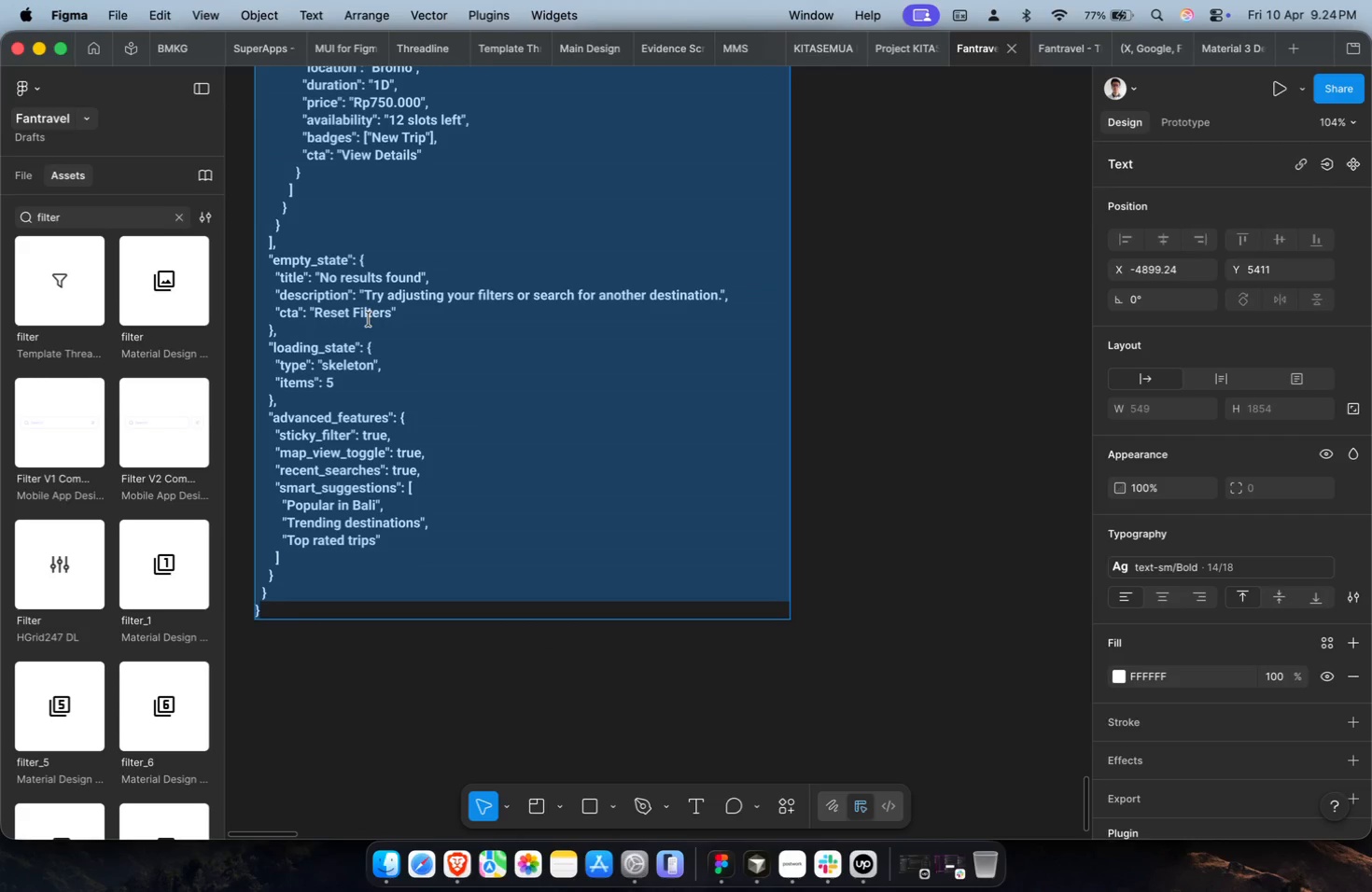 
left_click([369, 317])
 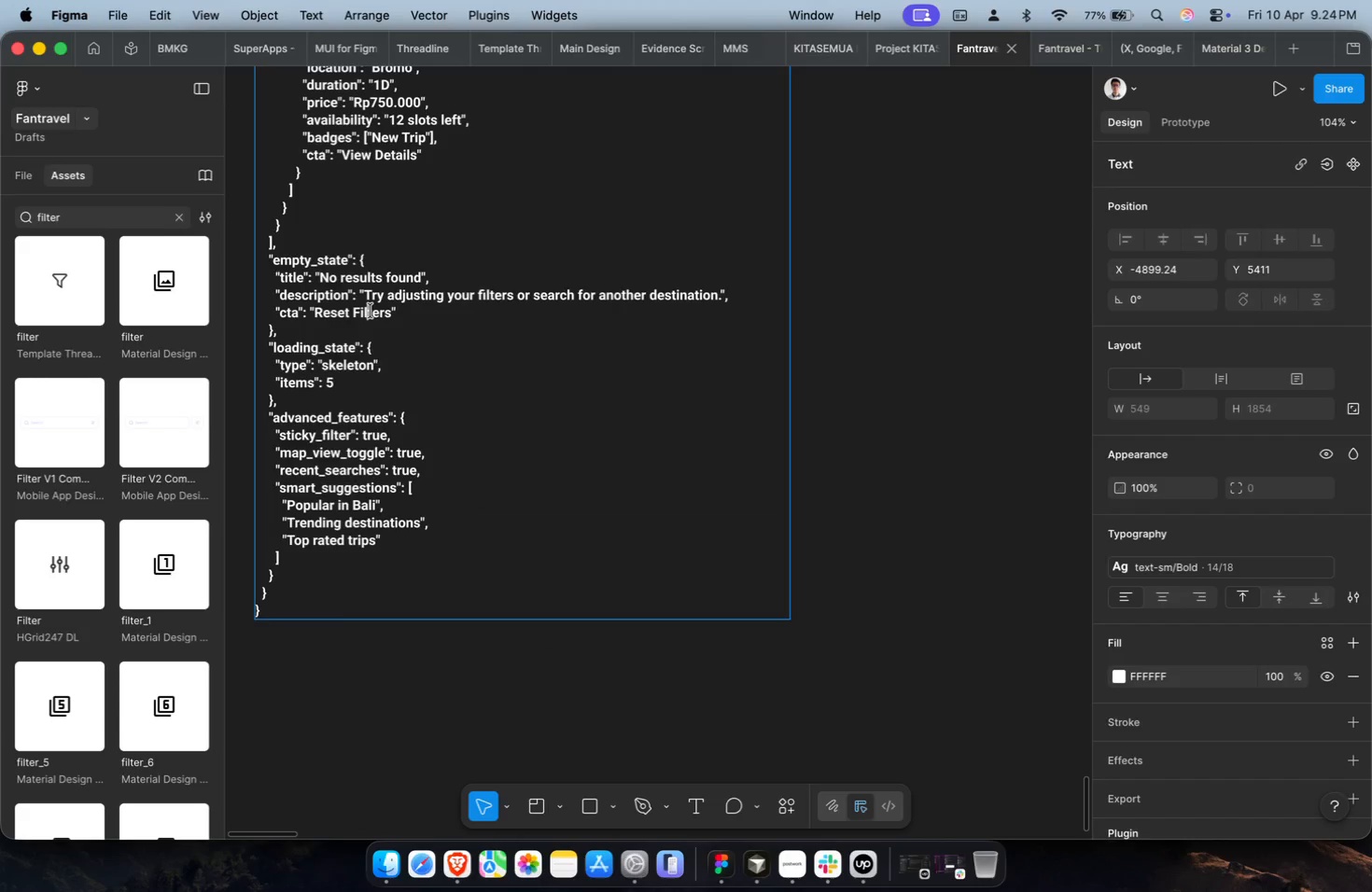 
scroll: coordinate [371, 311], scroll_direction: up, amount: 2.0
 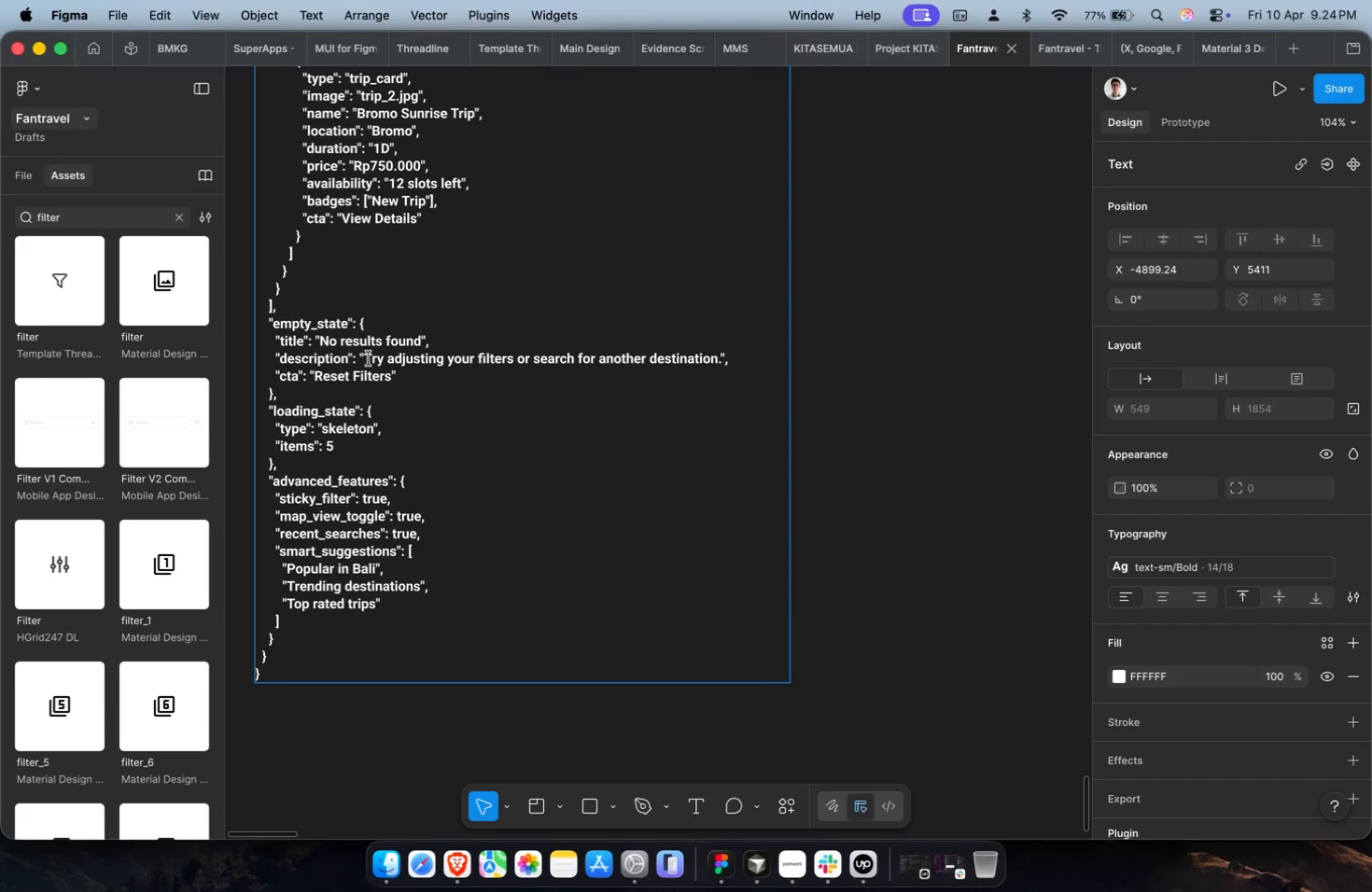 
left_click_drag(start_coordinate=[365, 359], to_coordinate=[719, 364])
 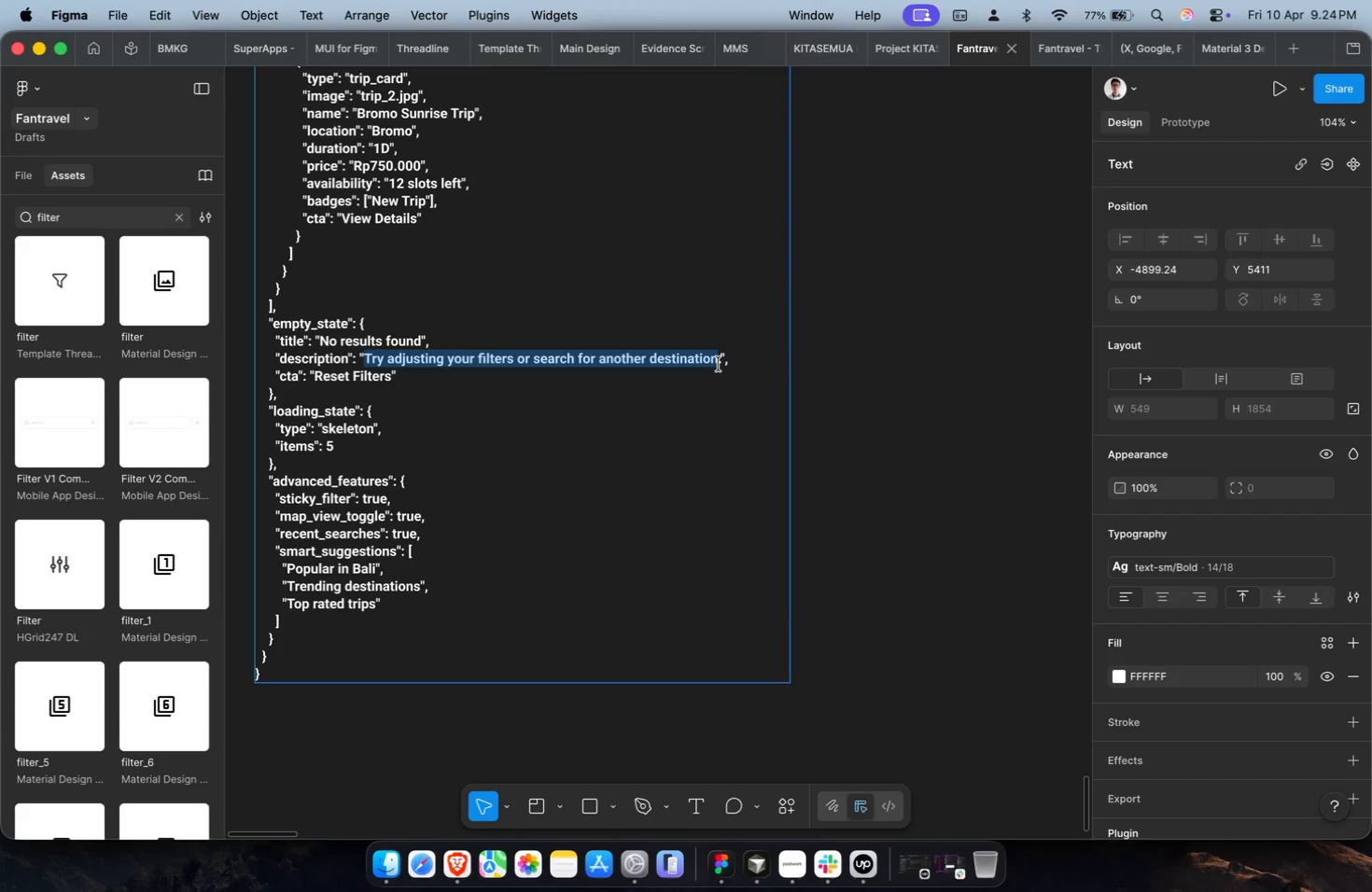 
key(Meta+C)
 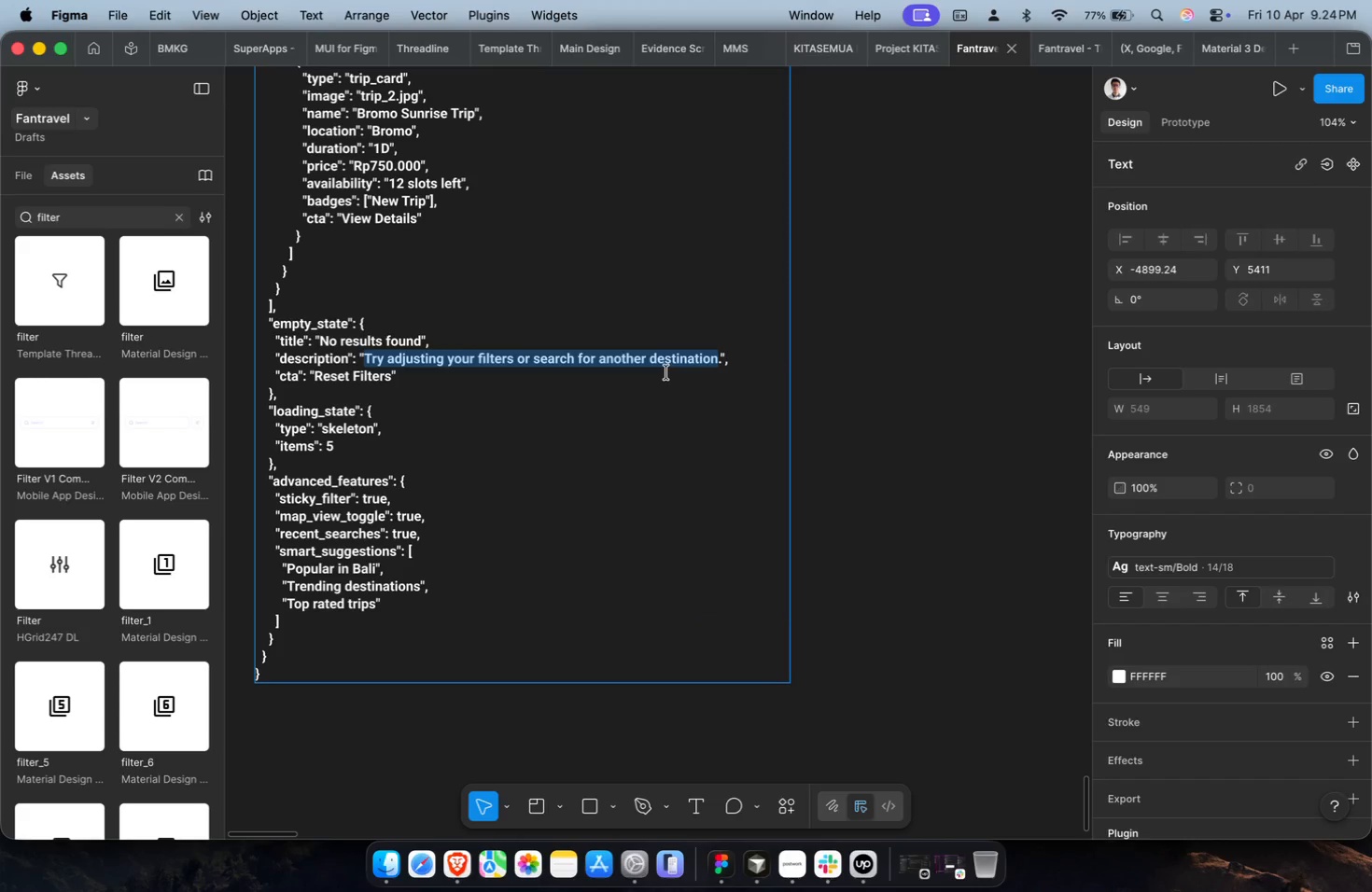 
left_click([804, 320])
 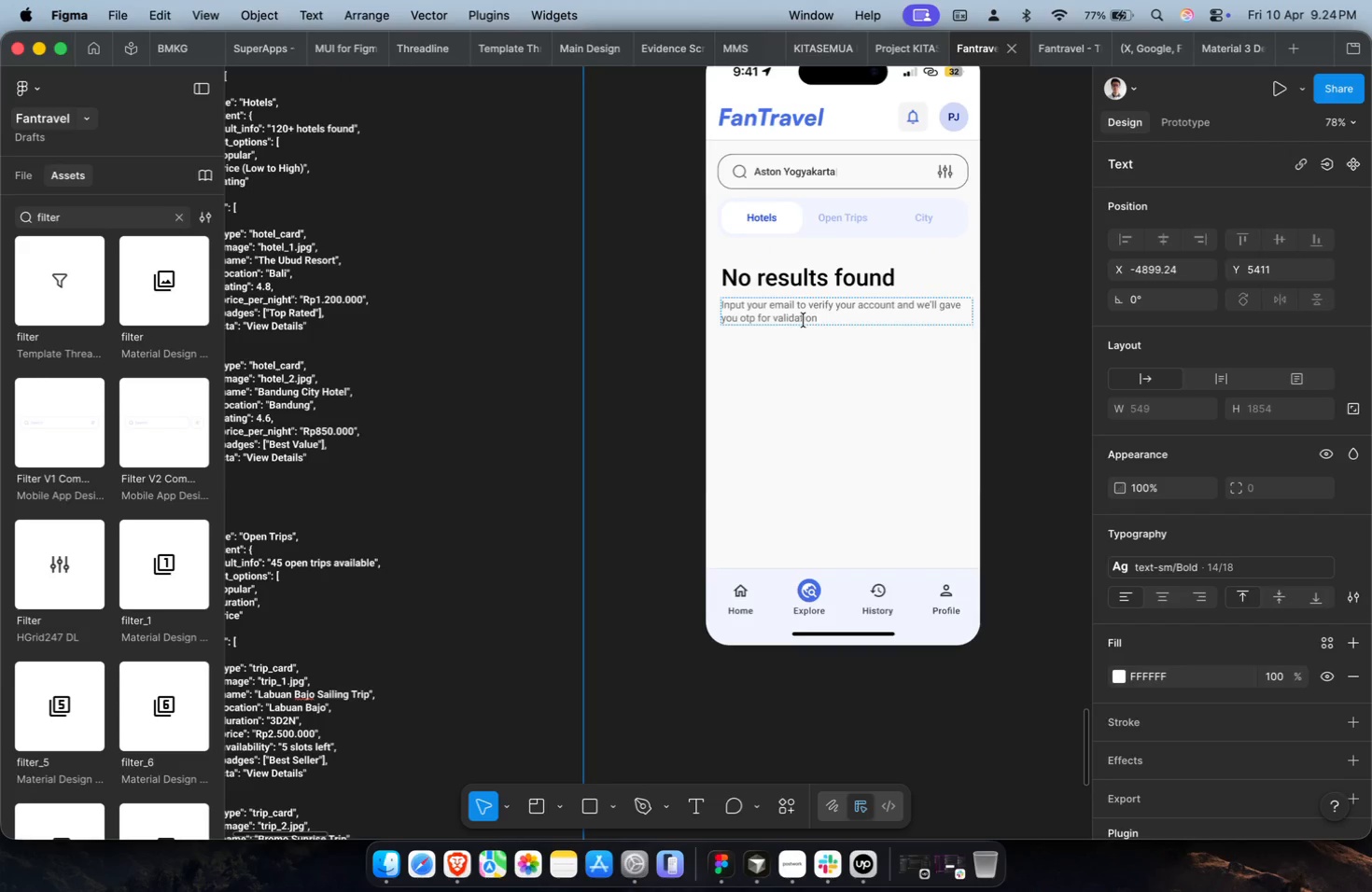 
key(Meta+A)
 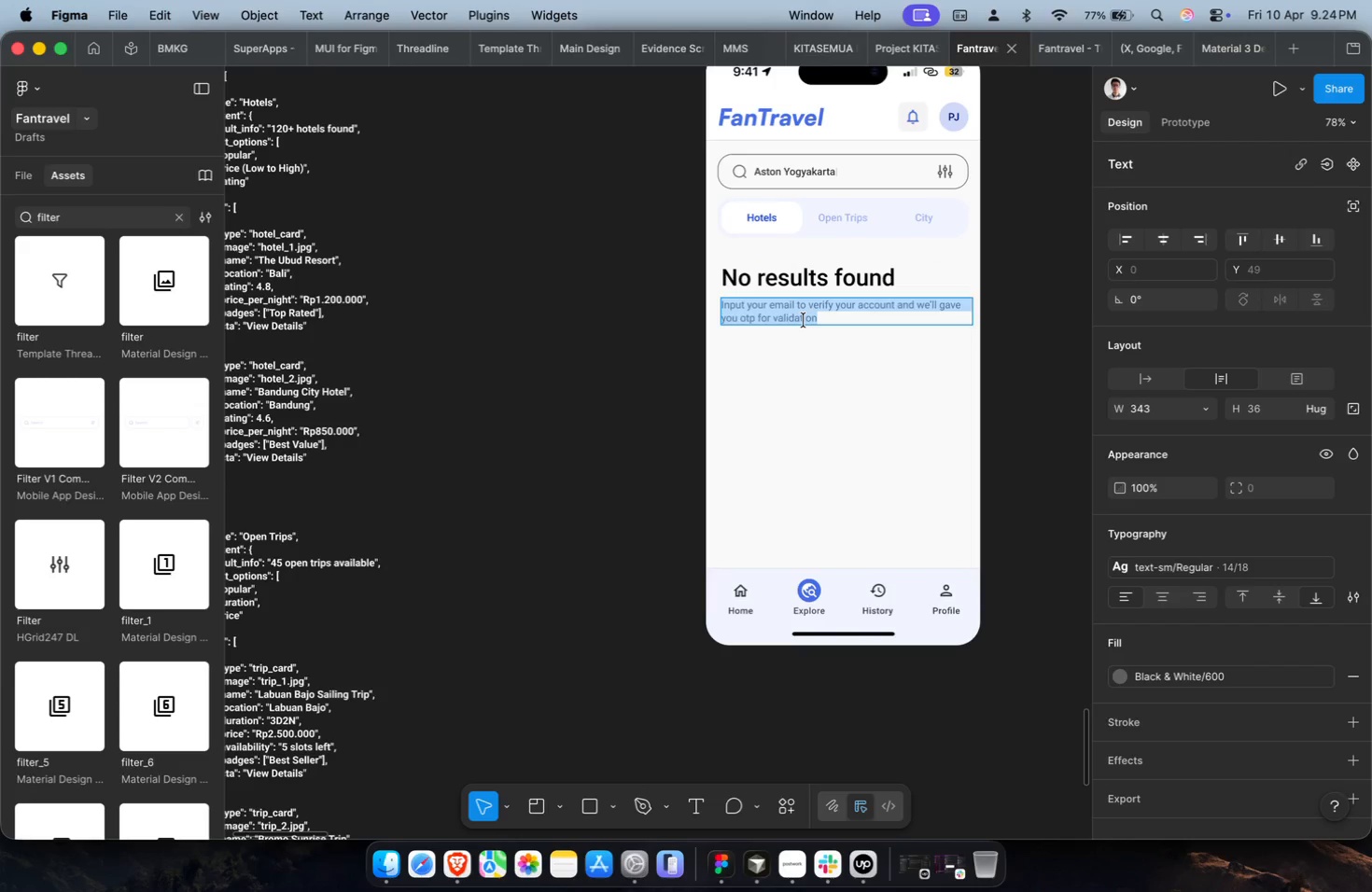 
scroll: coordinate [847, 287], scroll_direction: up, amount: 5.0
 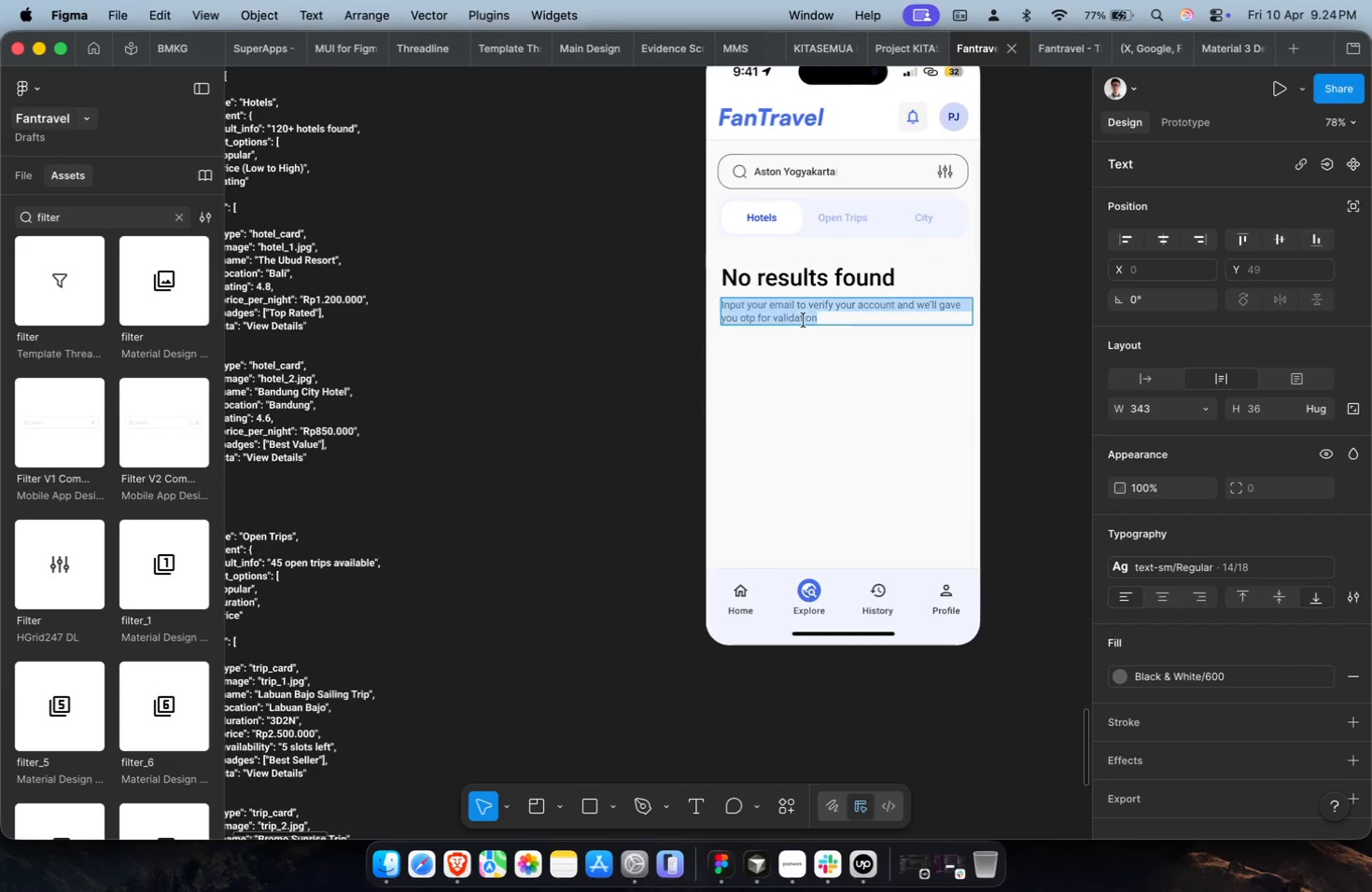 
key(Meta+Shift+V)
 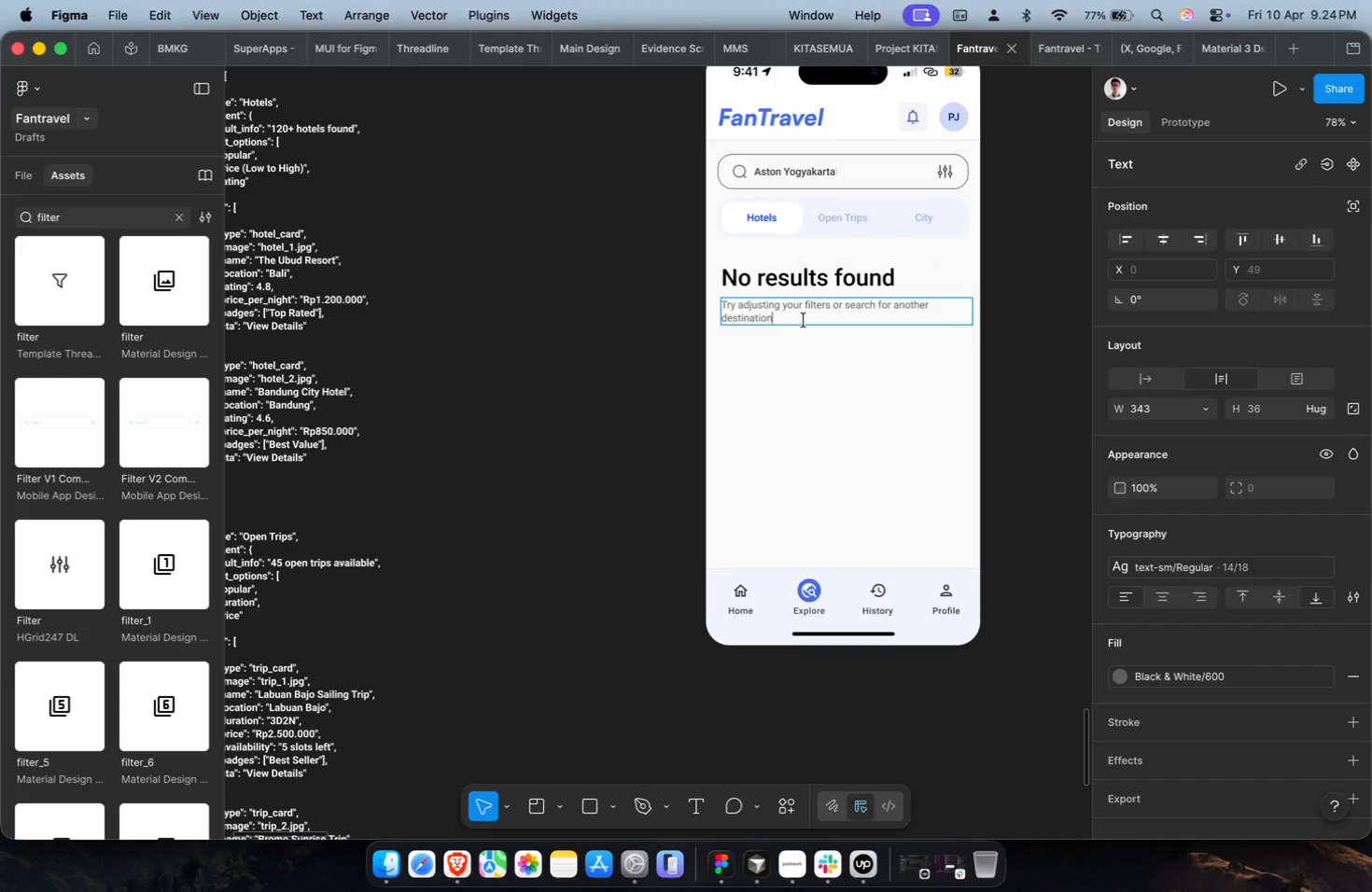 
key(Meta+CommandLeft)
 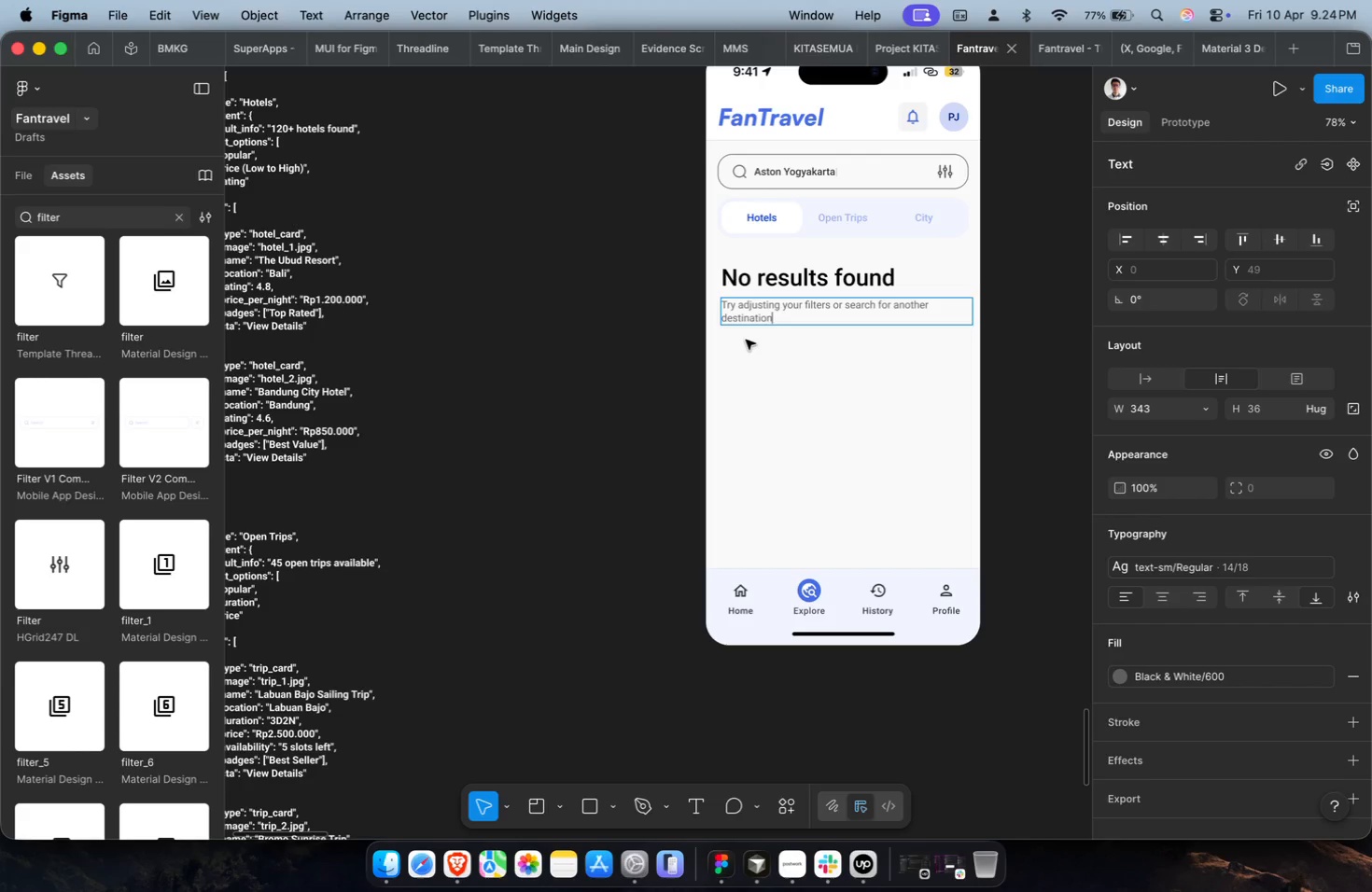 
scroll: coordinate [773, 354], scroll_direction: down, amount: 3.0
 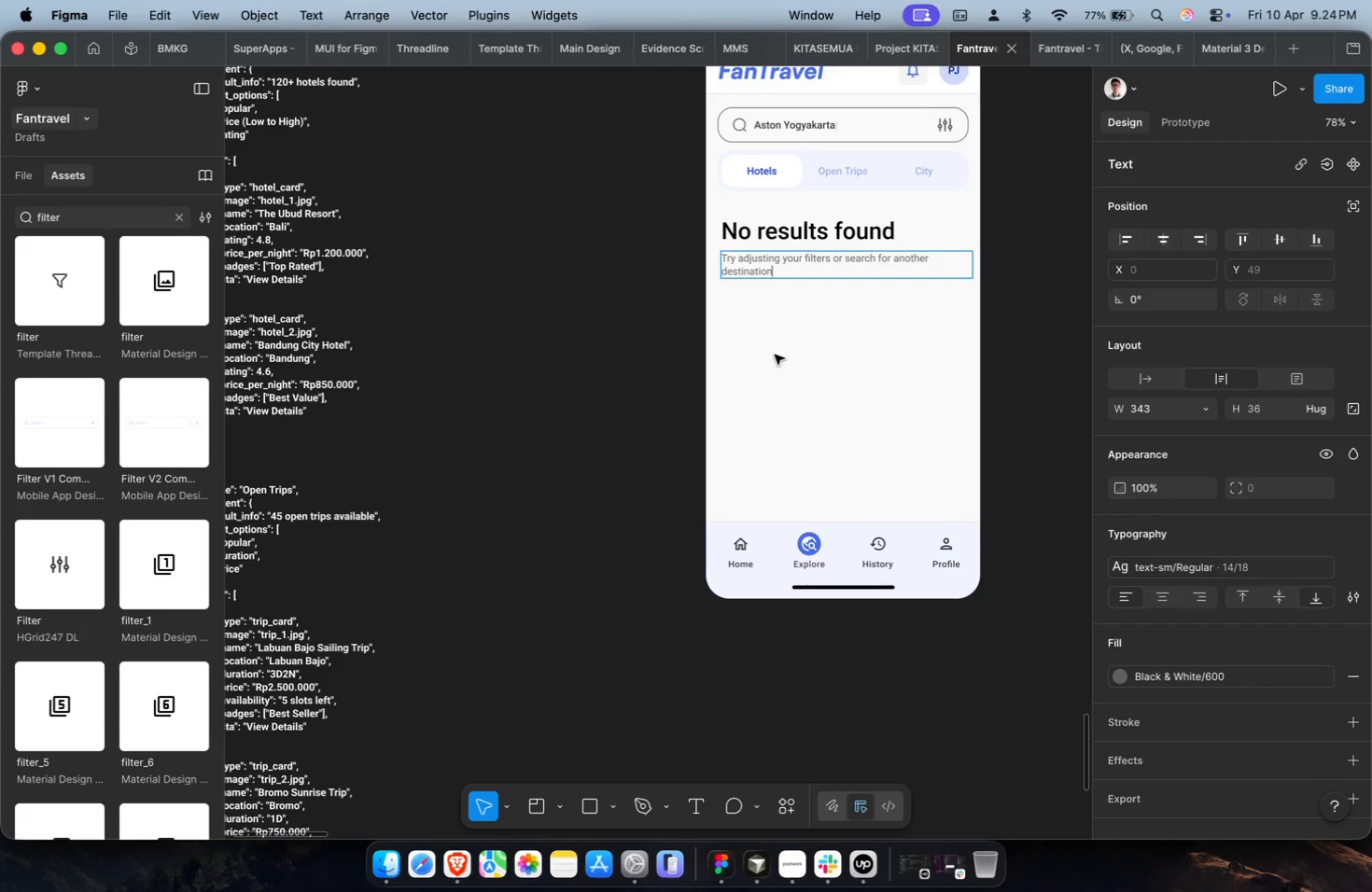 
wait(12.19)
 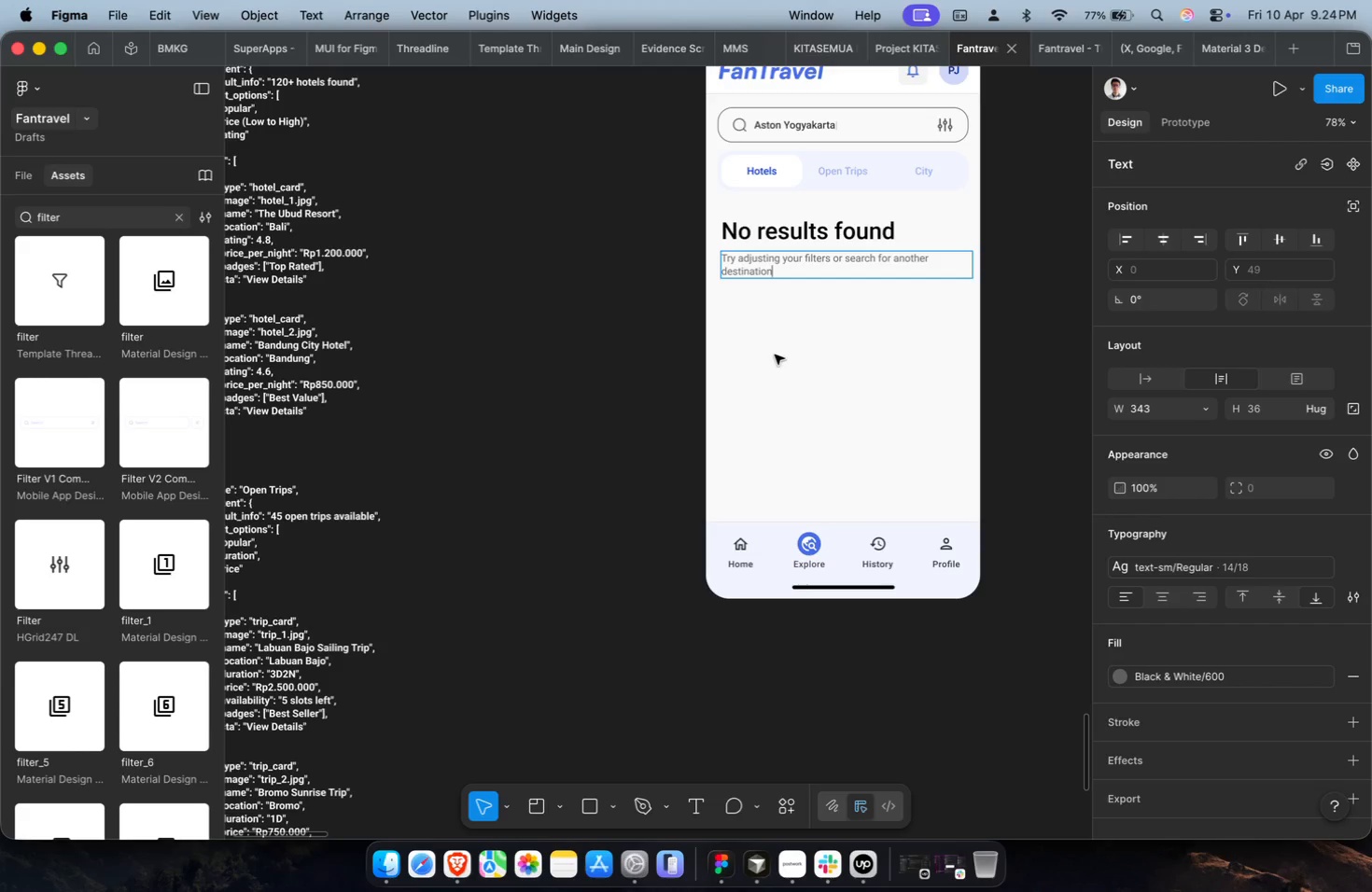 
scroll: coordinate [775, 355], scroll_direction: down, amount: 8.0
 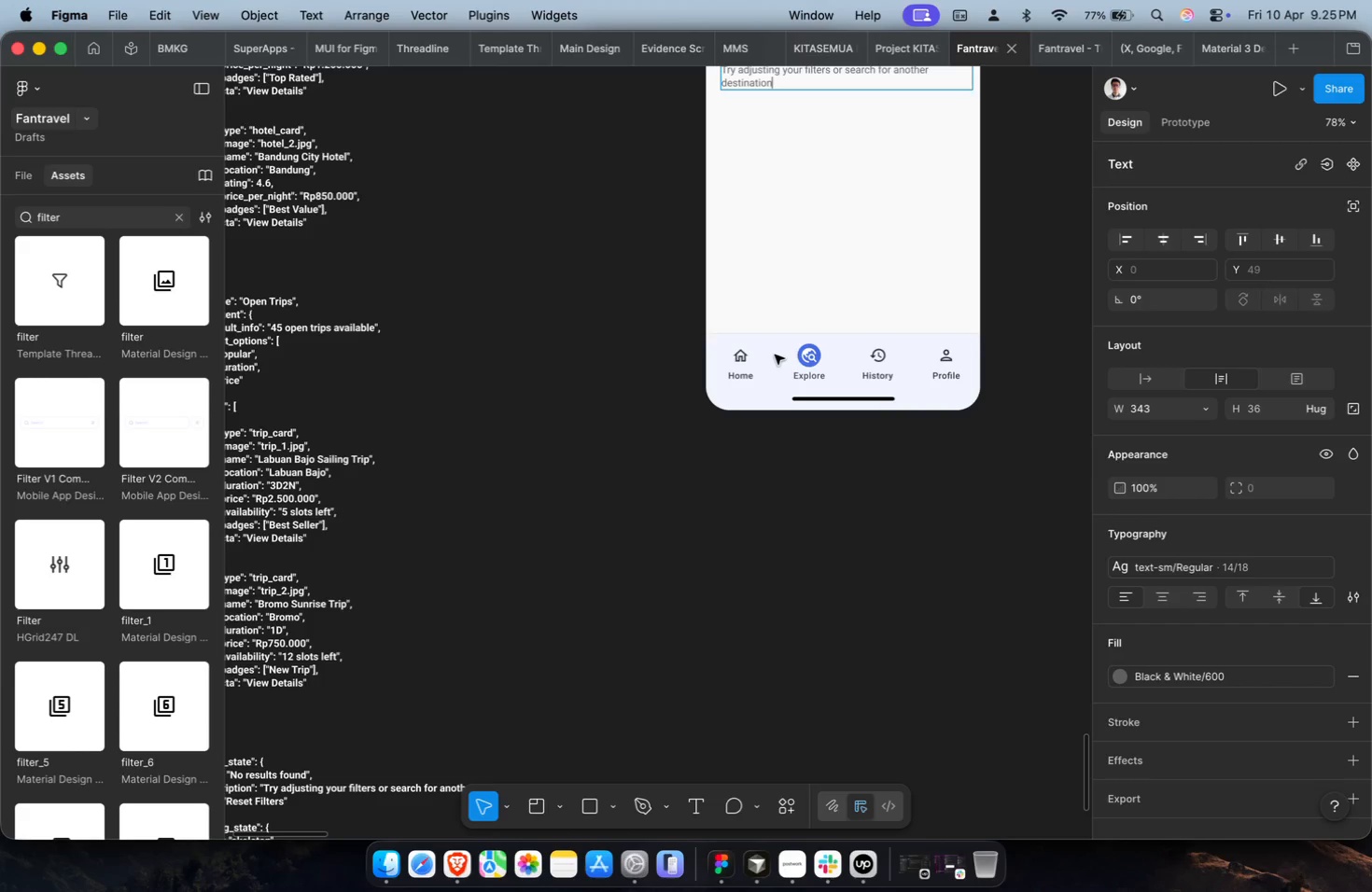 
wait(5.86)
 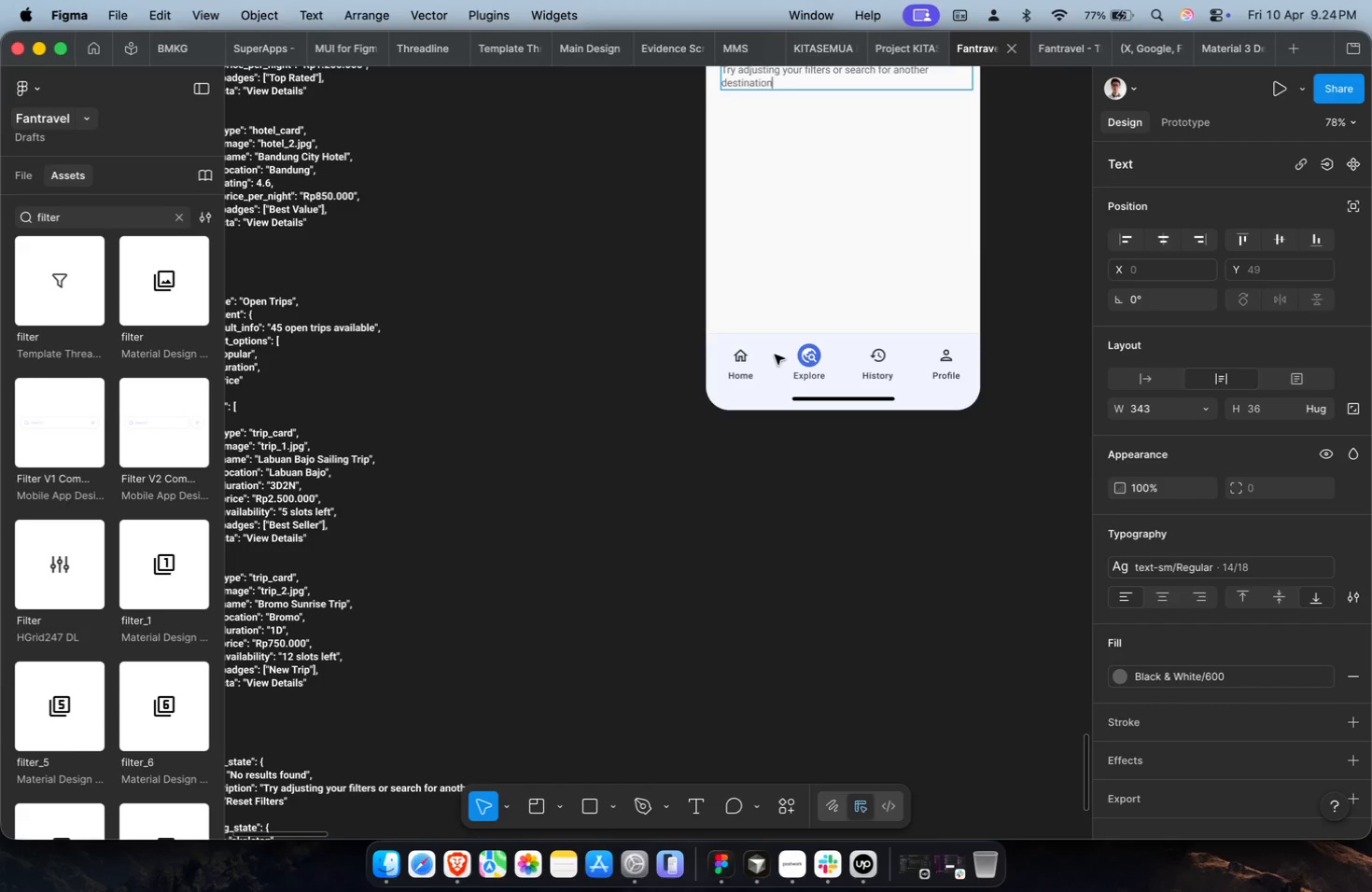 
scroll: coordinate [778, 356], scroll_direction: down, amount: 3.0
 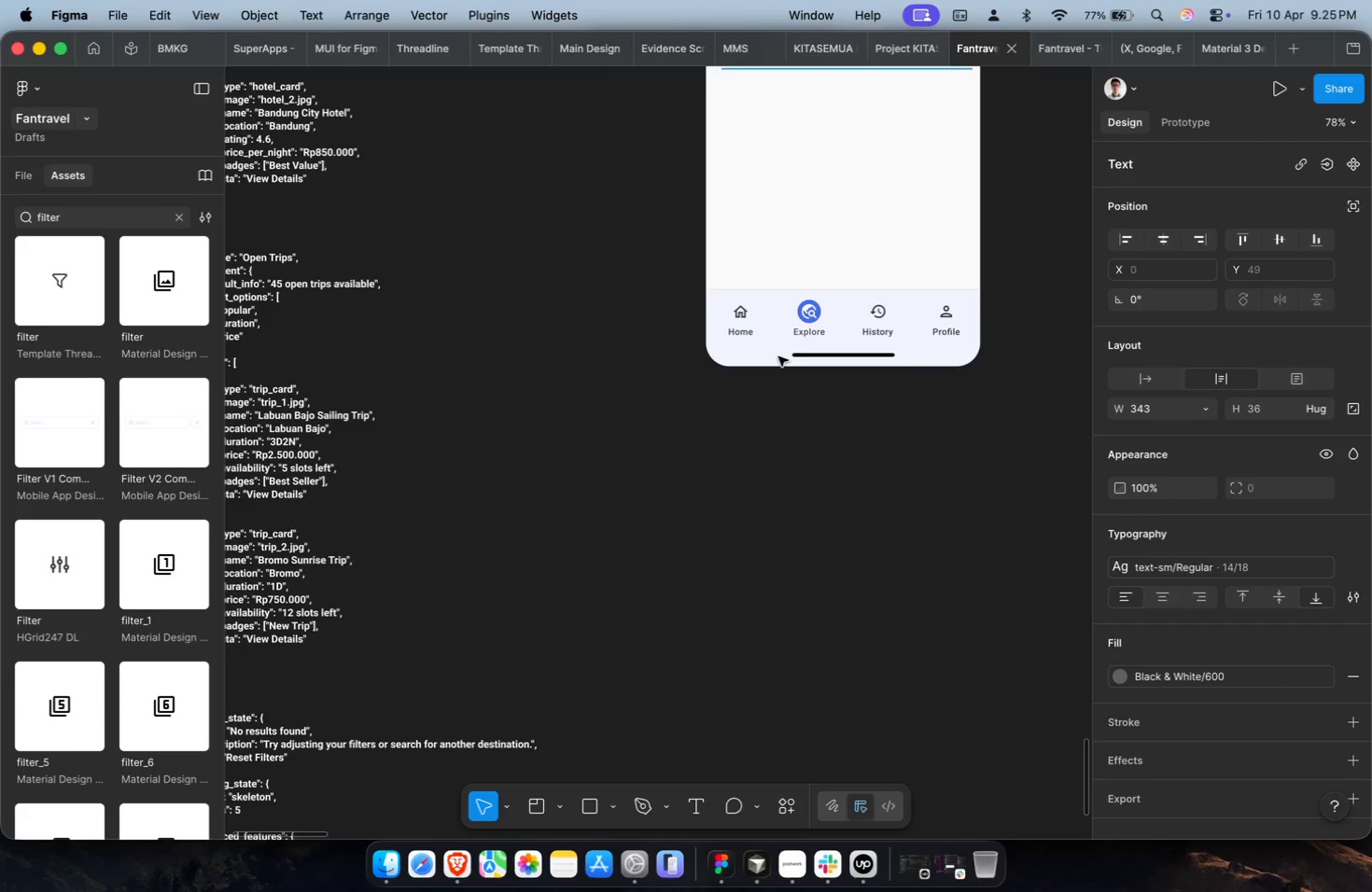 
wait(12.08)
 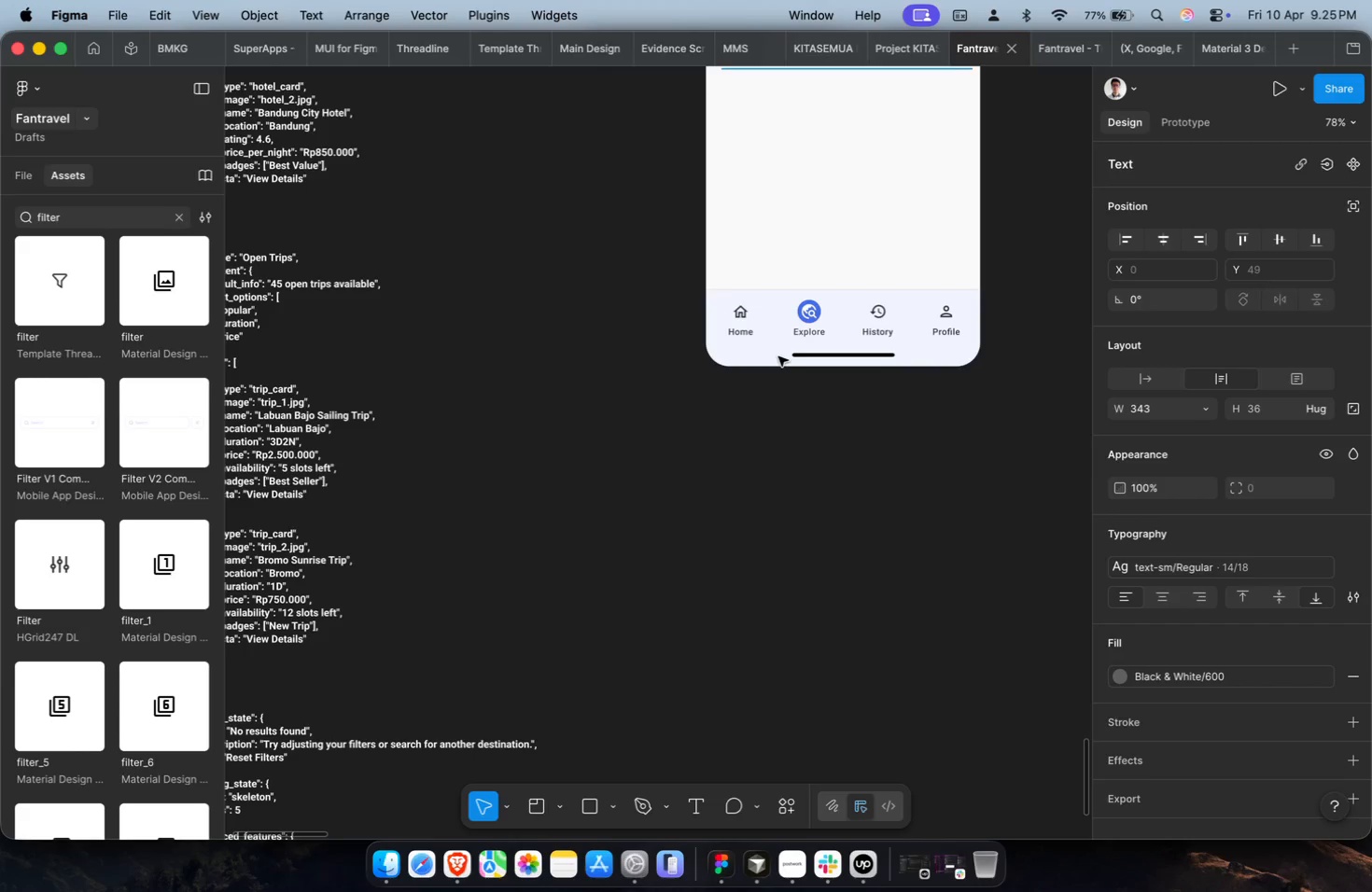 
scroll: coordinate [778, 356], scroll_direction: down, amount: 2.0
 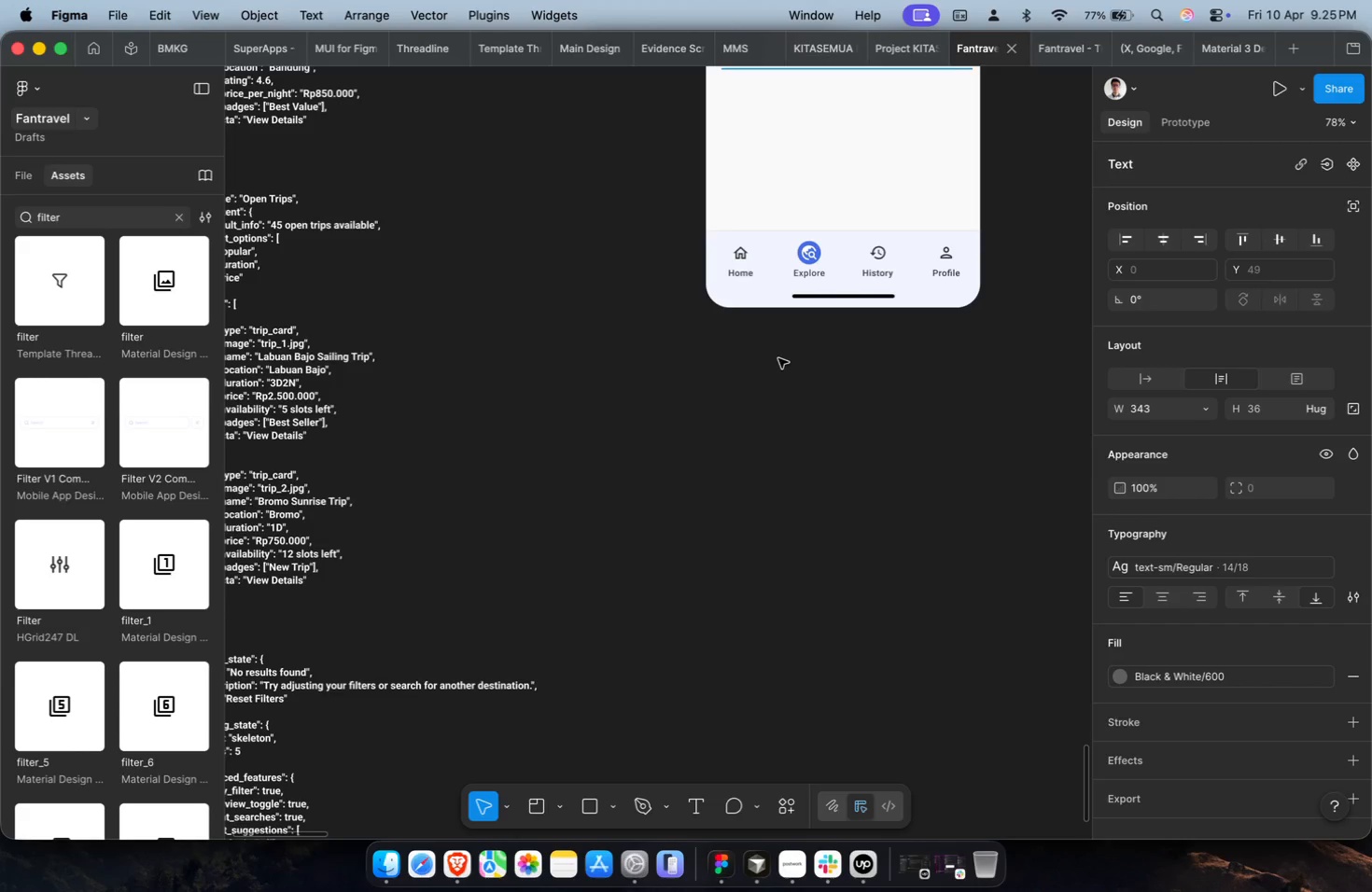 
wait(11.42)
 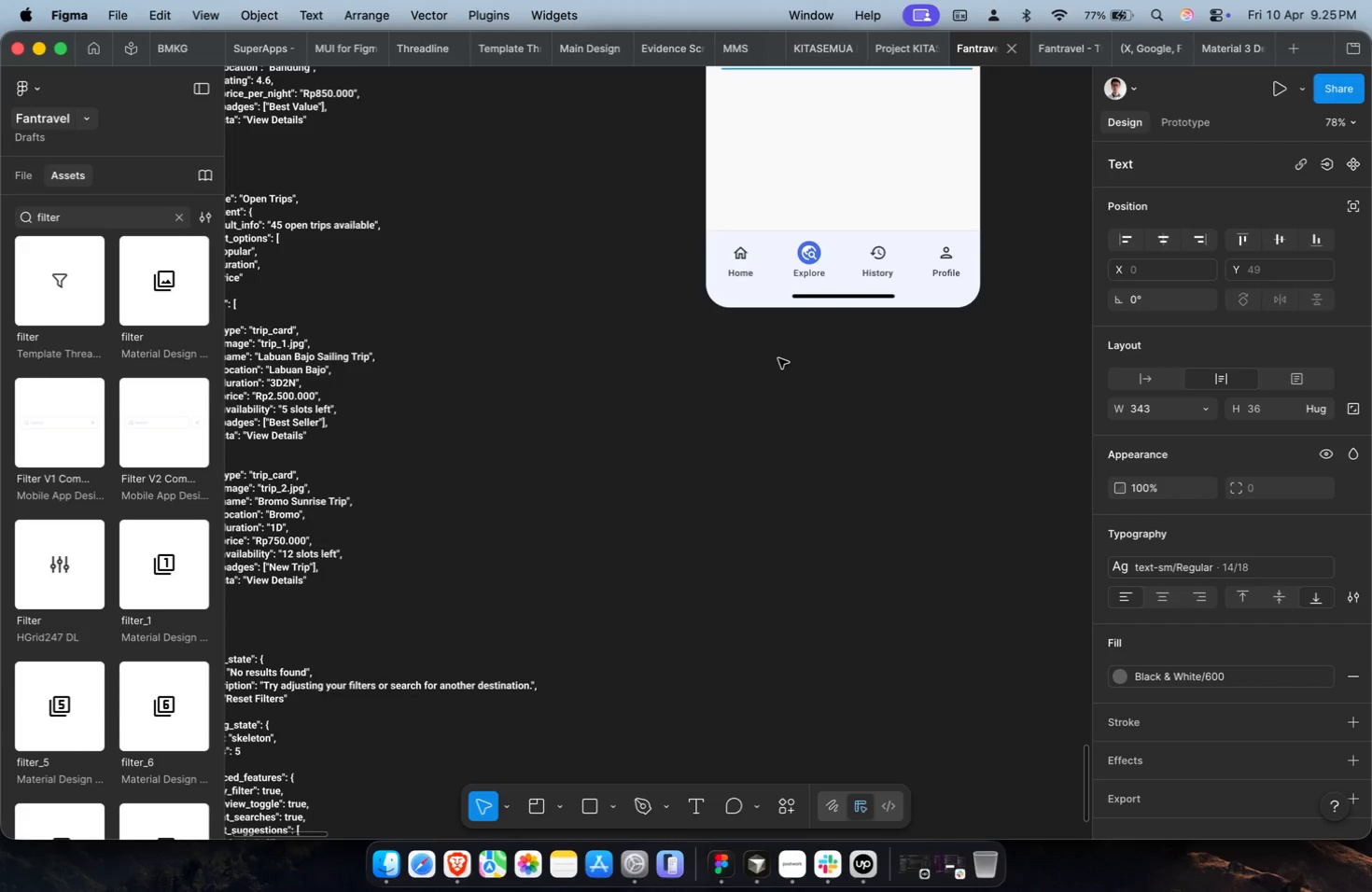 
scroll: coordinate [778, 358], scroll_direction: down, amount: 1.0
 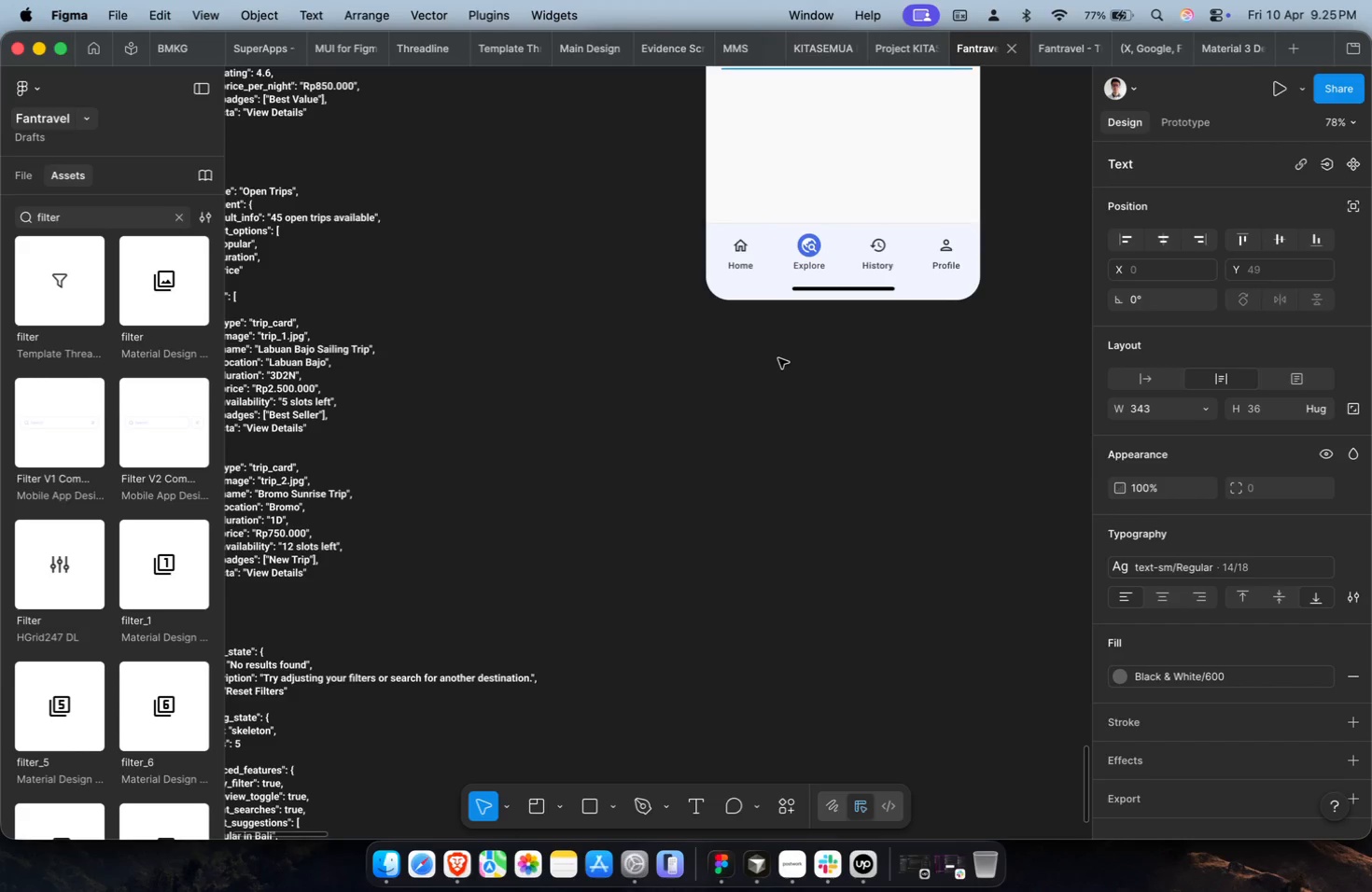 
left_click([651, 373])
 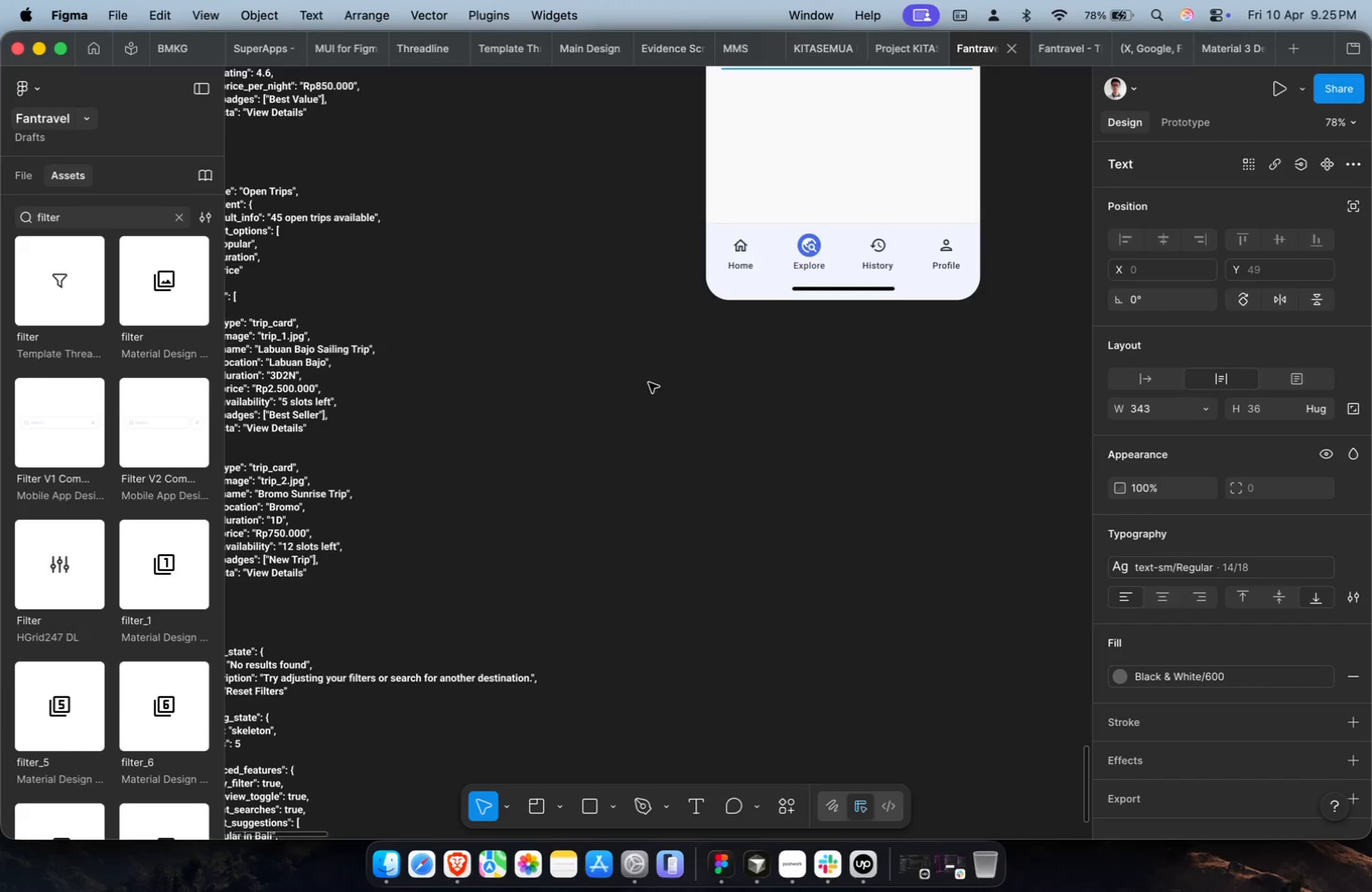 
key(Meta+CommandLeft)
 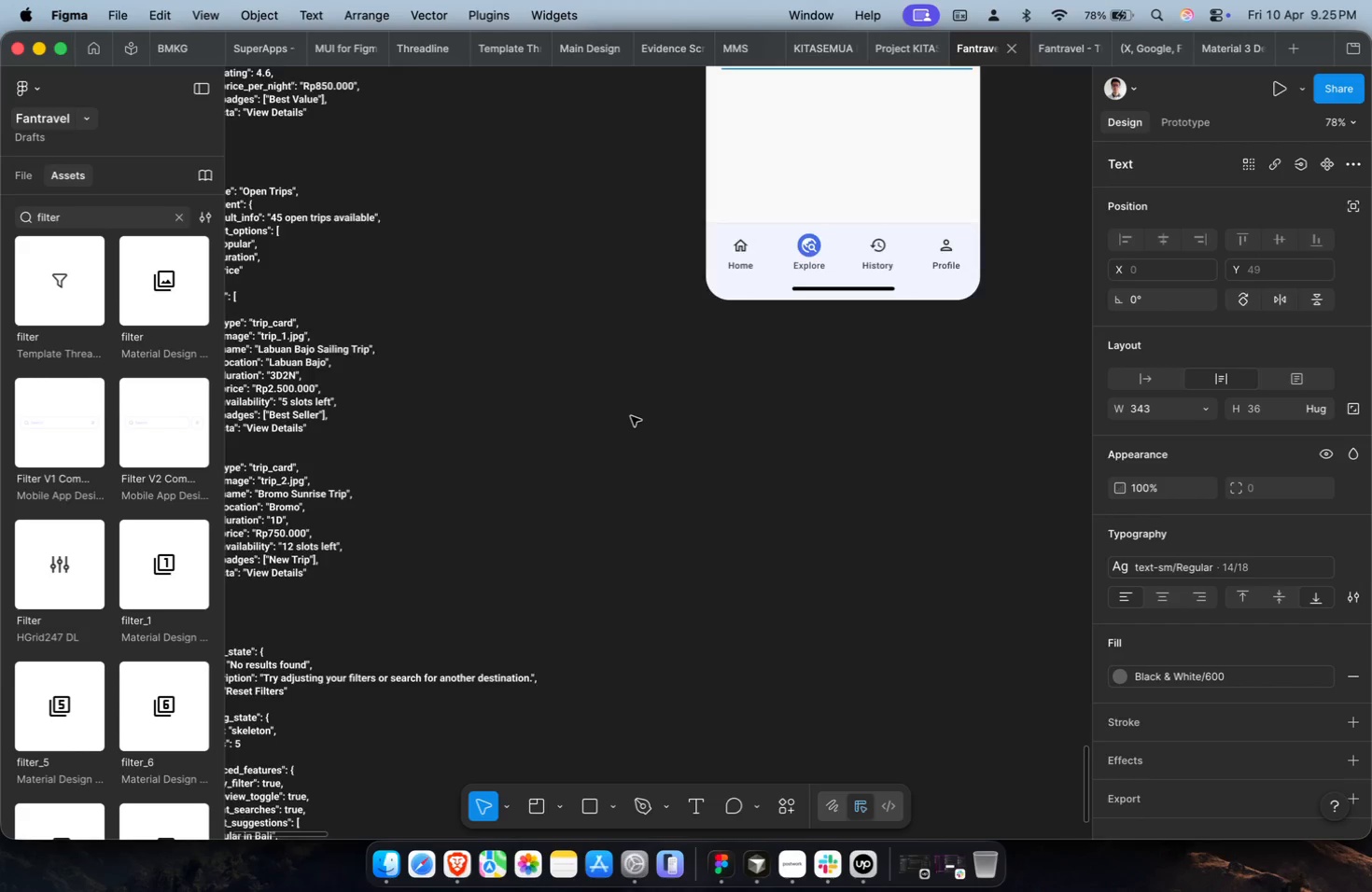 
scroll: coordinate [628, 422], scroll_direction: down, amount: 4.0
 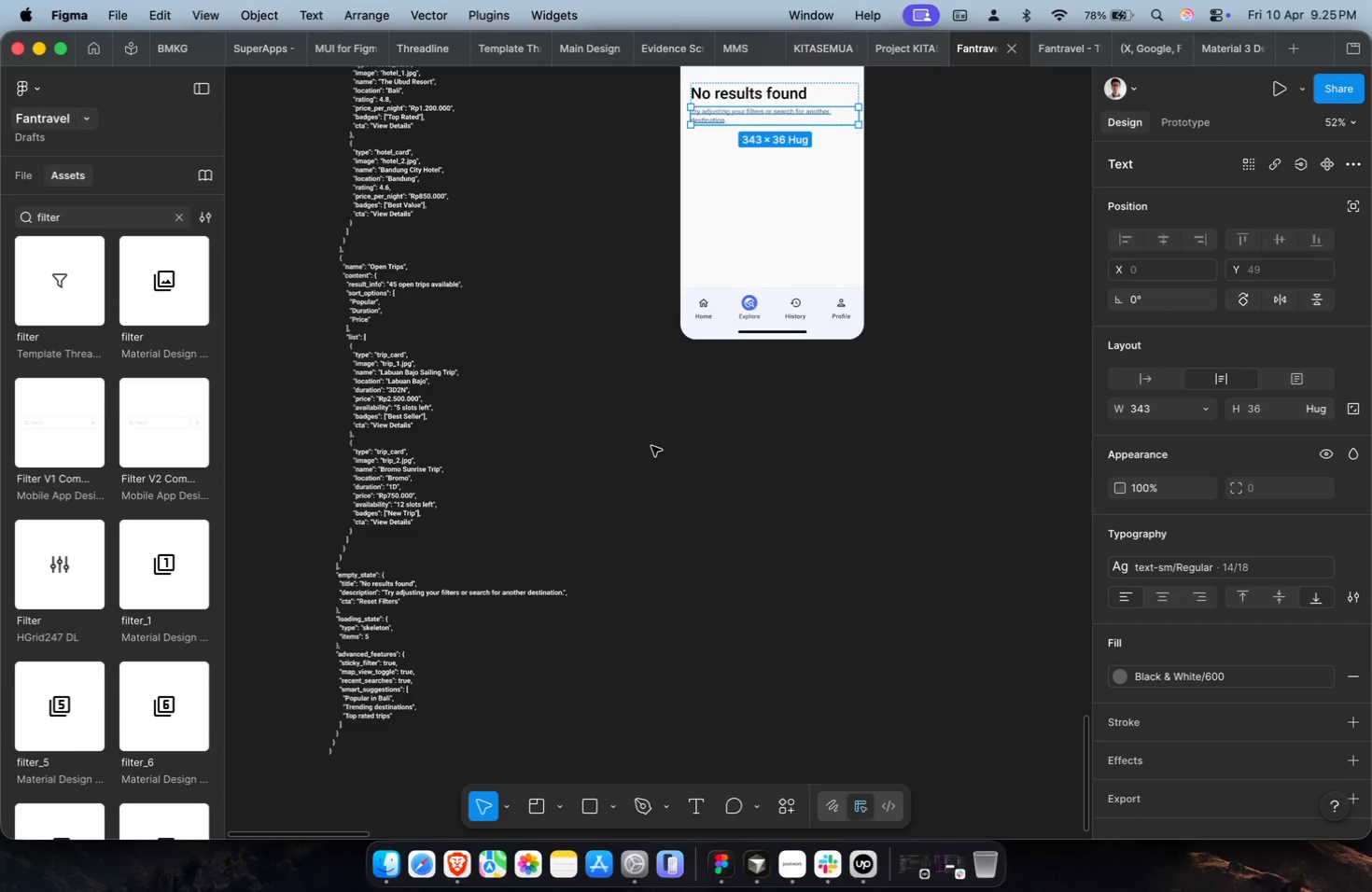 
hold_key(key=CommandLeft, duration=0.44)
scroll: coordinate [651, 447], scroll_direction: down, amount: 2.0
 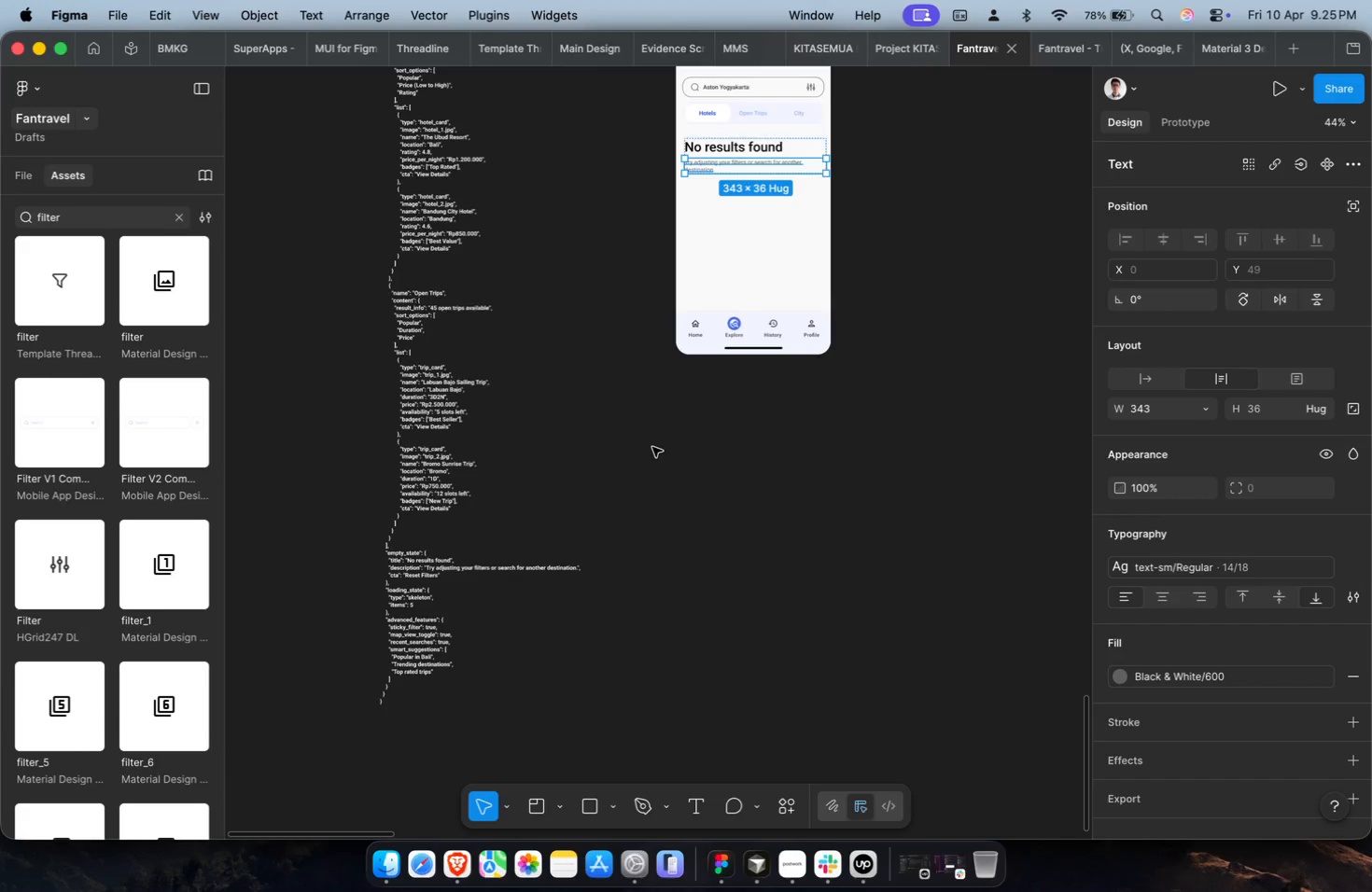 
key(Meta+1)
 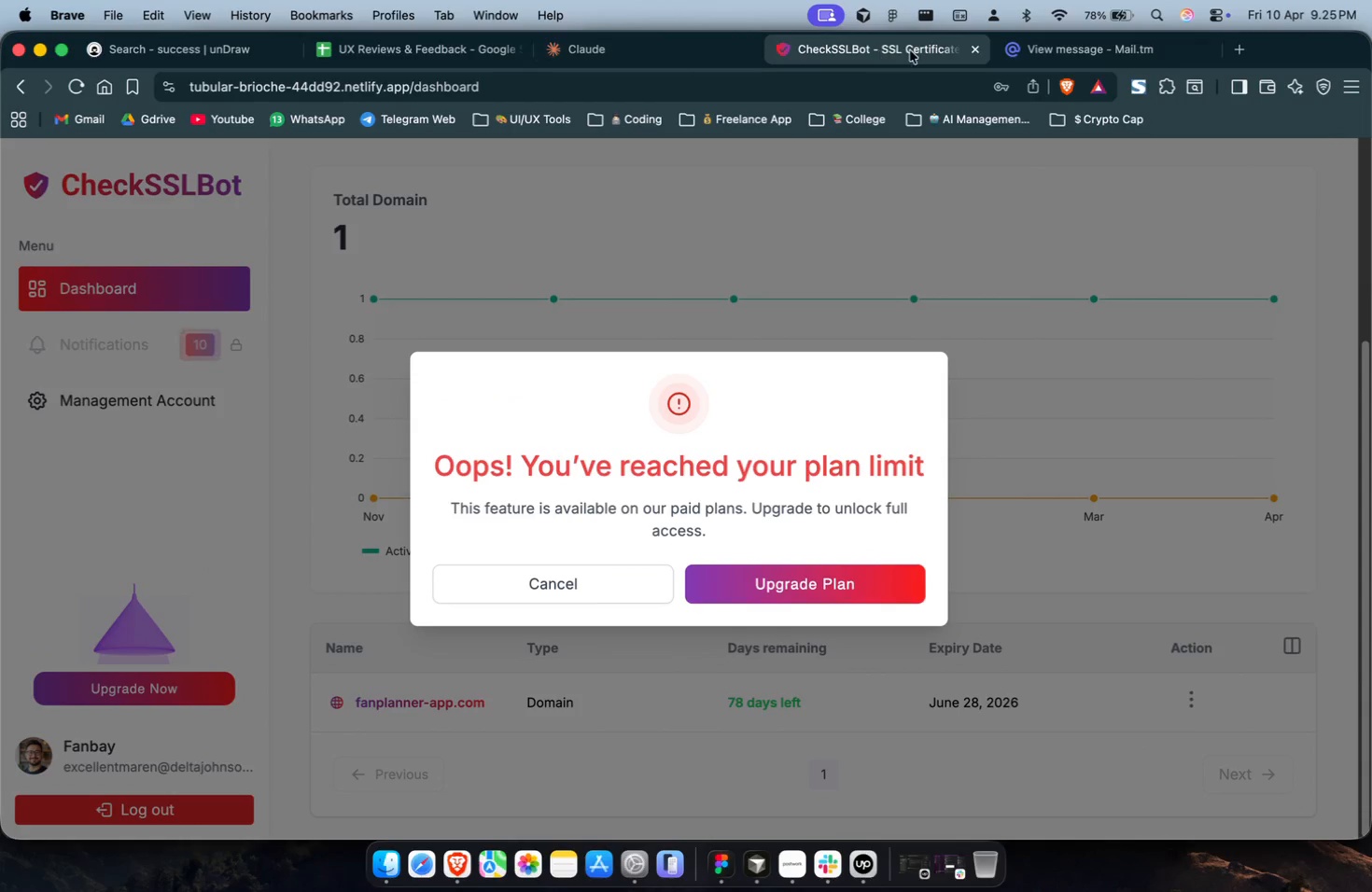 
wait(5.15)
 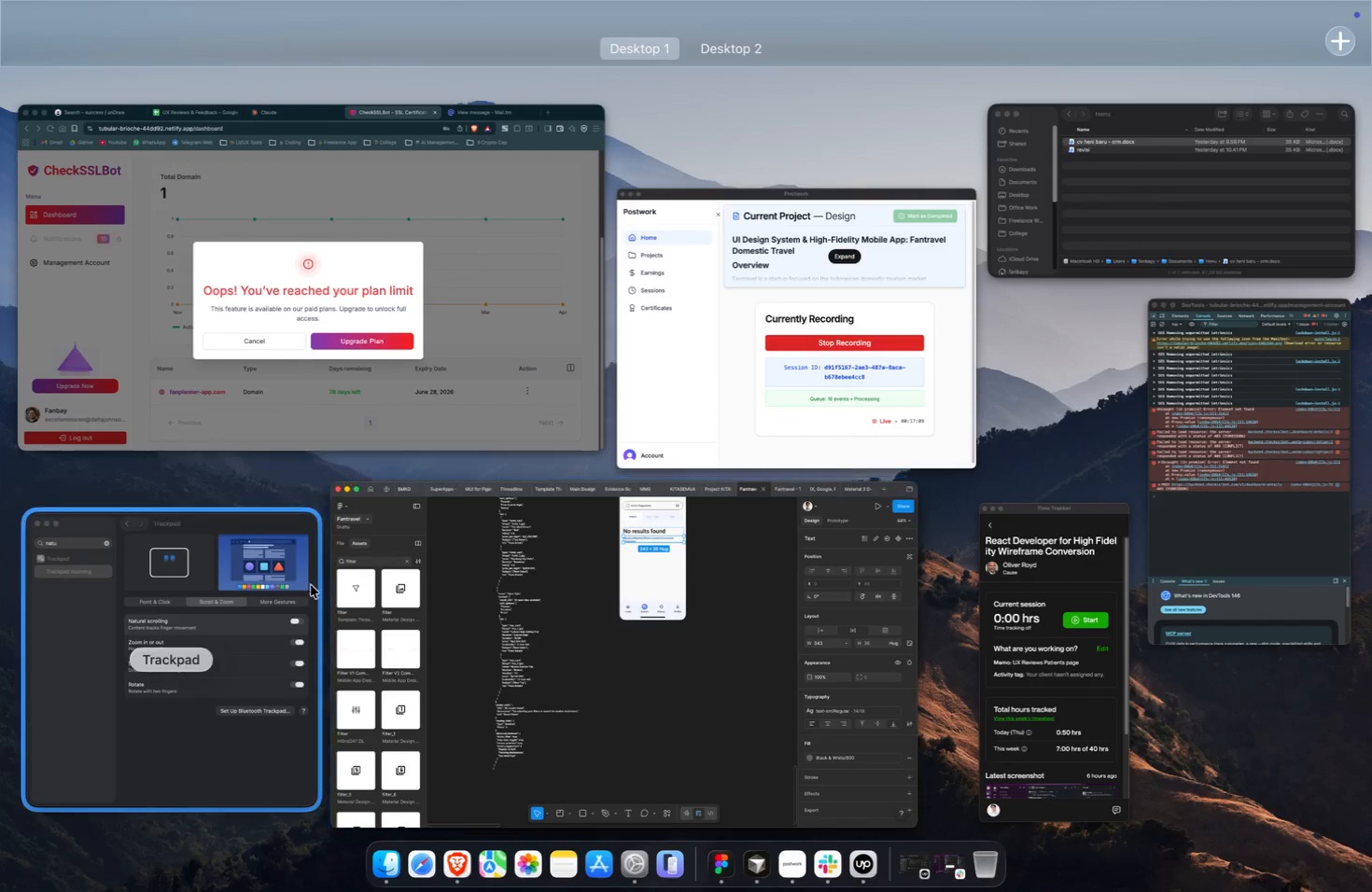 
left_click([121, 52])
 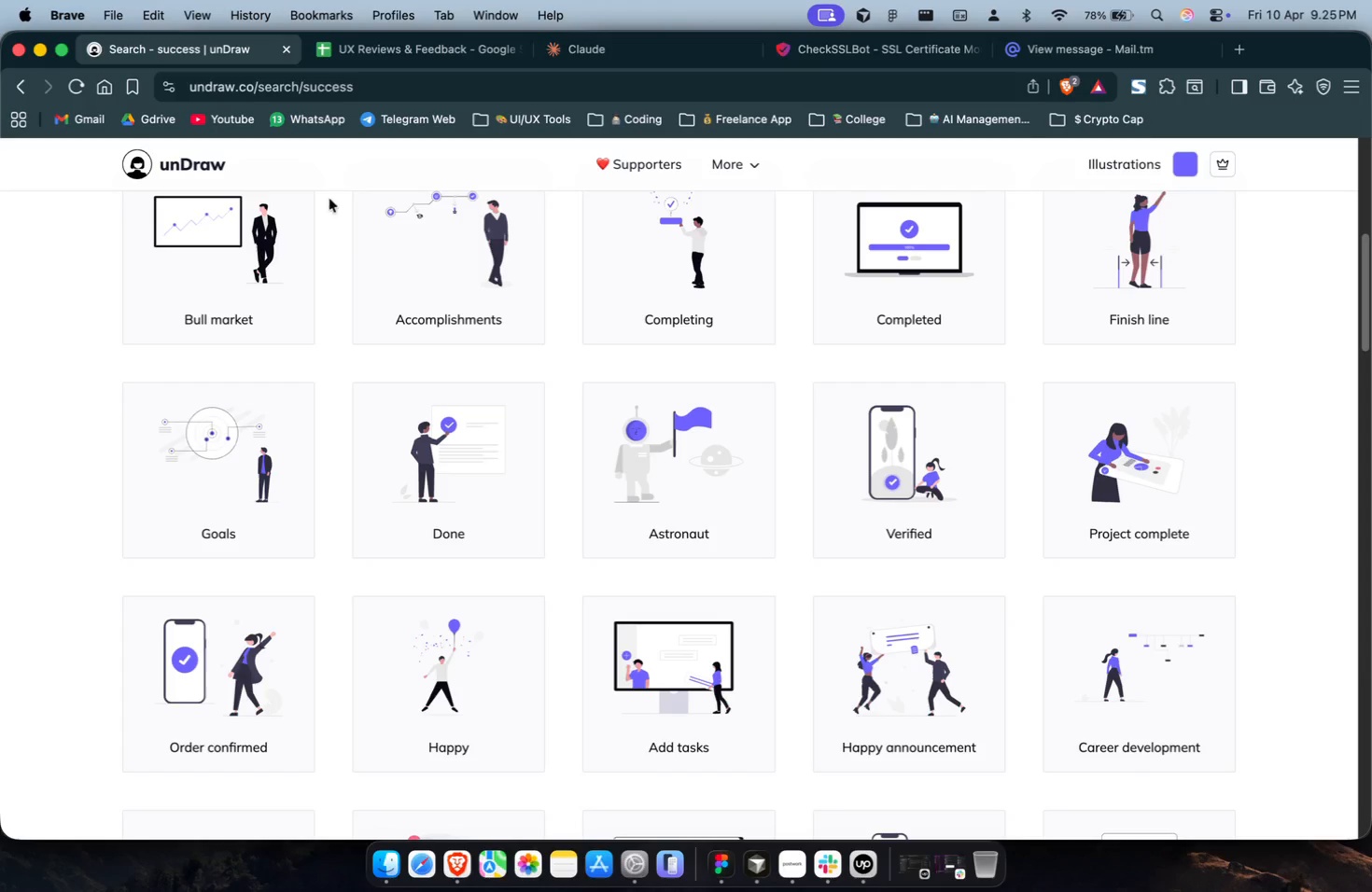 
scroll: coordinate [385, 286], scroll_direction: up, amount: 50.0
 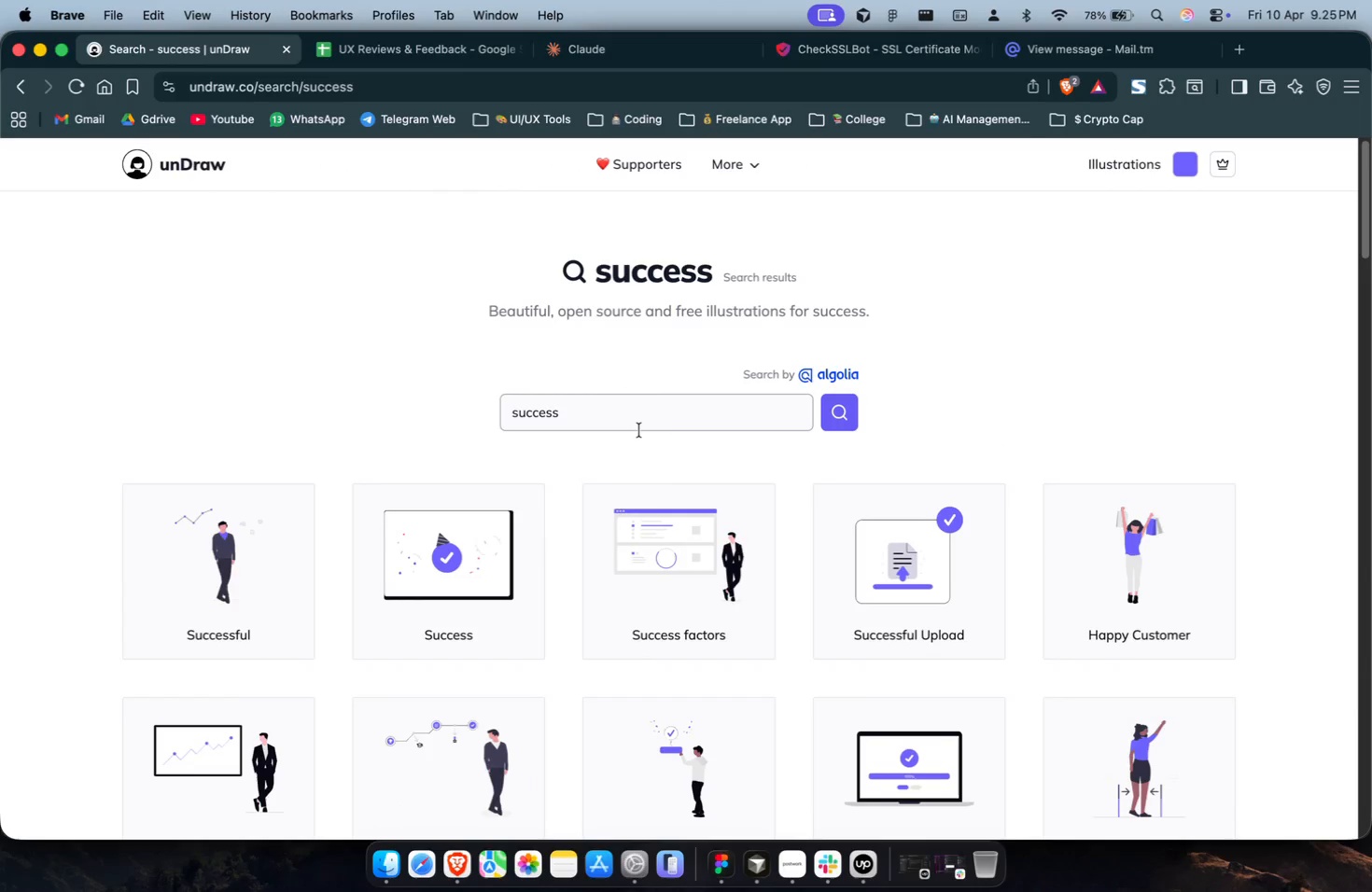 
left_click([639, 424])
 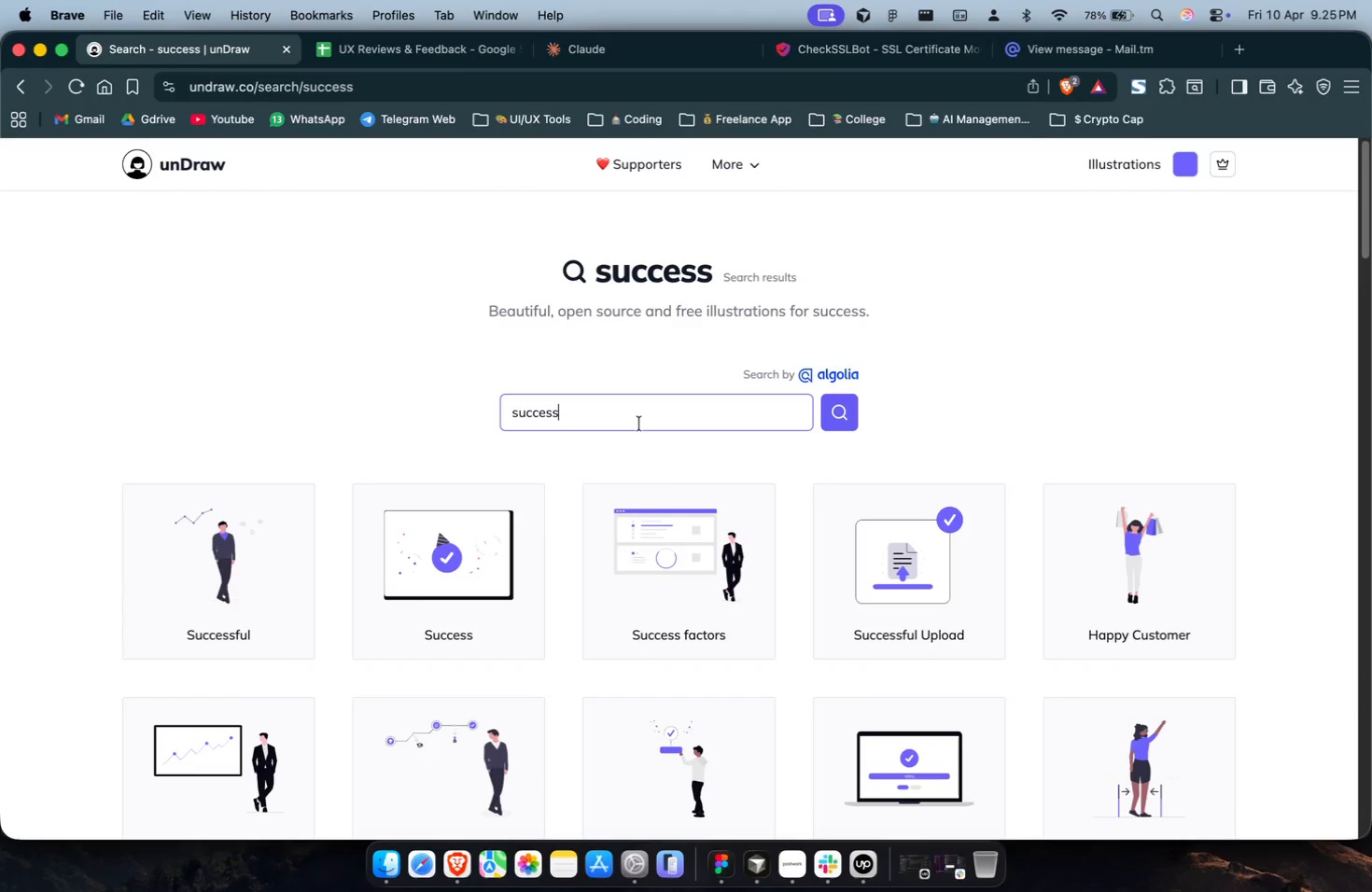 
key(Meta+CommandLeft)
 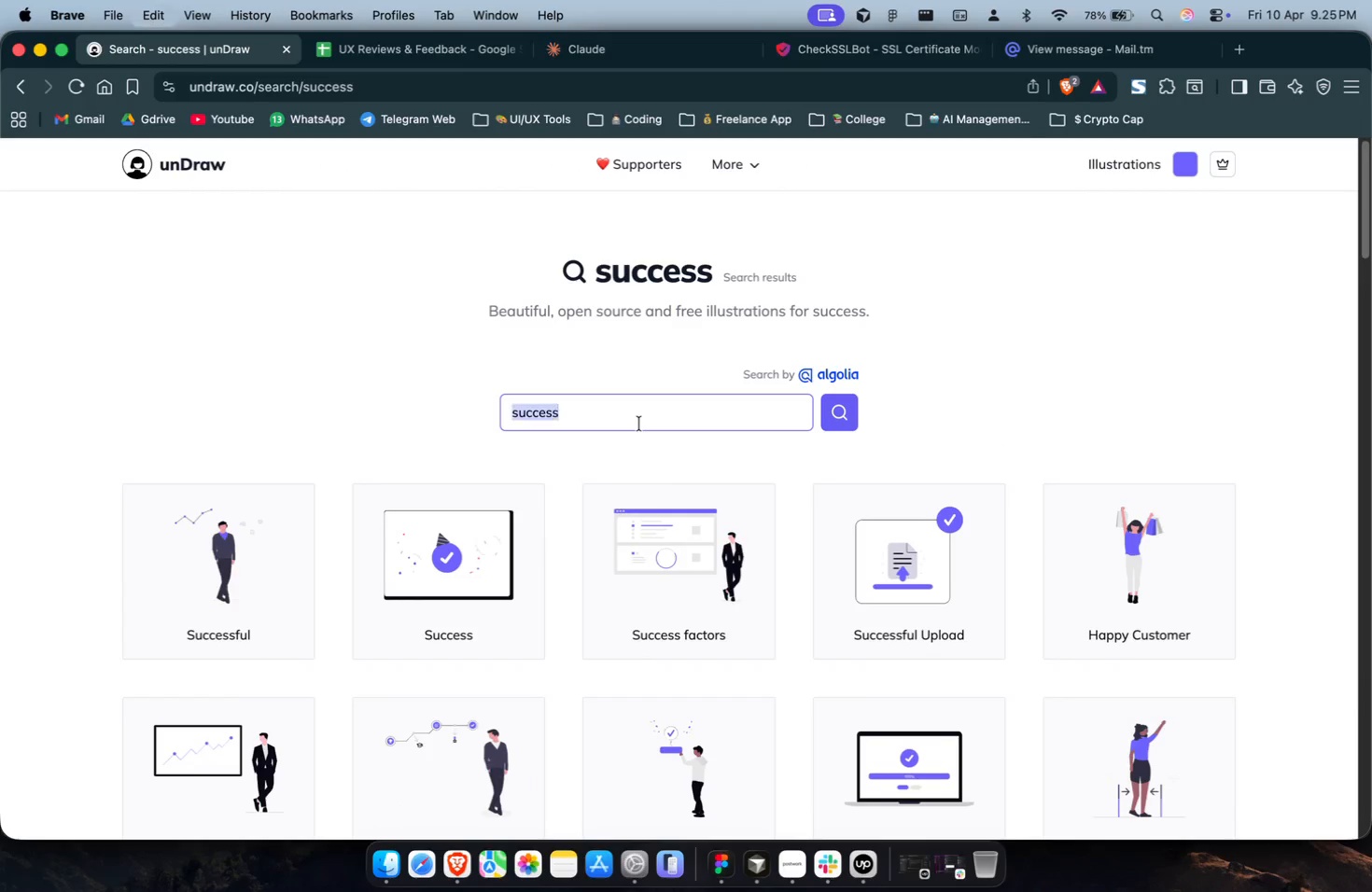 
key(Meta+A)
 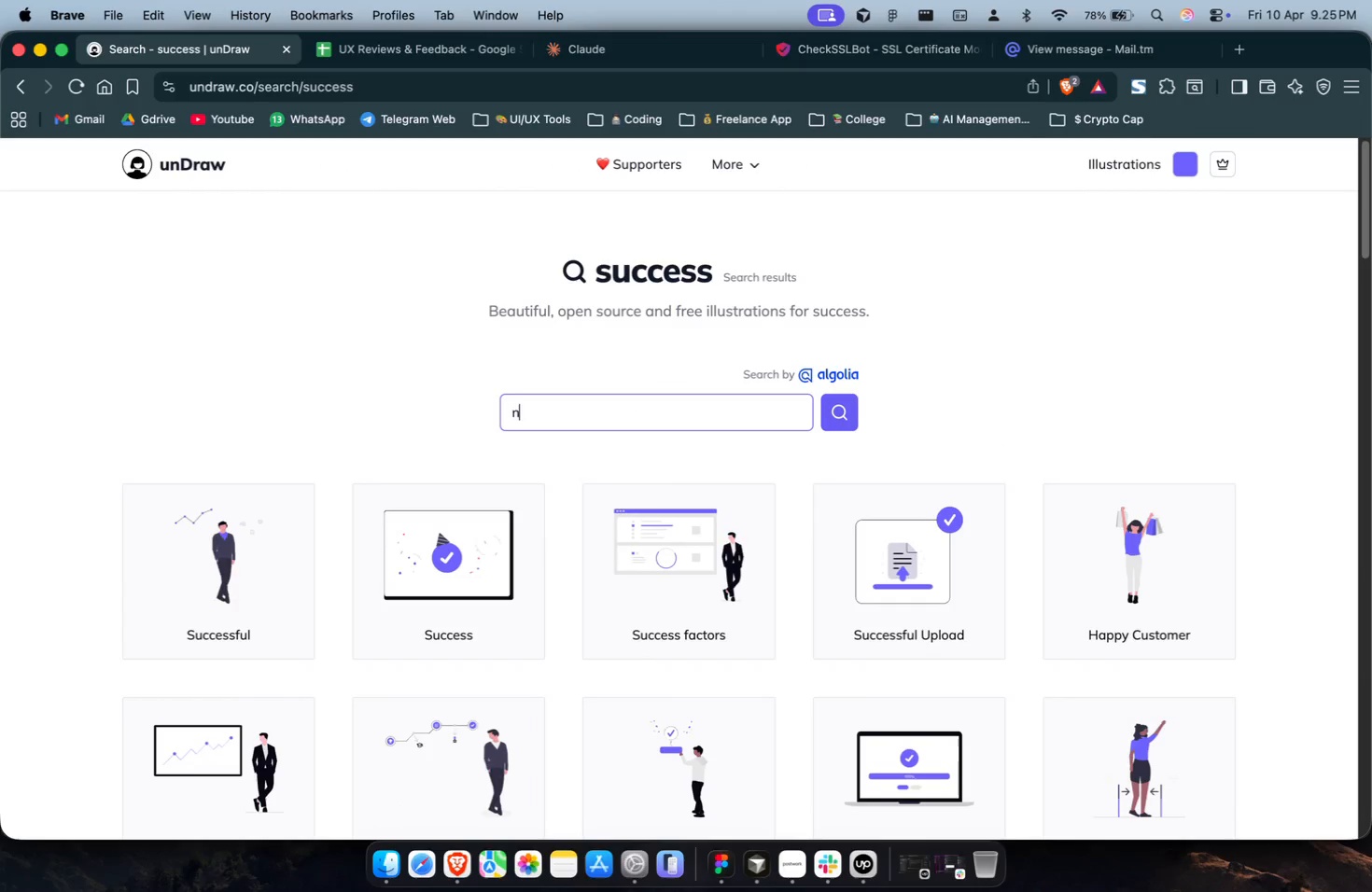 
type(not found)
 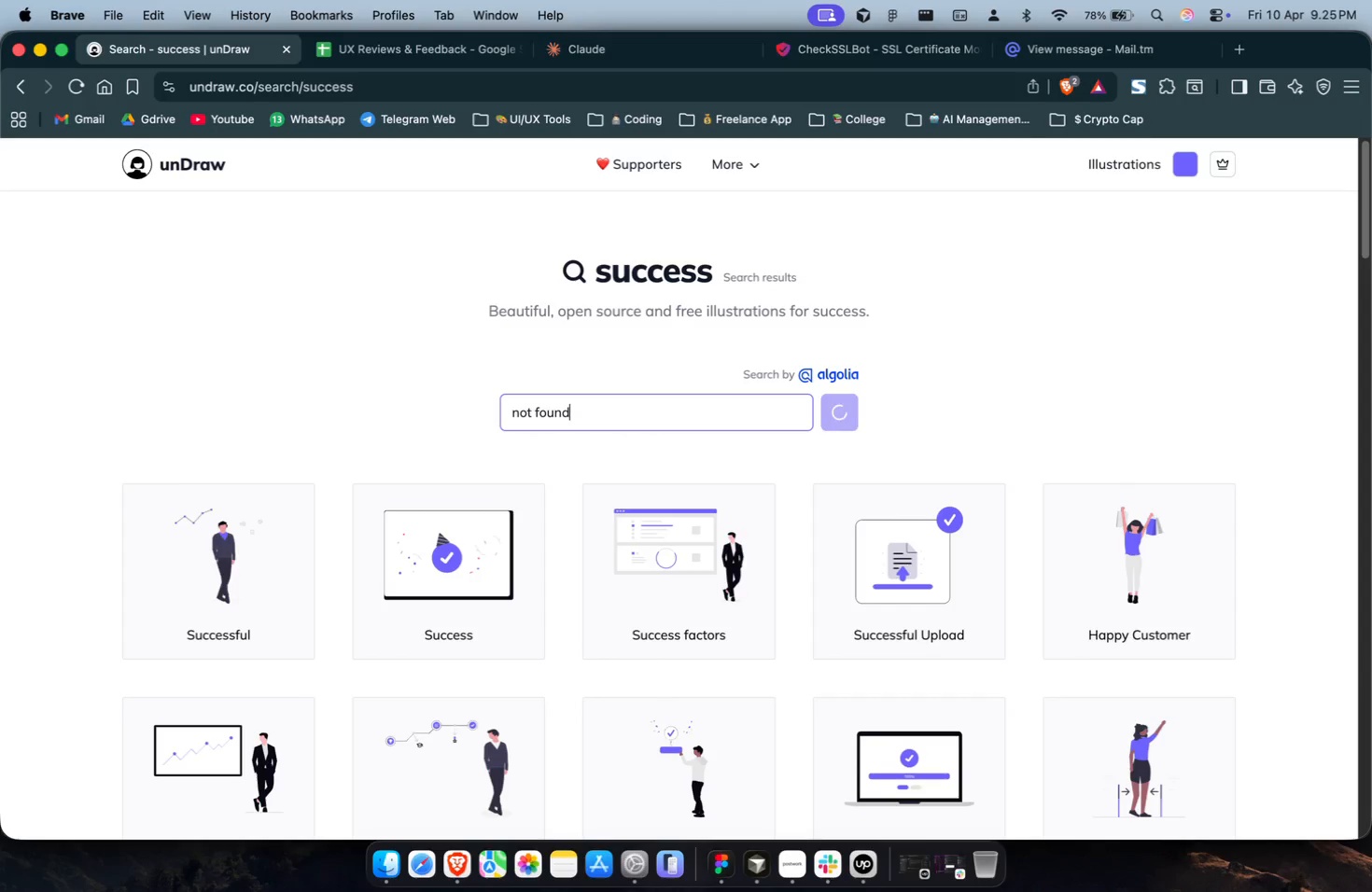 
key(Enter)
 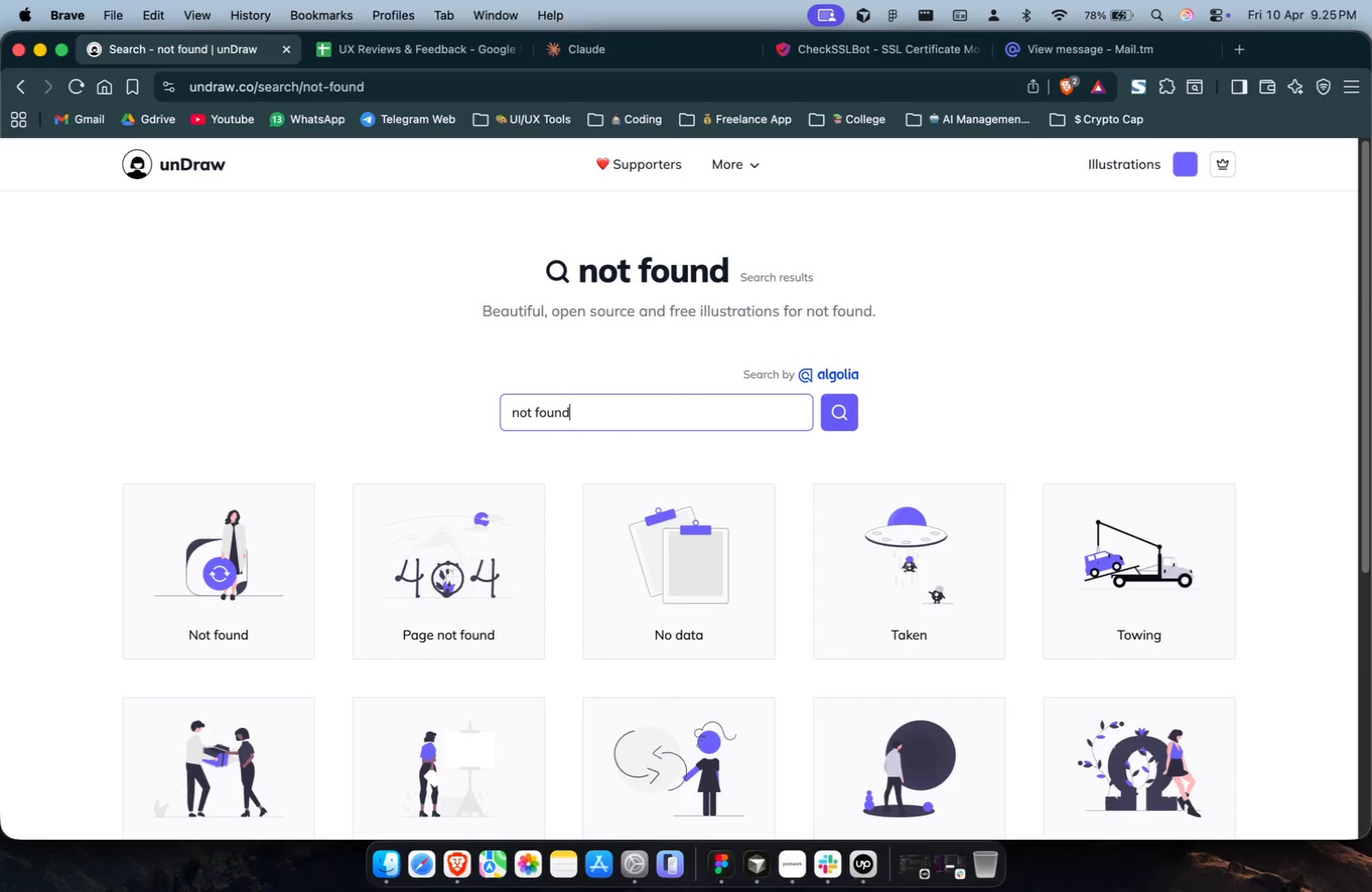 
scroll: coordinate [634, 425], scroll_direction: down, amount: 11.0
 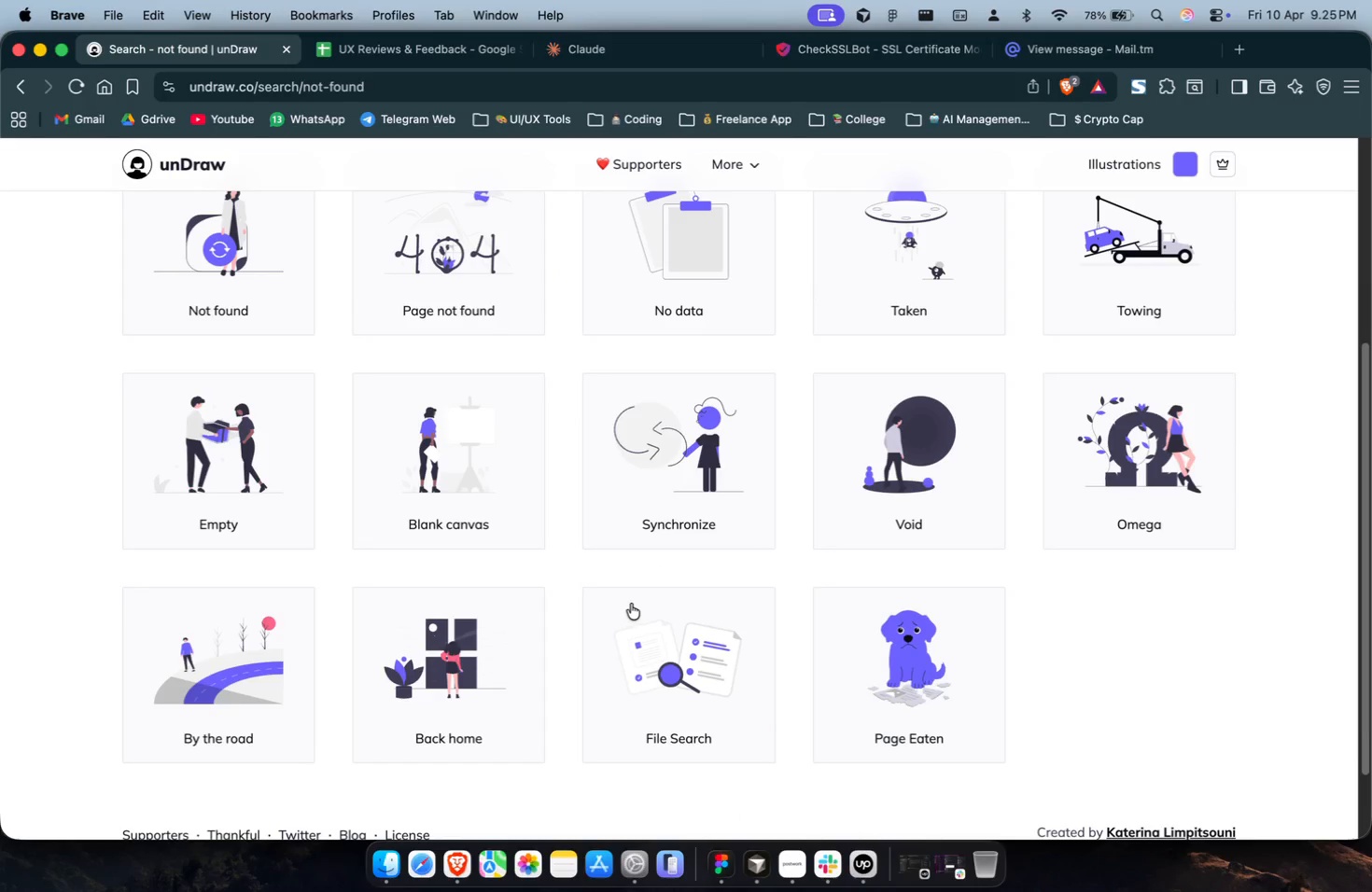 
scroll: coordinate [629, 603], scroll_direction: up, amount: 6.0
 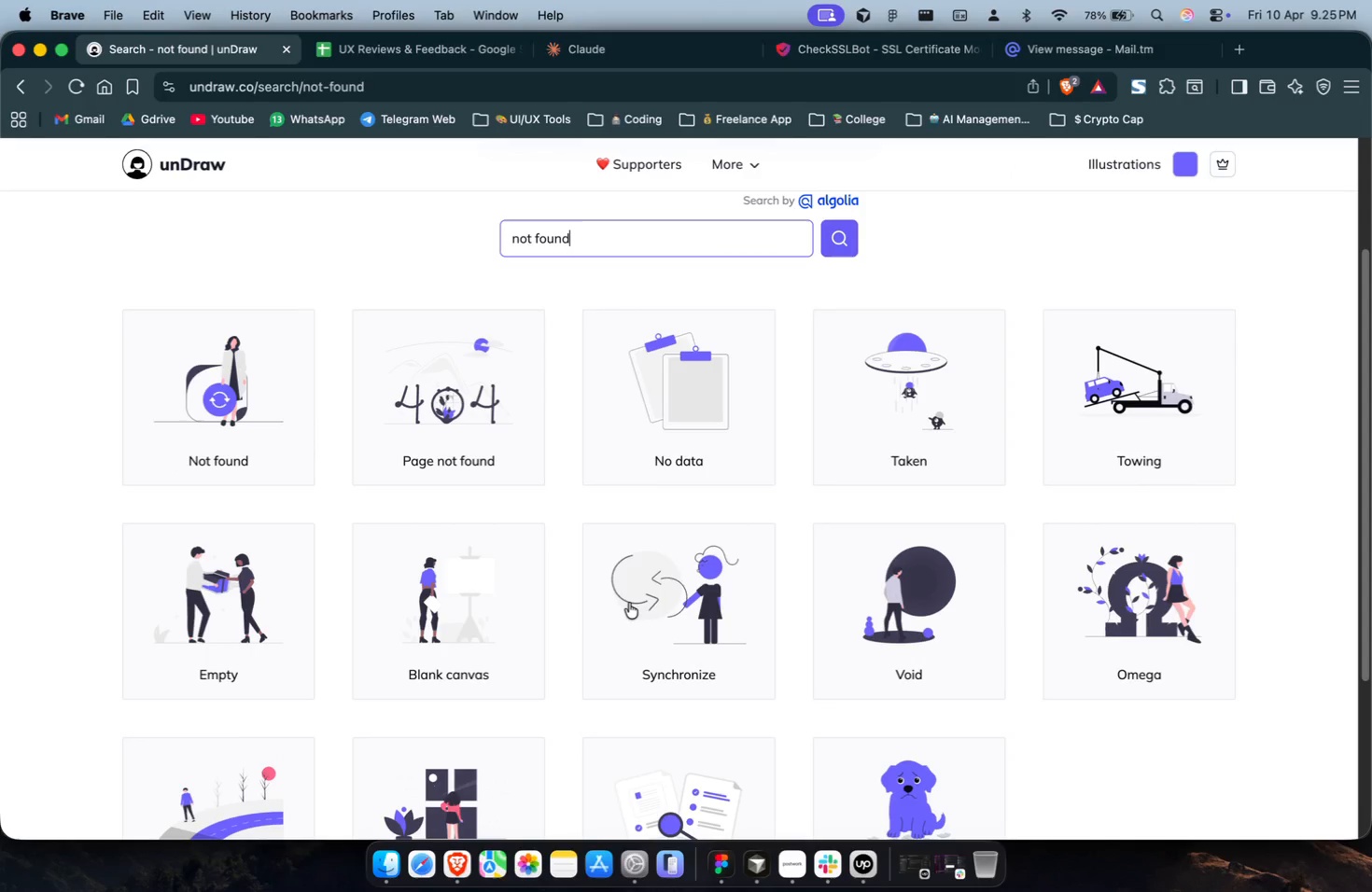 
scroll: coordinate [629, 603], scroll_direction: down, amount: 9.0
 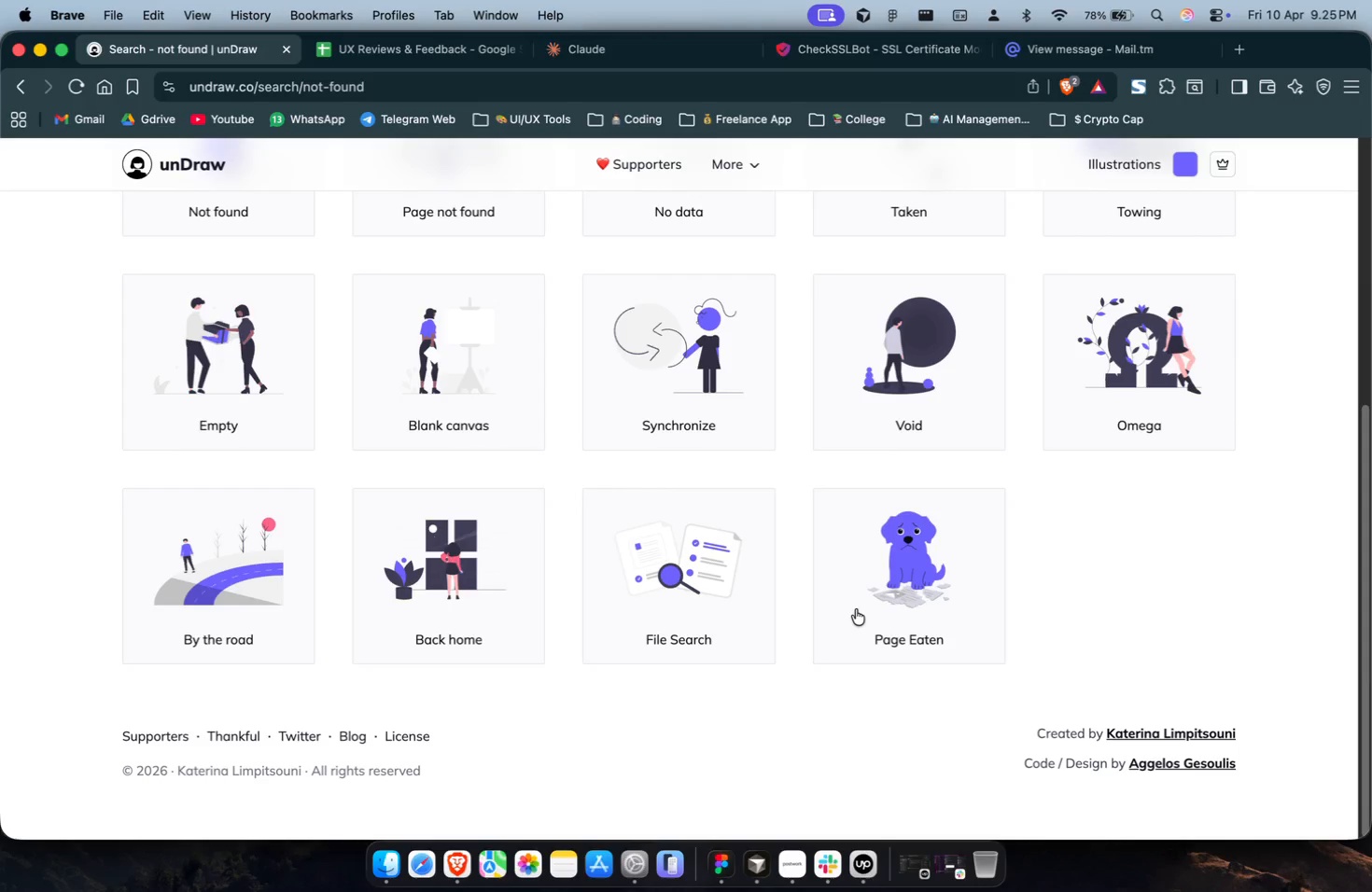 
scroll: coordinate [716, 608], scroll_direction: up, amount: 4.0
 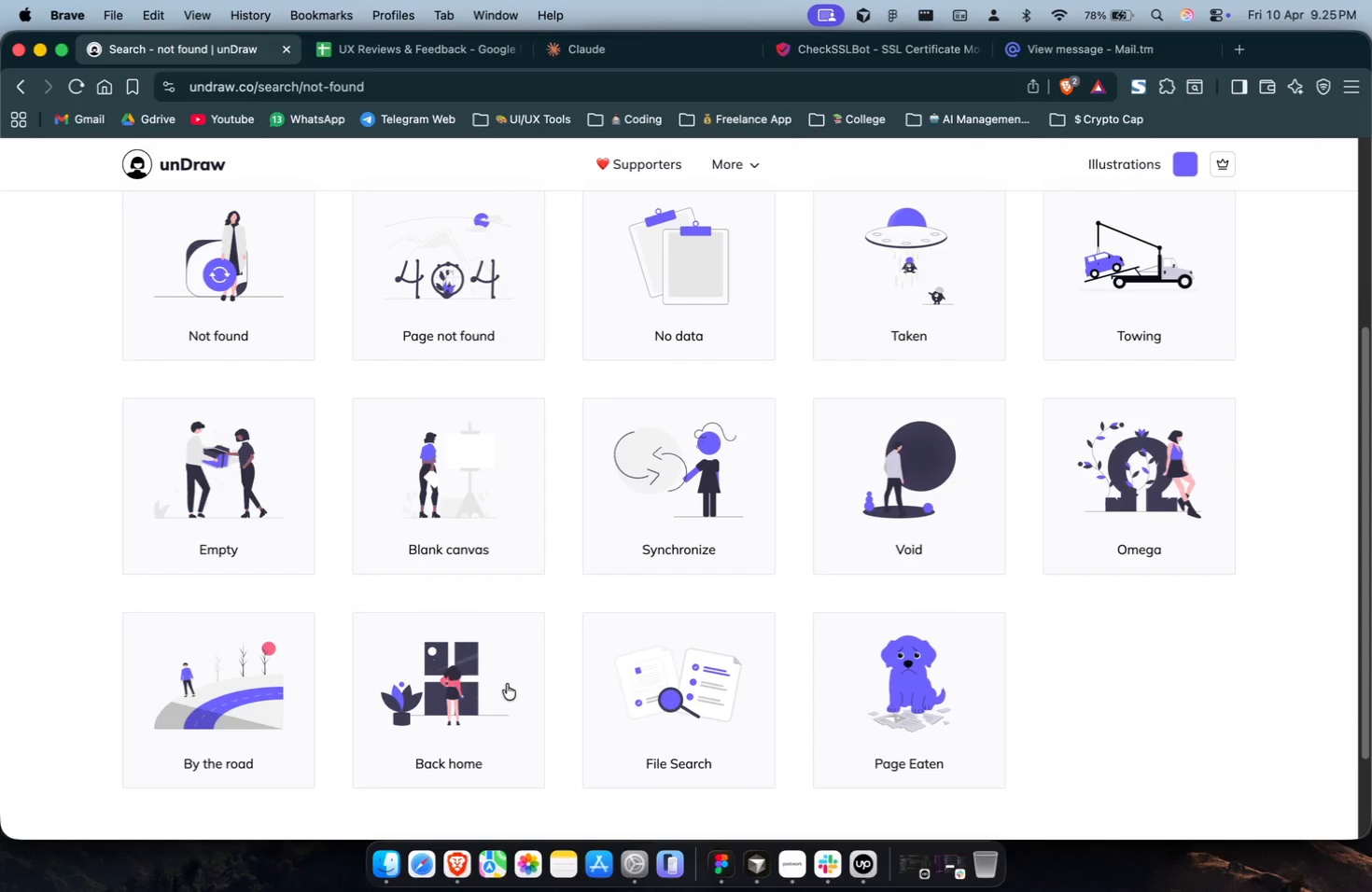 
left_click([507, 684])
 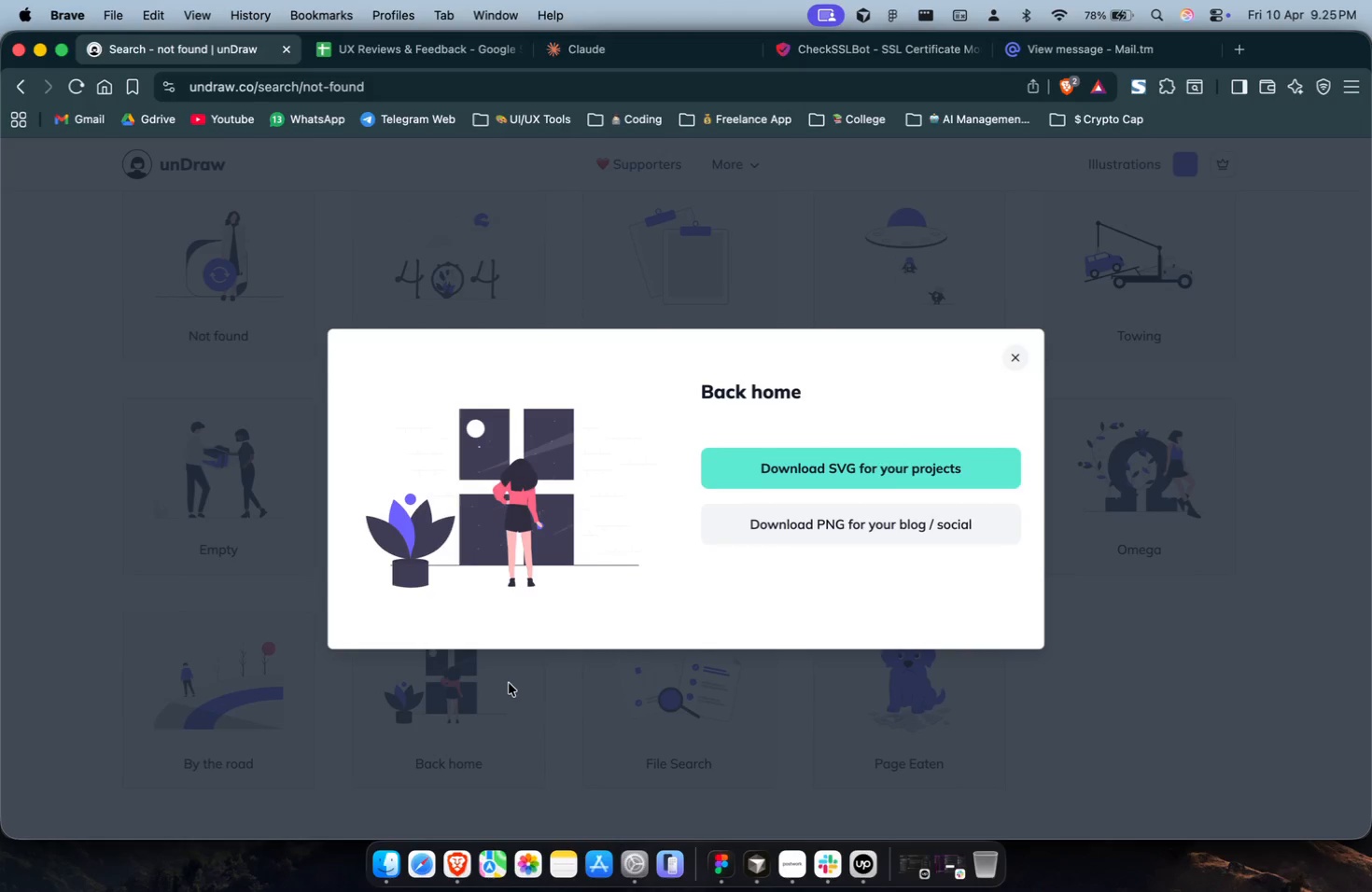 
key(Backquote)
 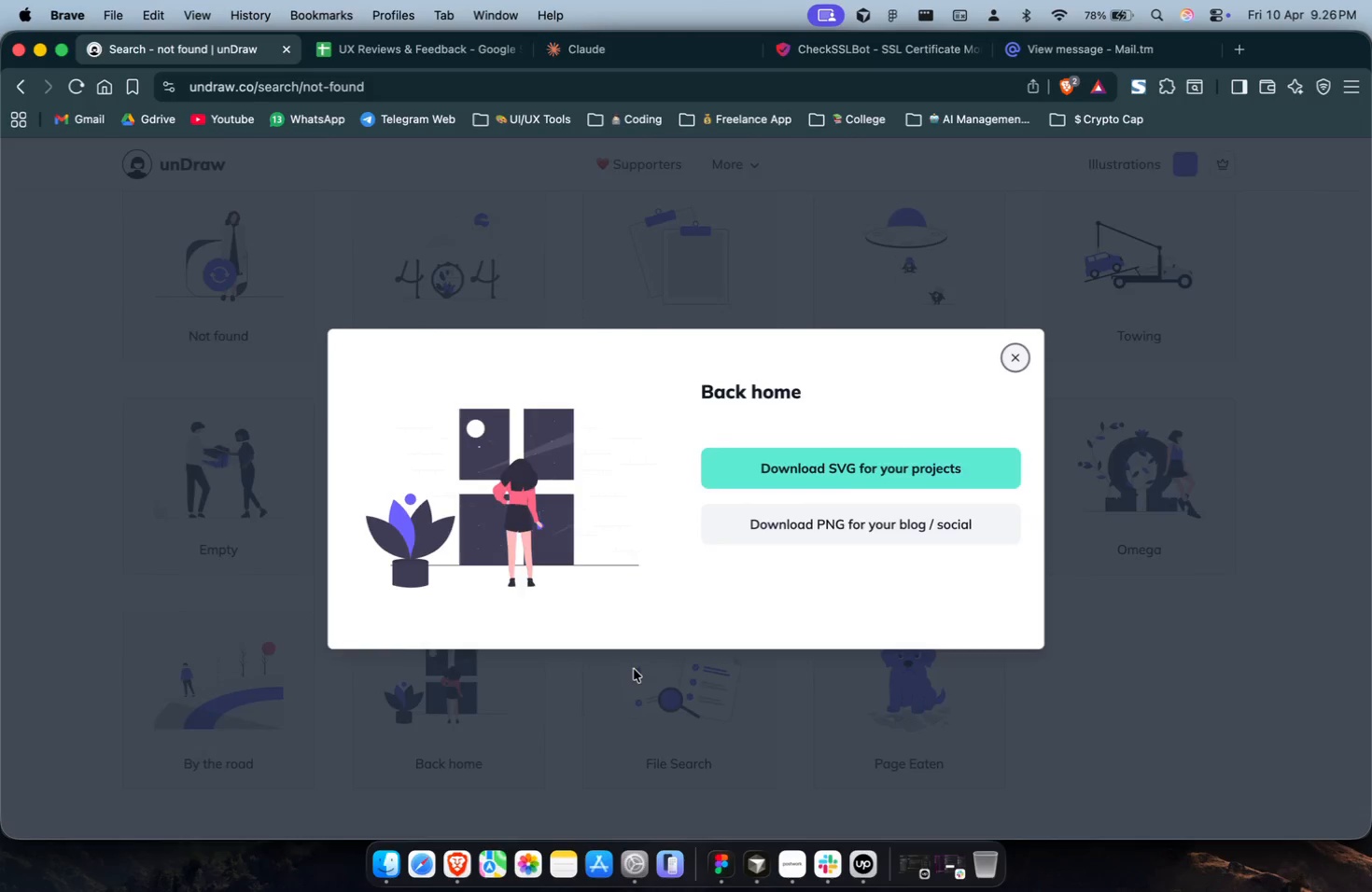 
key(Escape)
 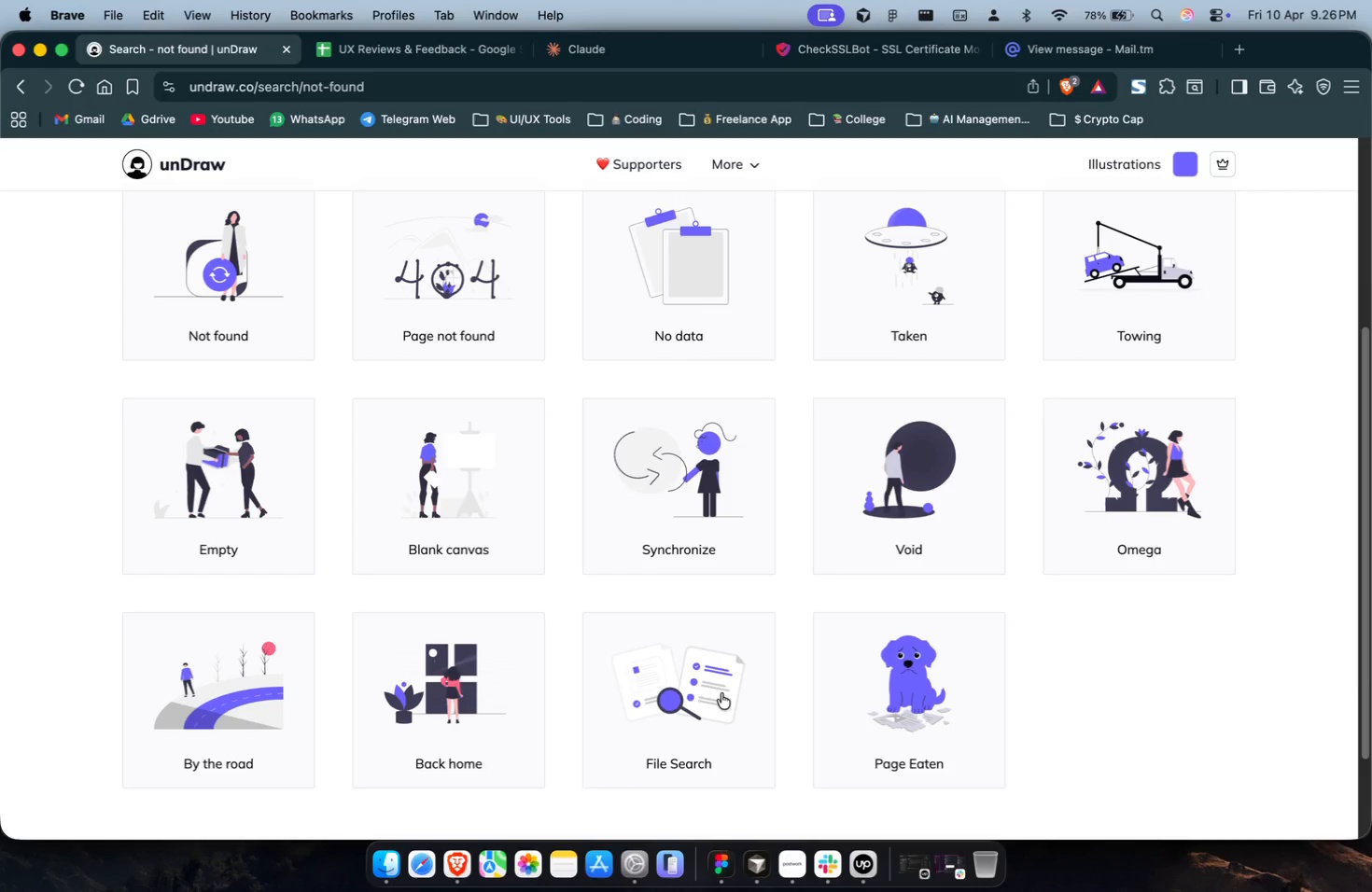 
left_click([721, 693])
 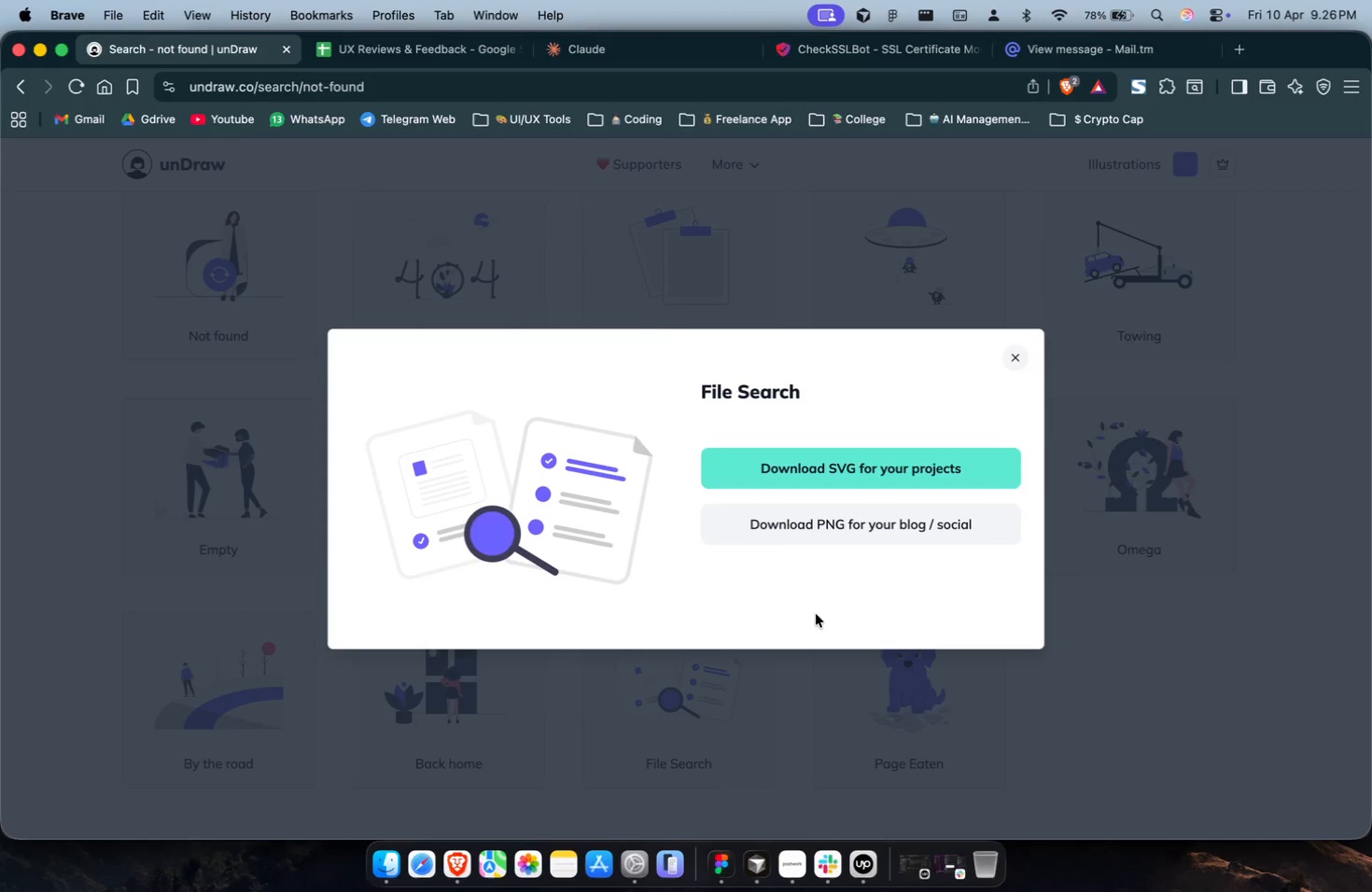 
key(Escape)
 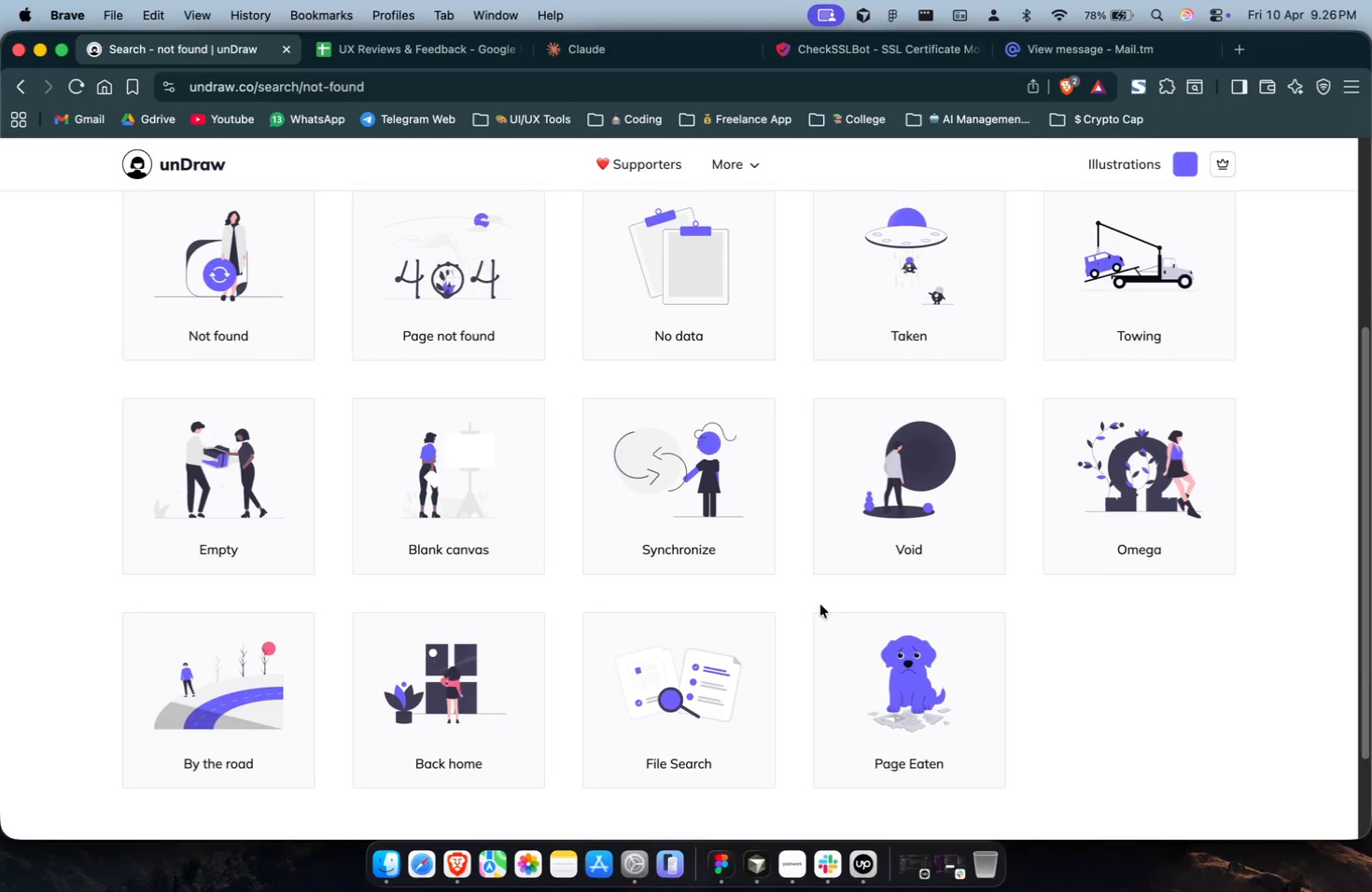 
scroll: coordinate [820, 605], scroll_direction: up, amount: 4.0
 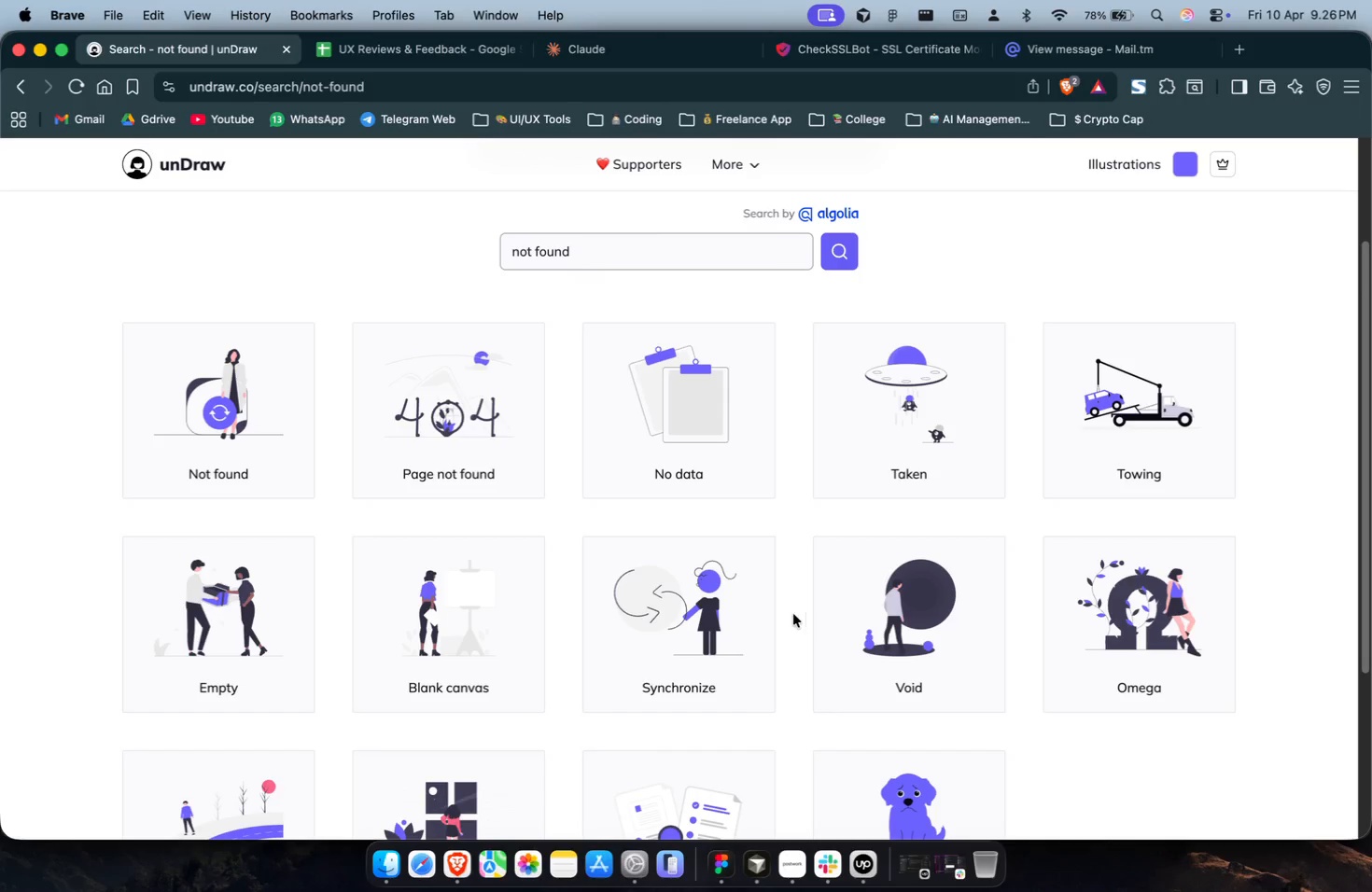 
left_click([706, 441])
 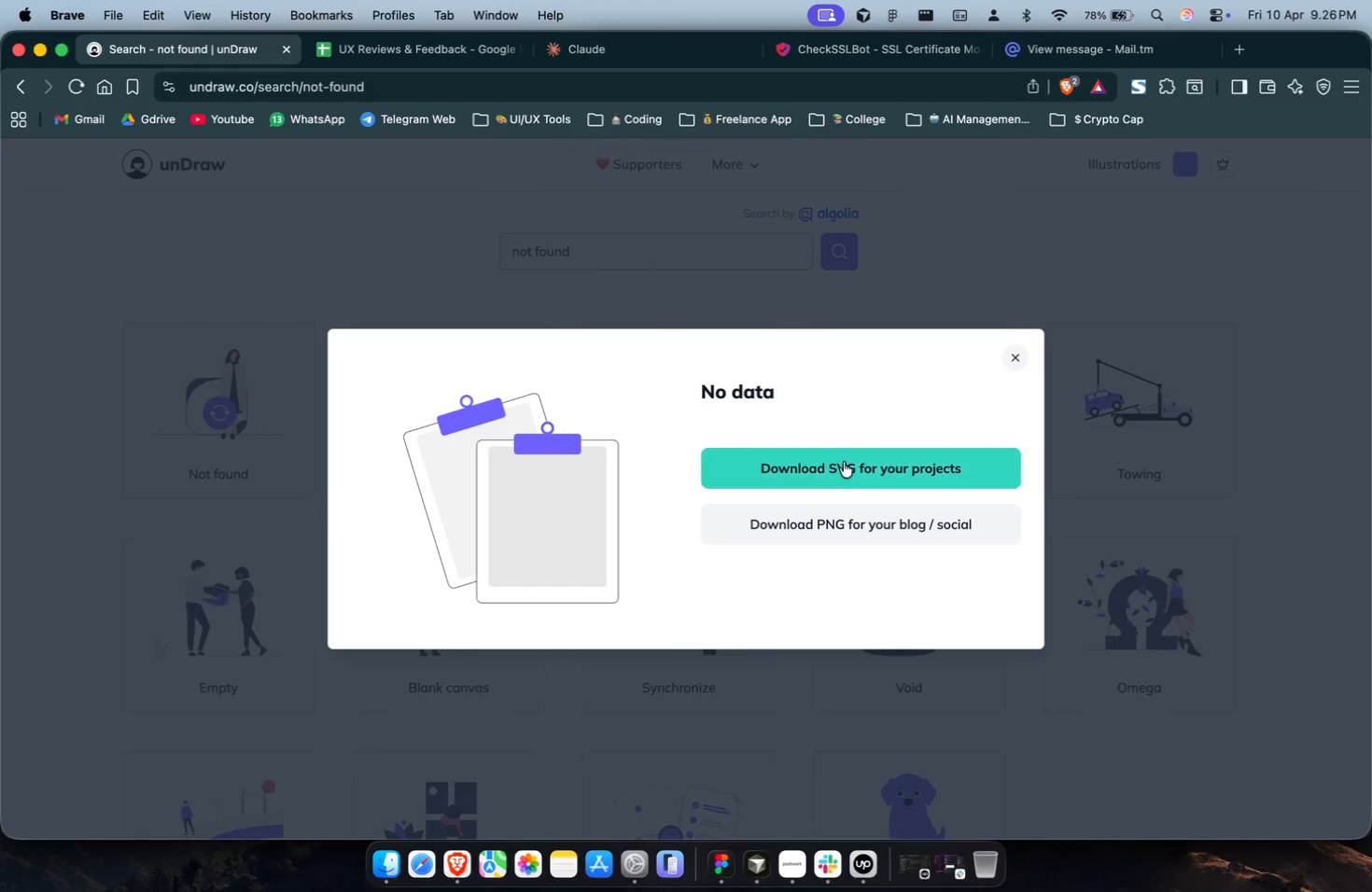 
double_click([842, 466])
 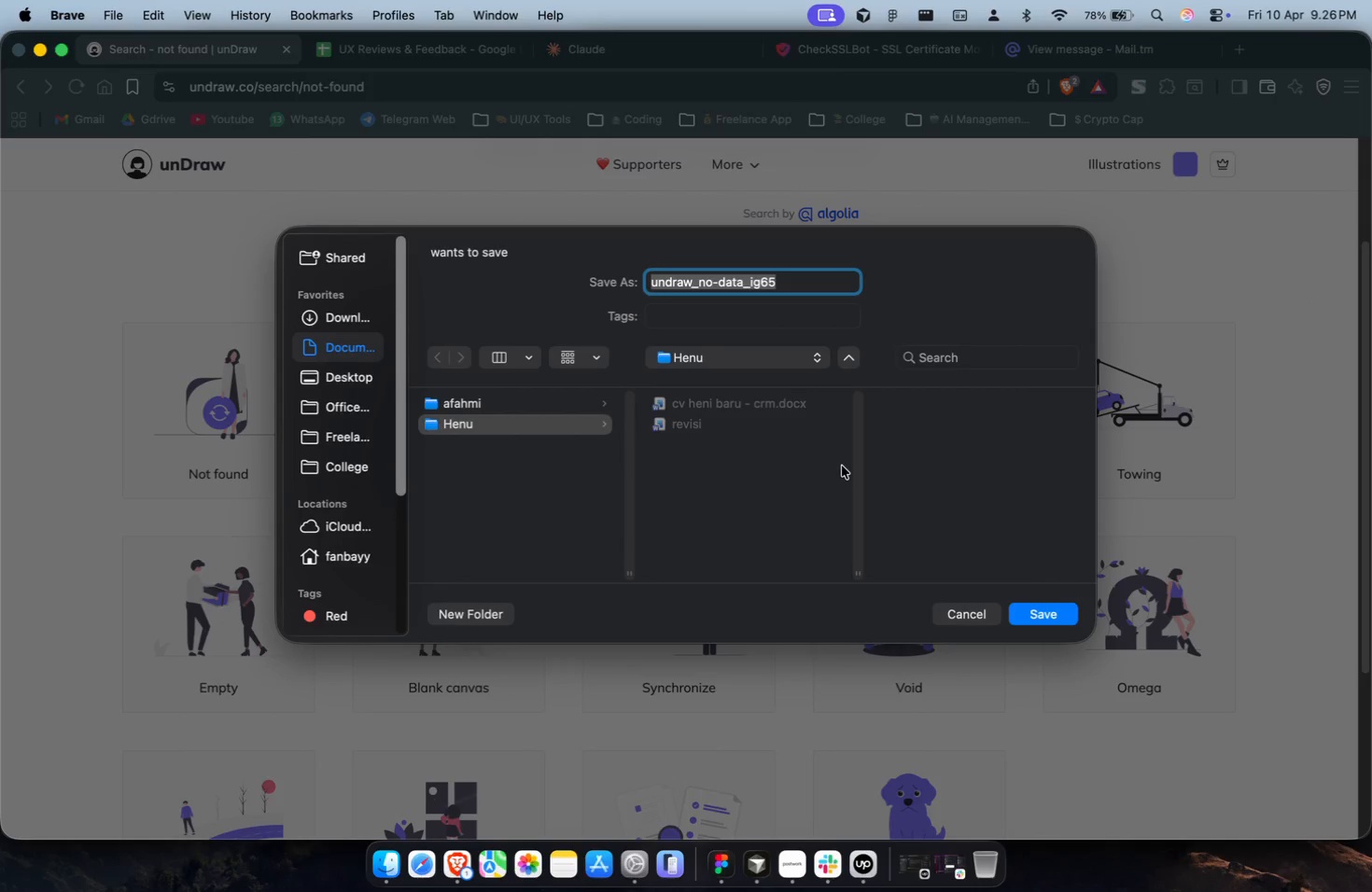 
wait(10.25)
 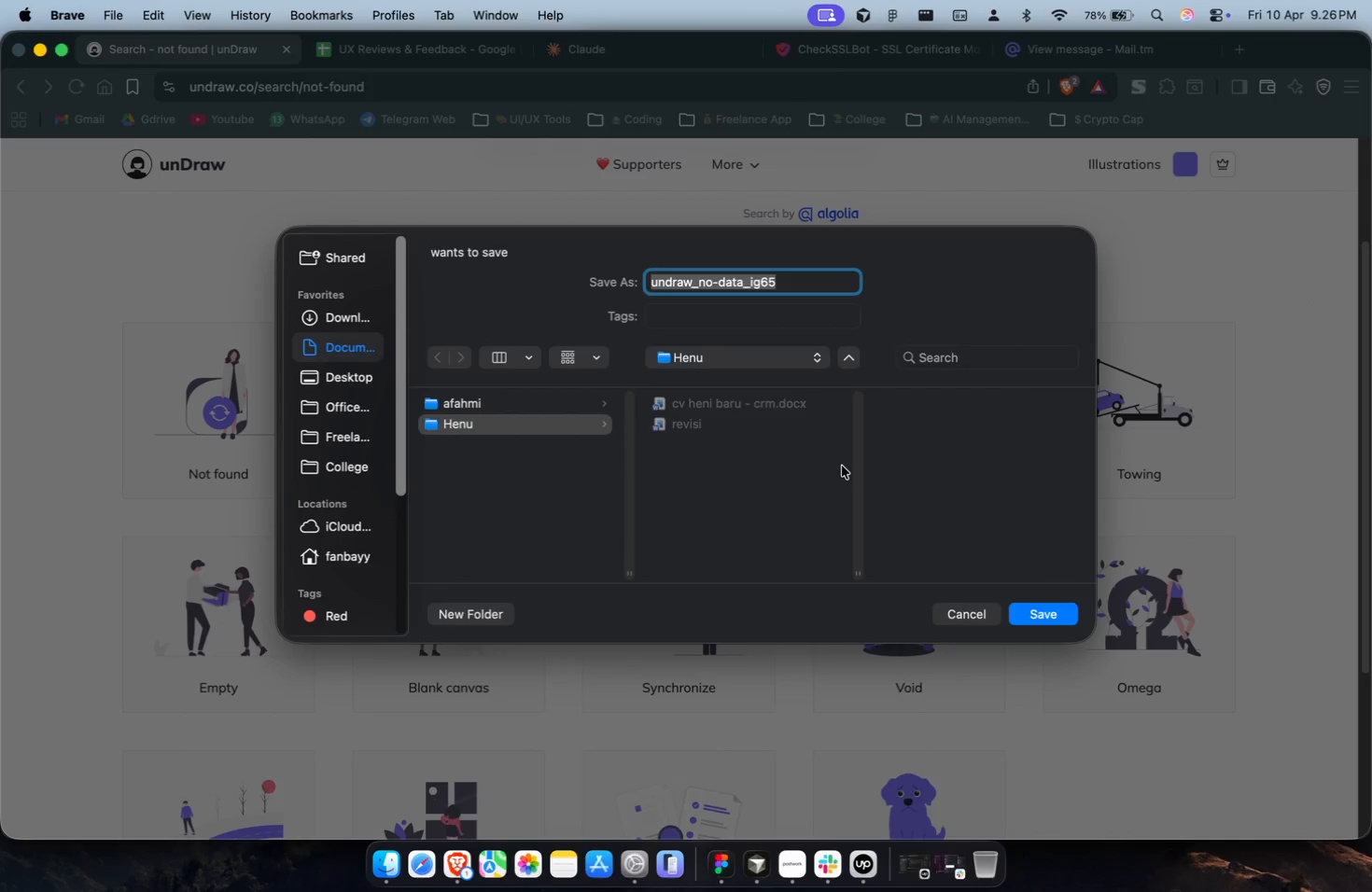 
scroll: coordinate [842, 466], scroll_direction: down, amount: 2.0
 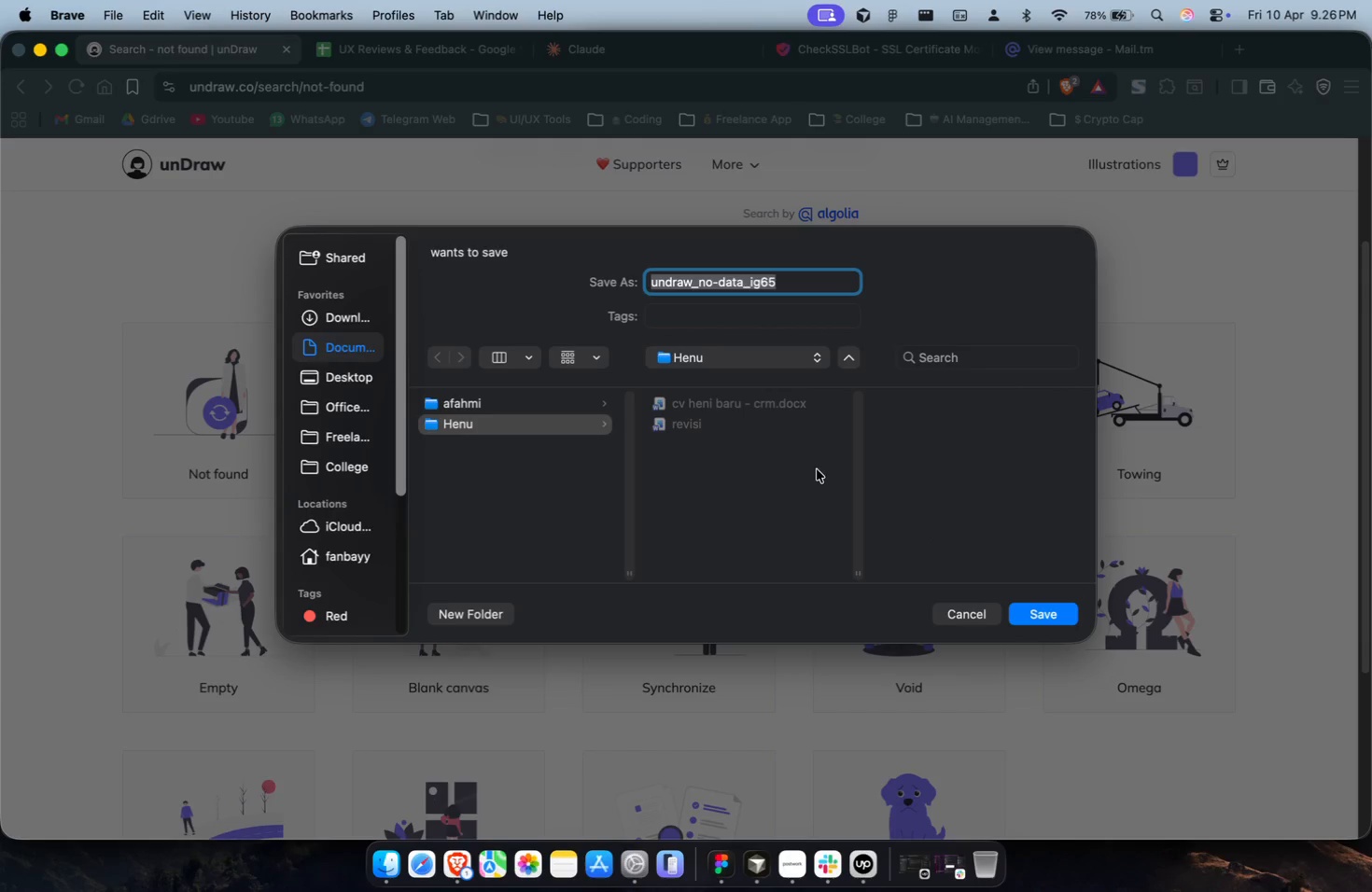 
left_click([345, 316])
 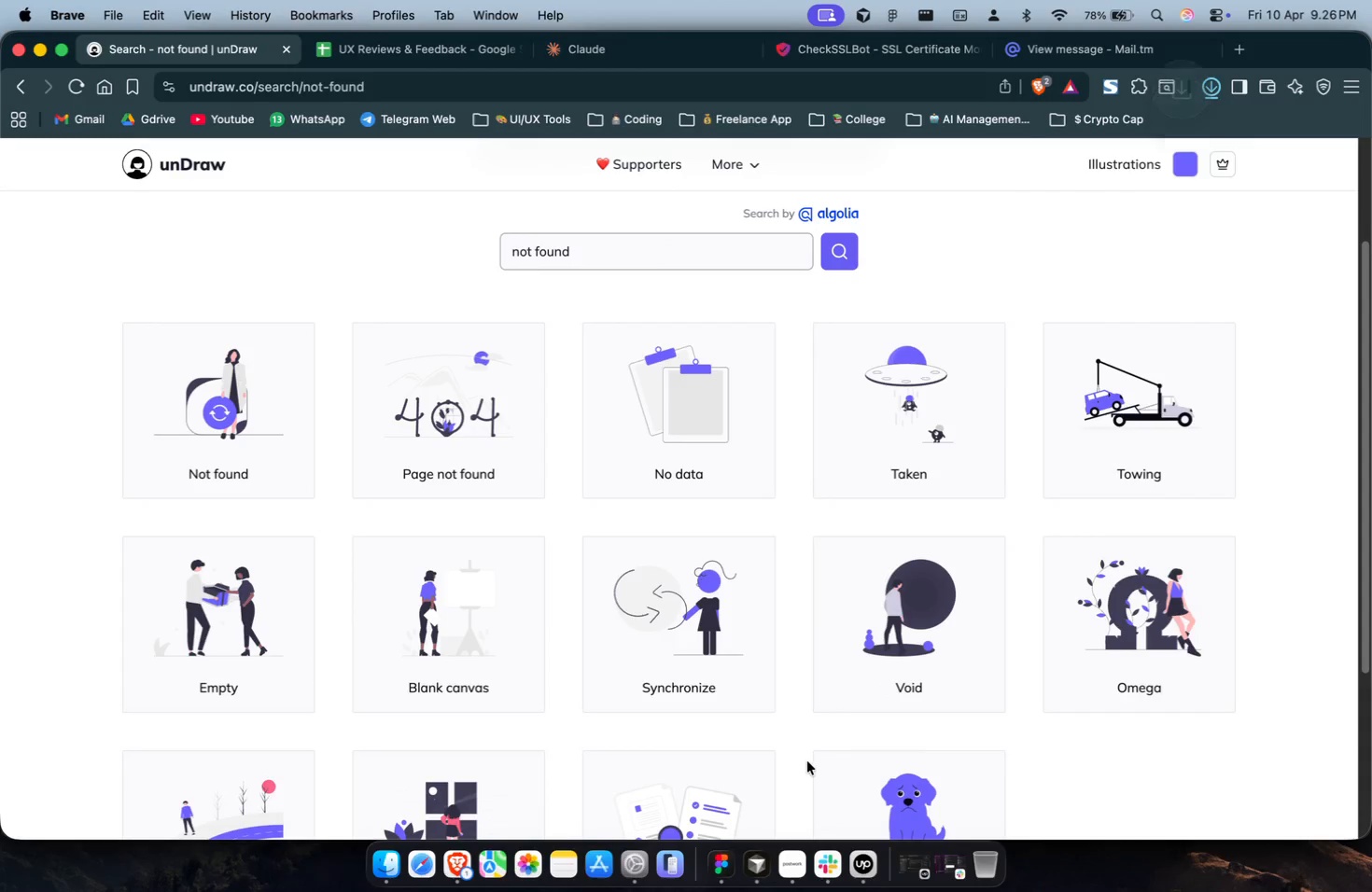 
left_click([727, 871])
 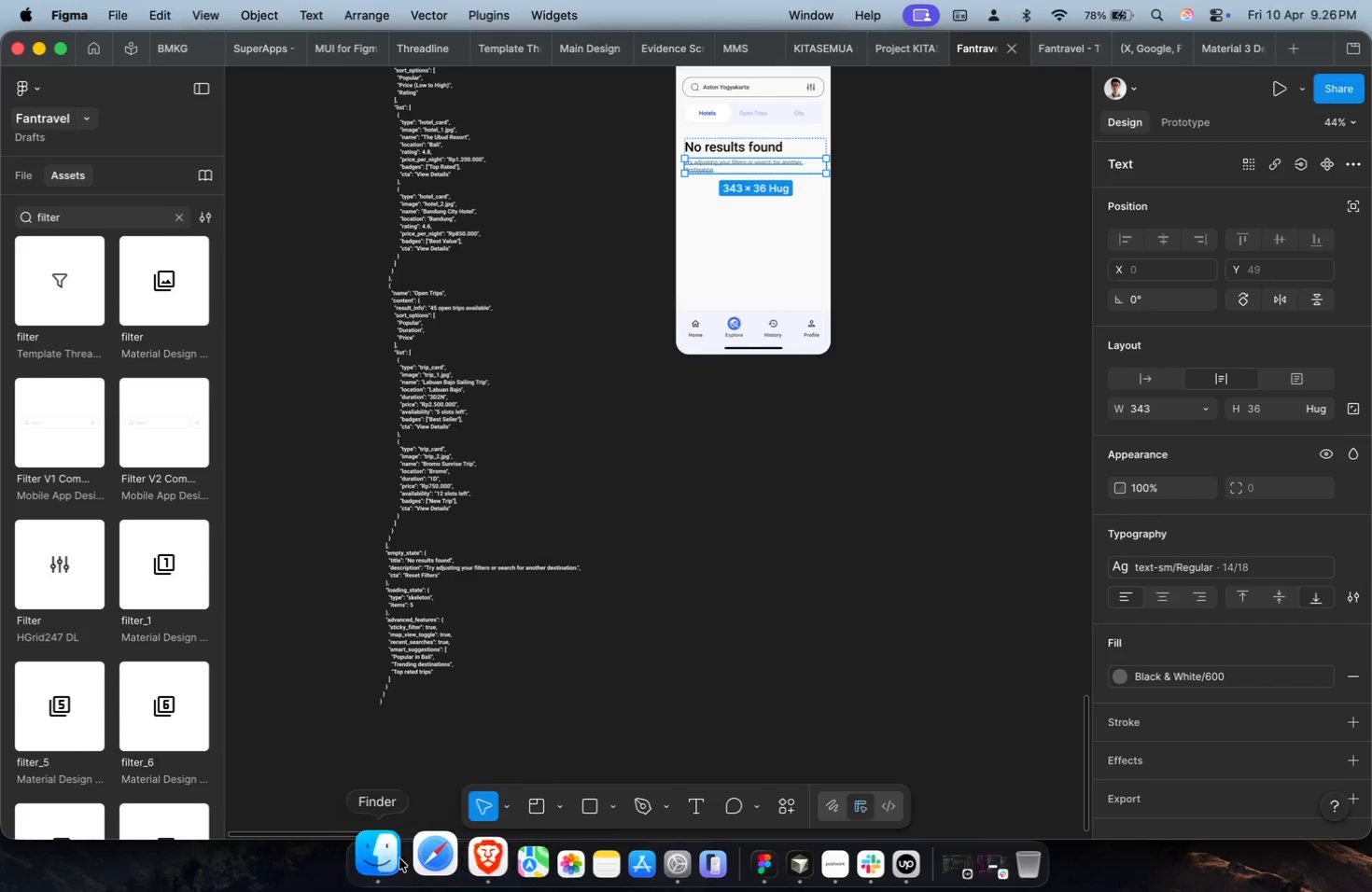 
left_click([380, 854])
 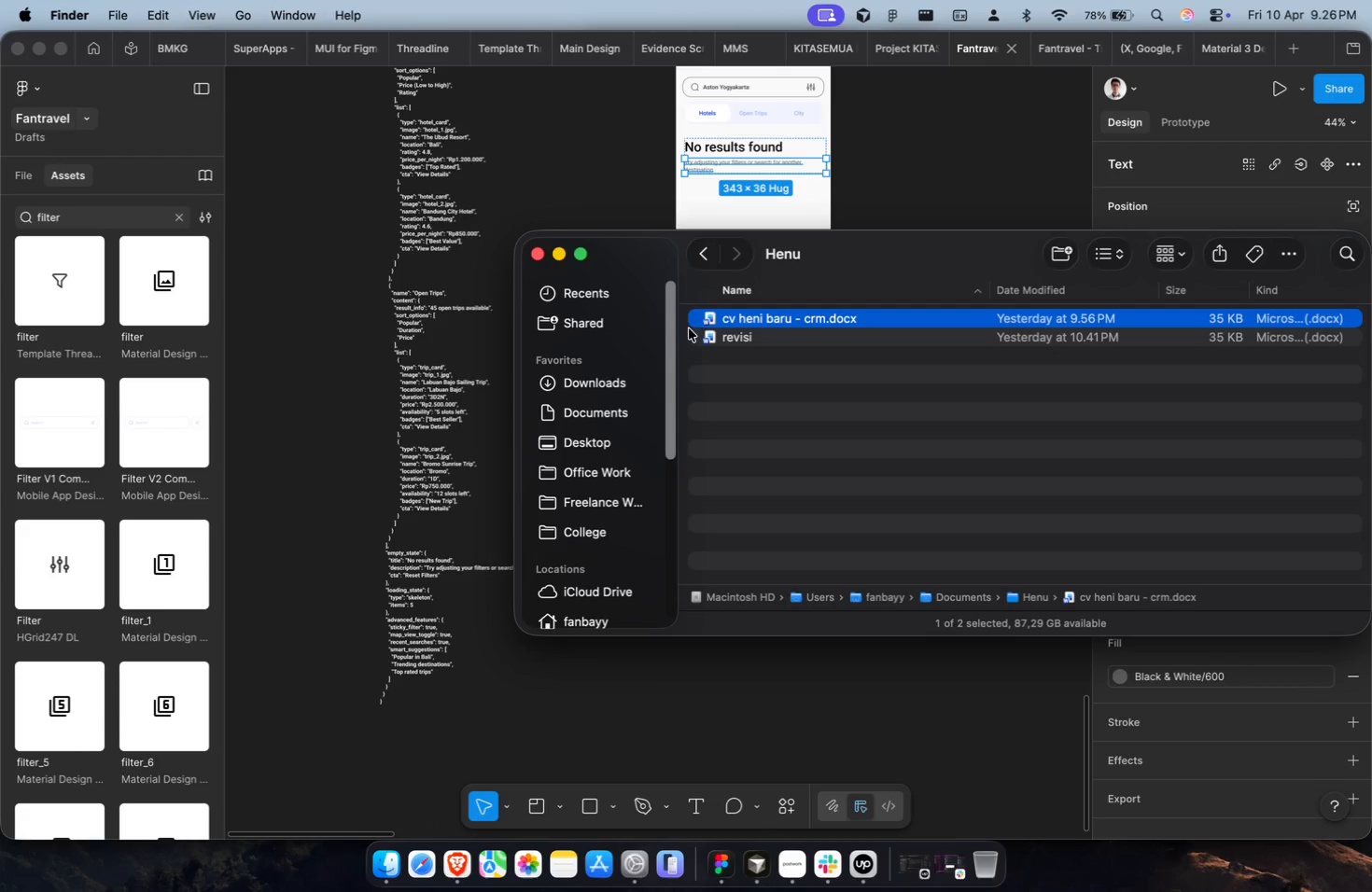 
left_click([588, 386])
 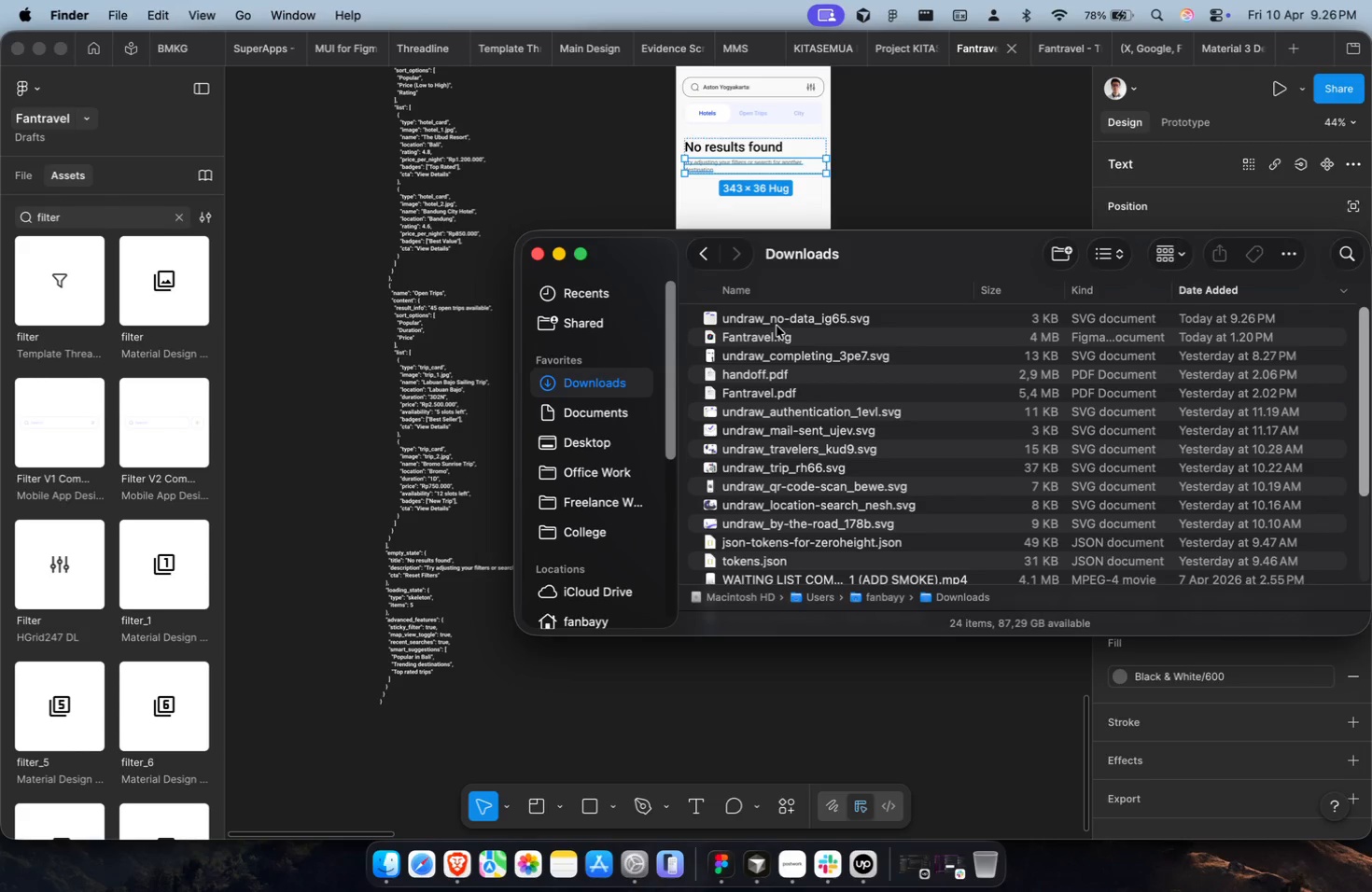 
left_click([777, 325])
 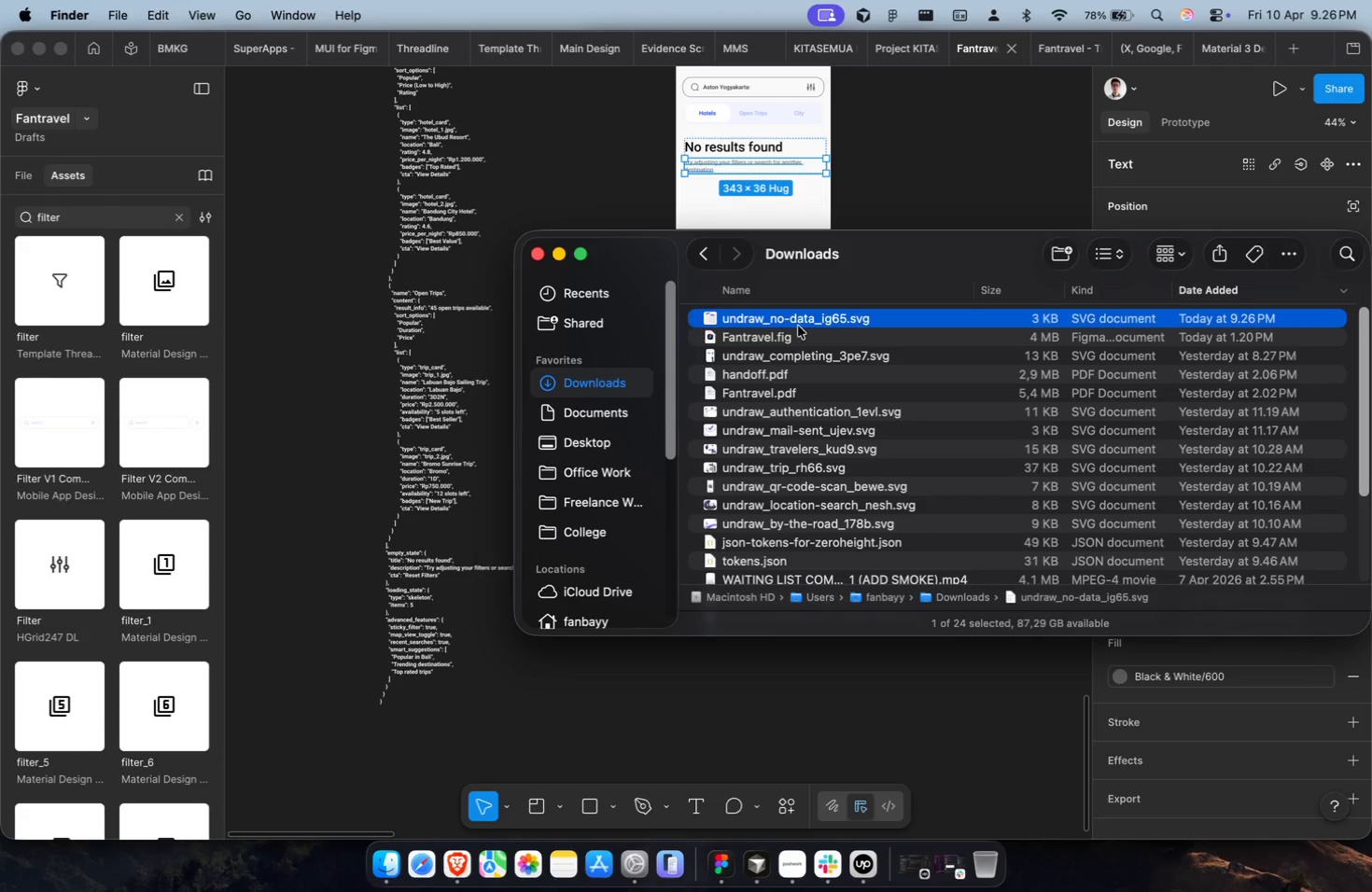 
left_click_drag(start_coordinate=[799, 321], to_coordinate=[727, 670])
 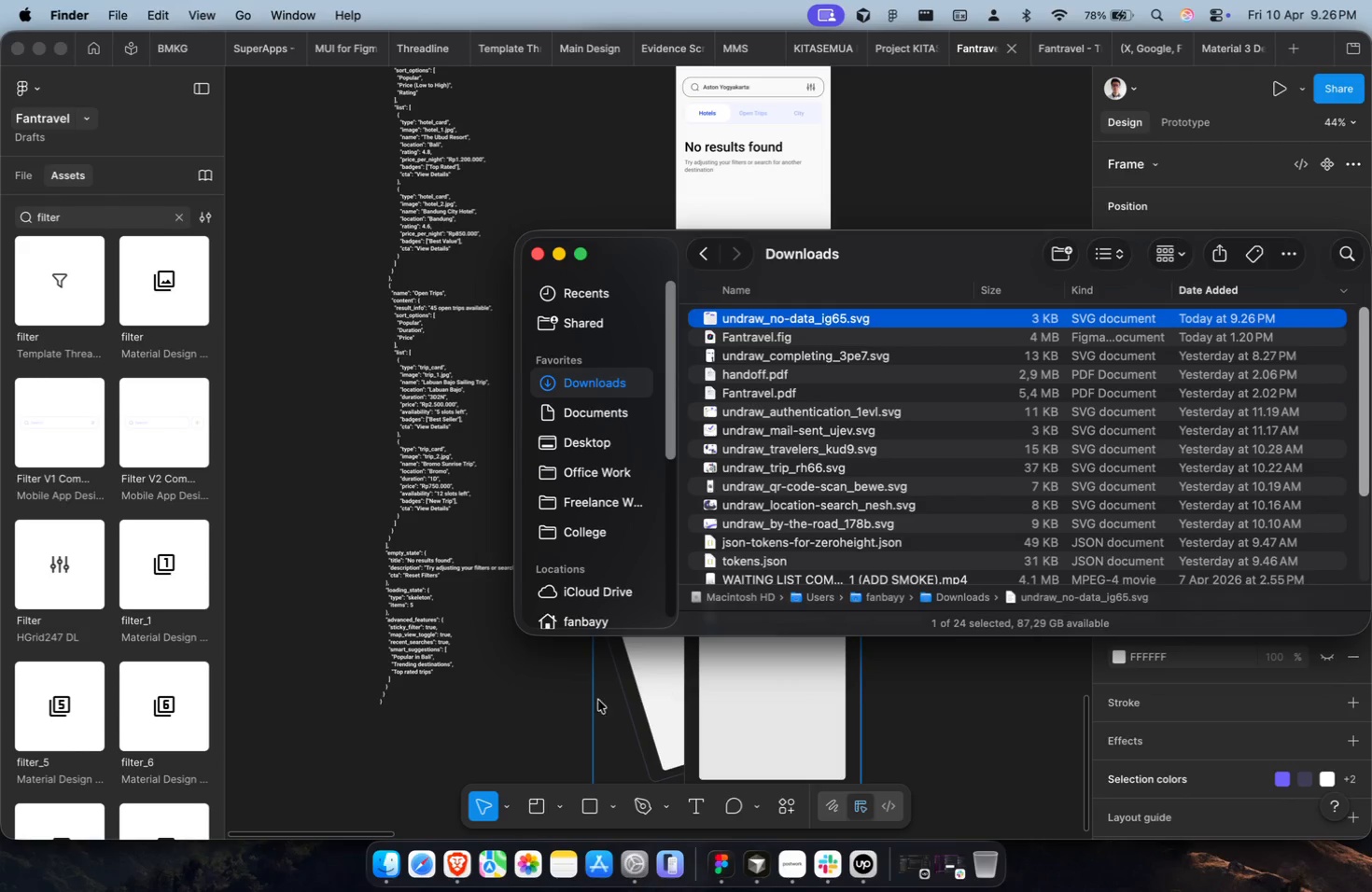 
left_click([463, 711])
 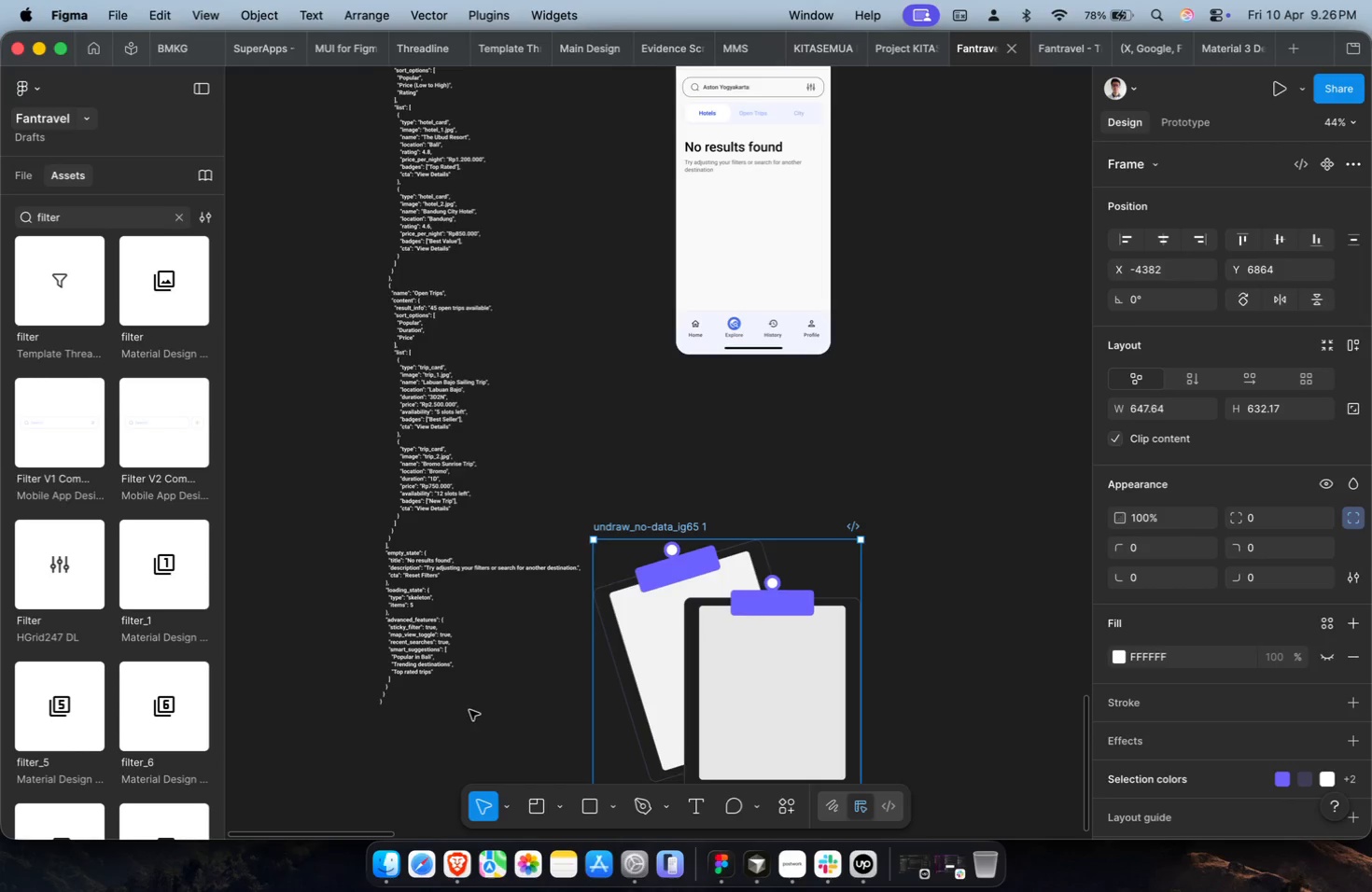 
key(Meta+CommandLeft)
 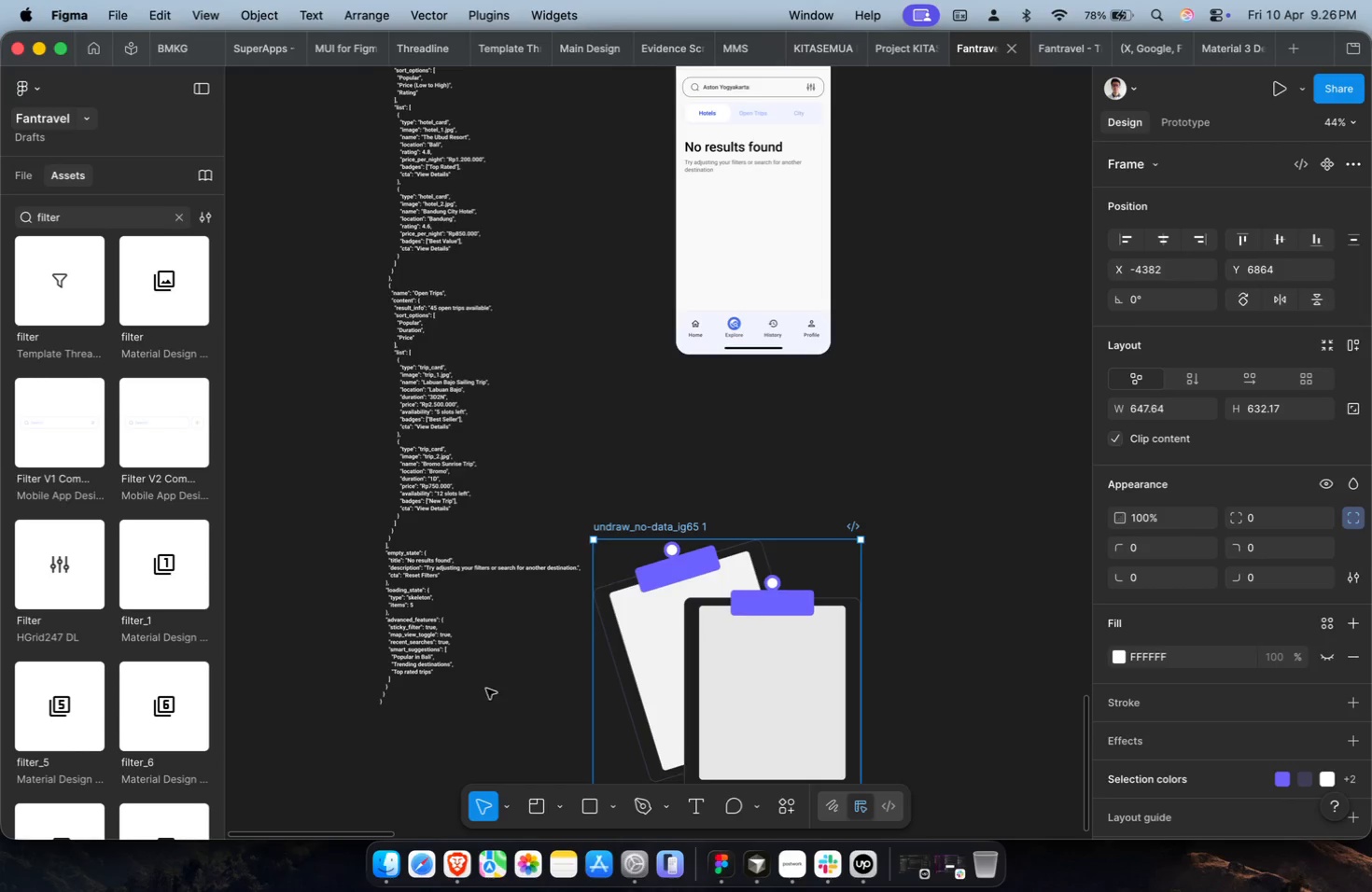 
scroll: coordinate [486, 689], scroll_direction: down, amount: 7.0
 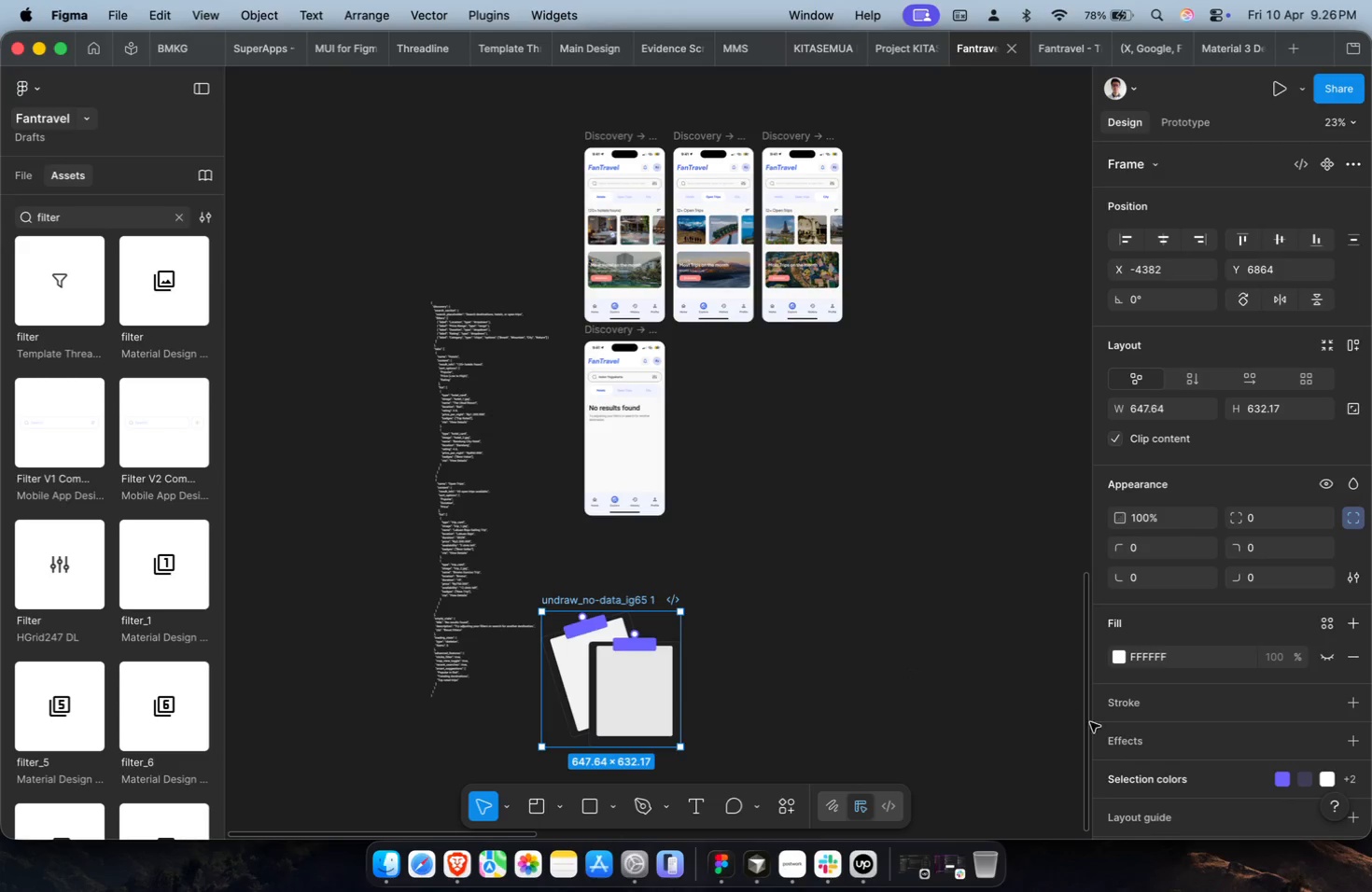 
left_click([1141, 769])
 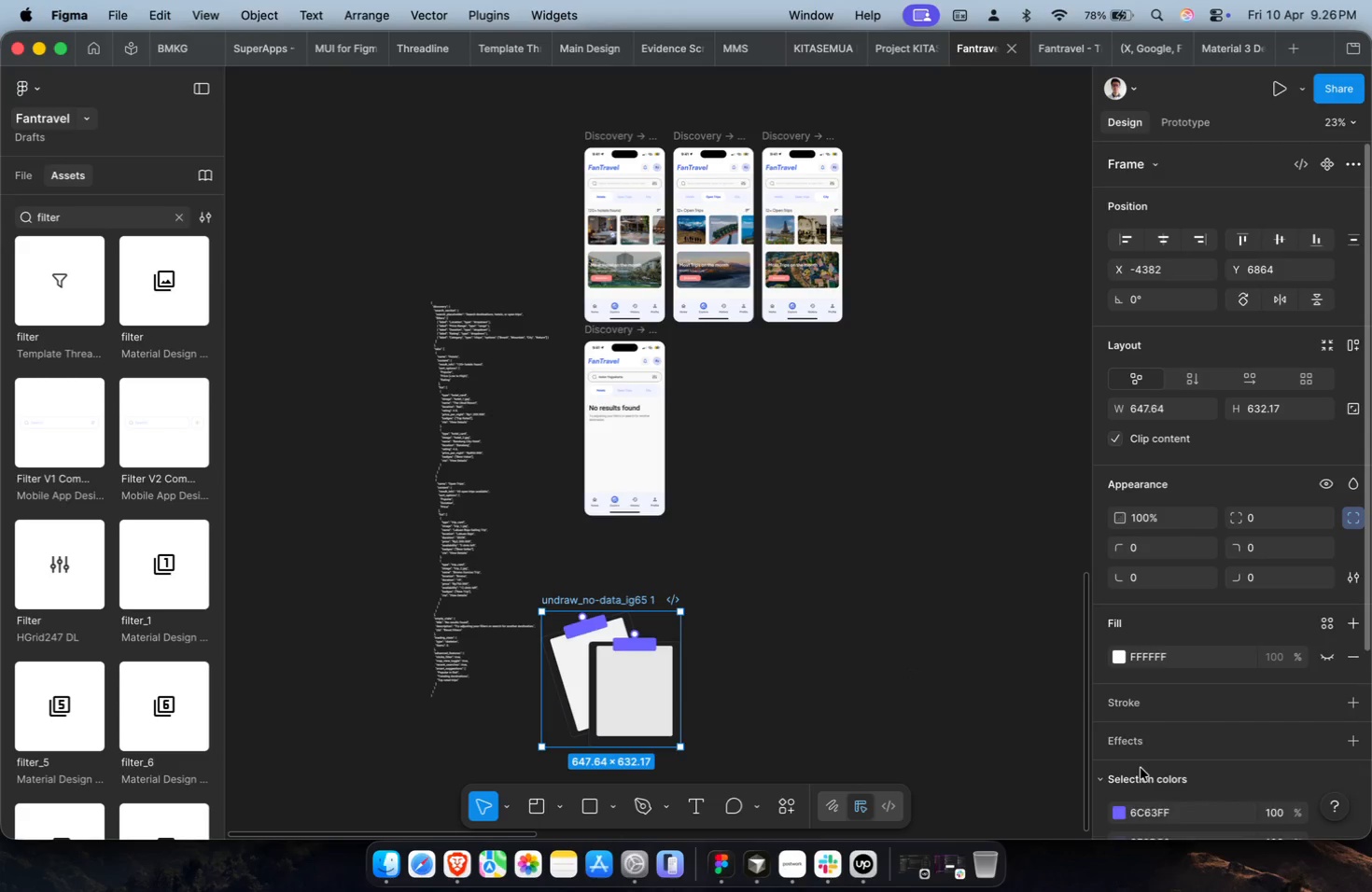 
scroll: coordinate [1142, 752], scroll_direction: down, amount: 9.0
 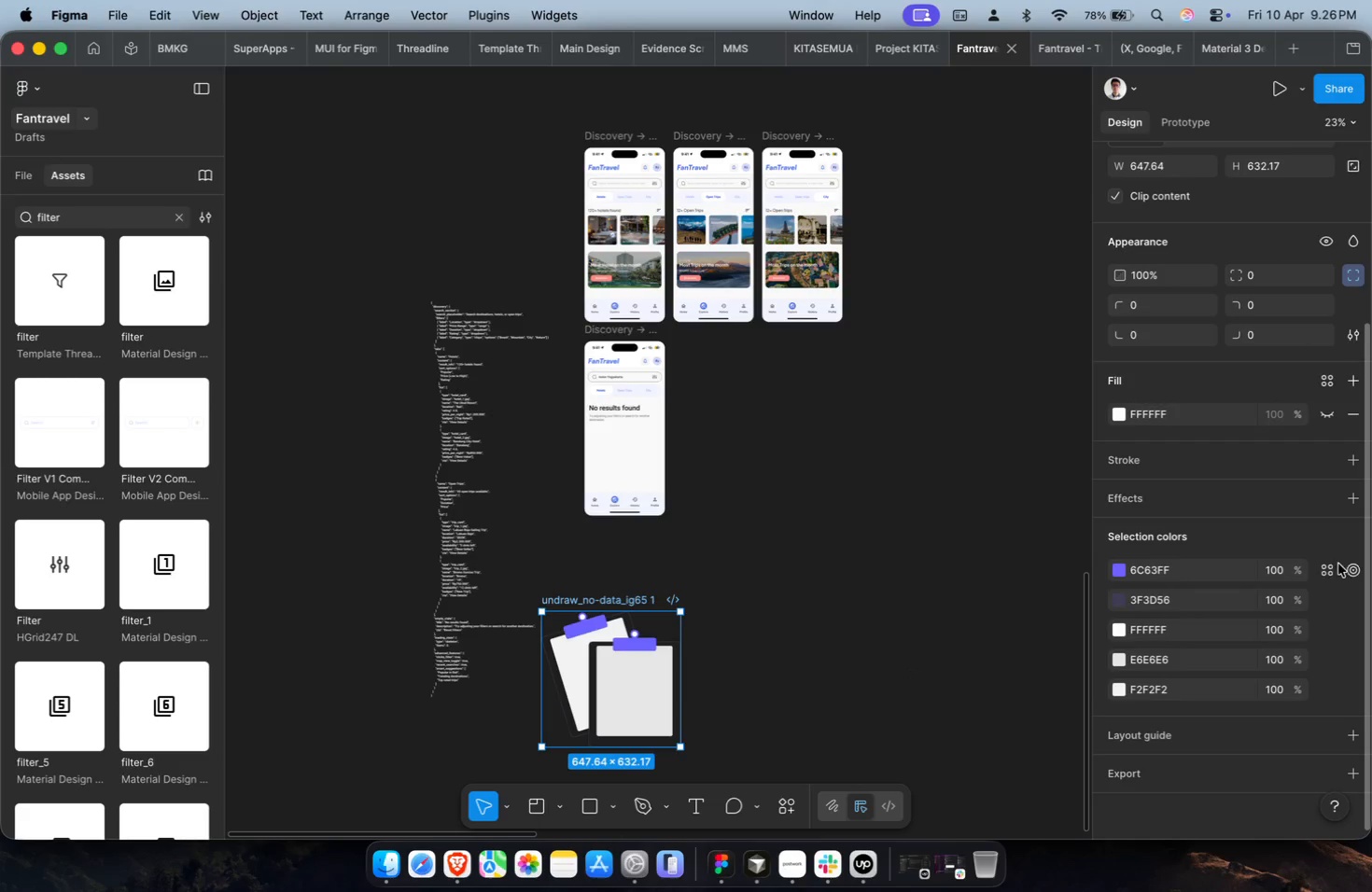 
left_click([1333, 566])
 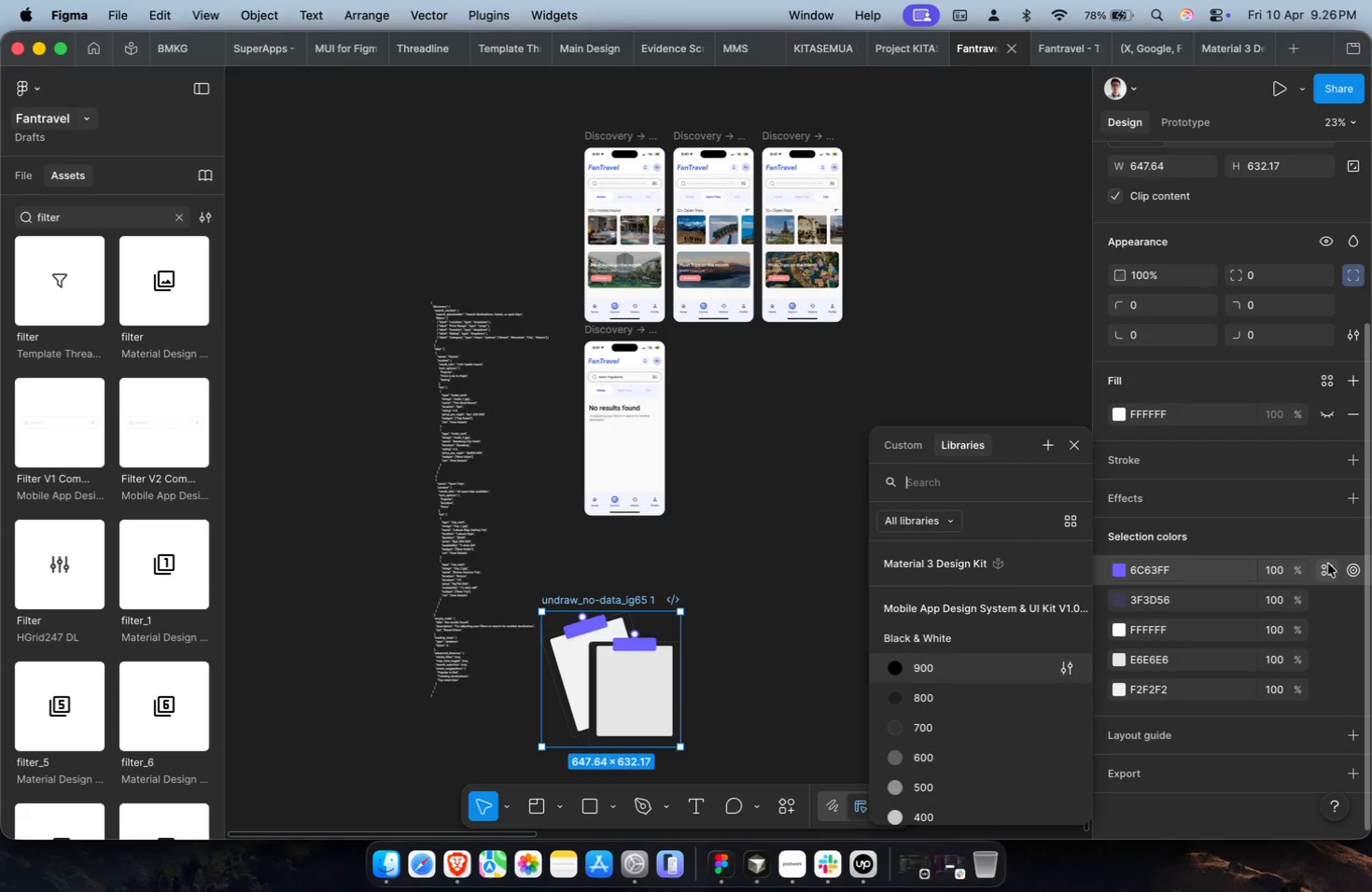 
type(blue)
 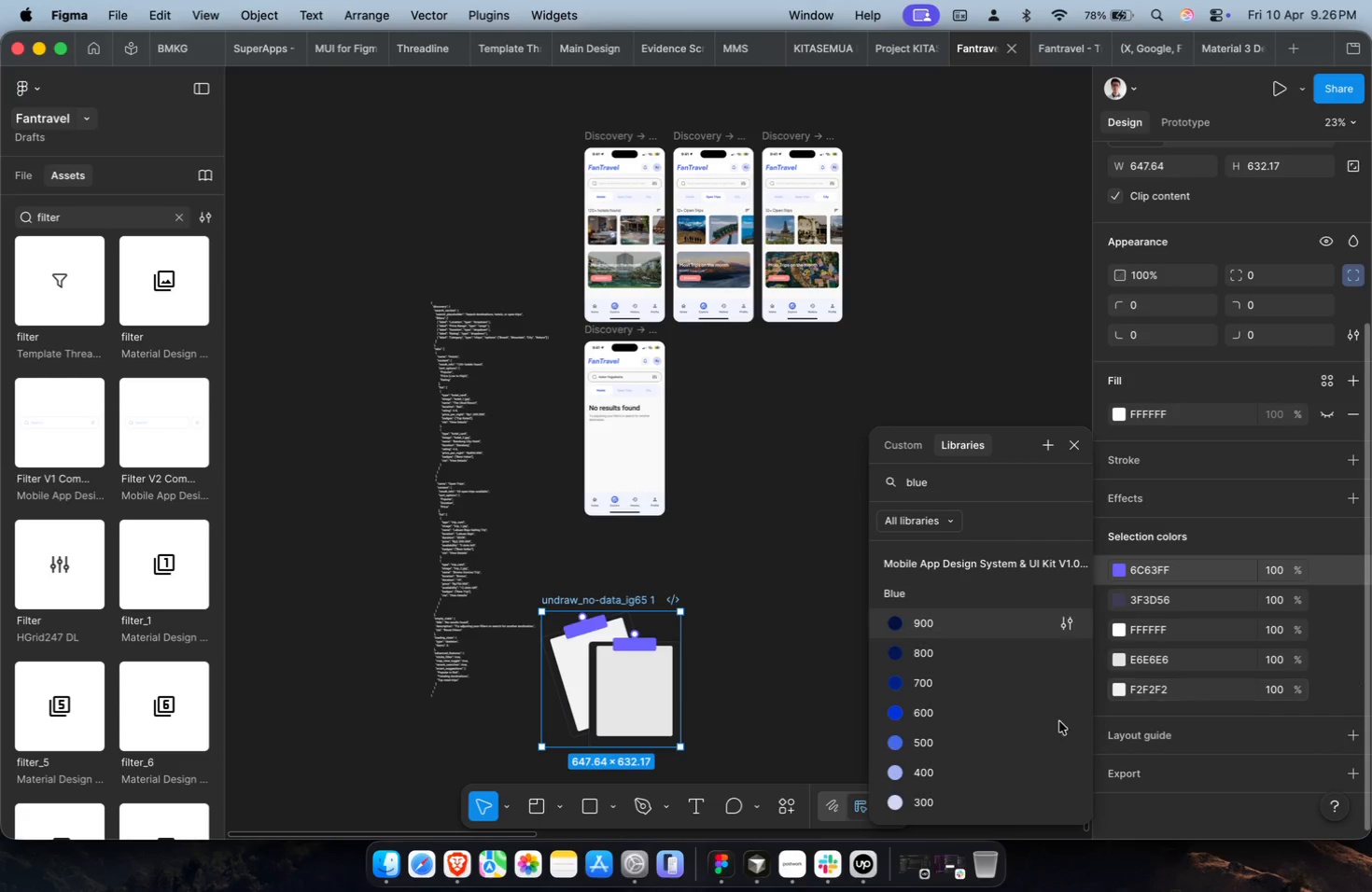 
left_click([968, 746])
 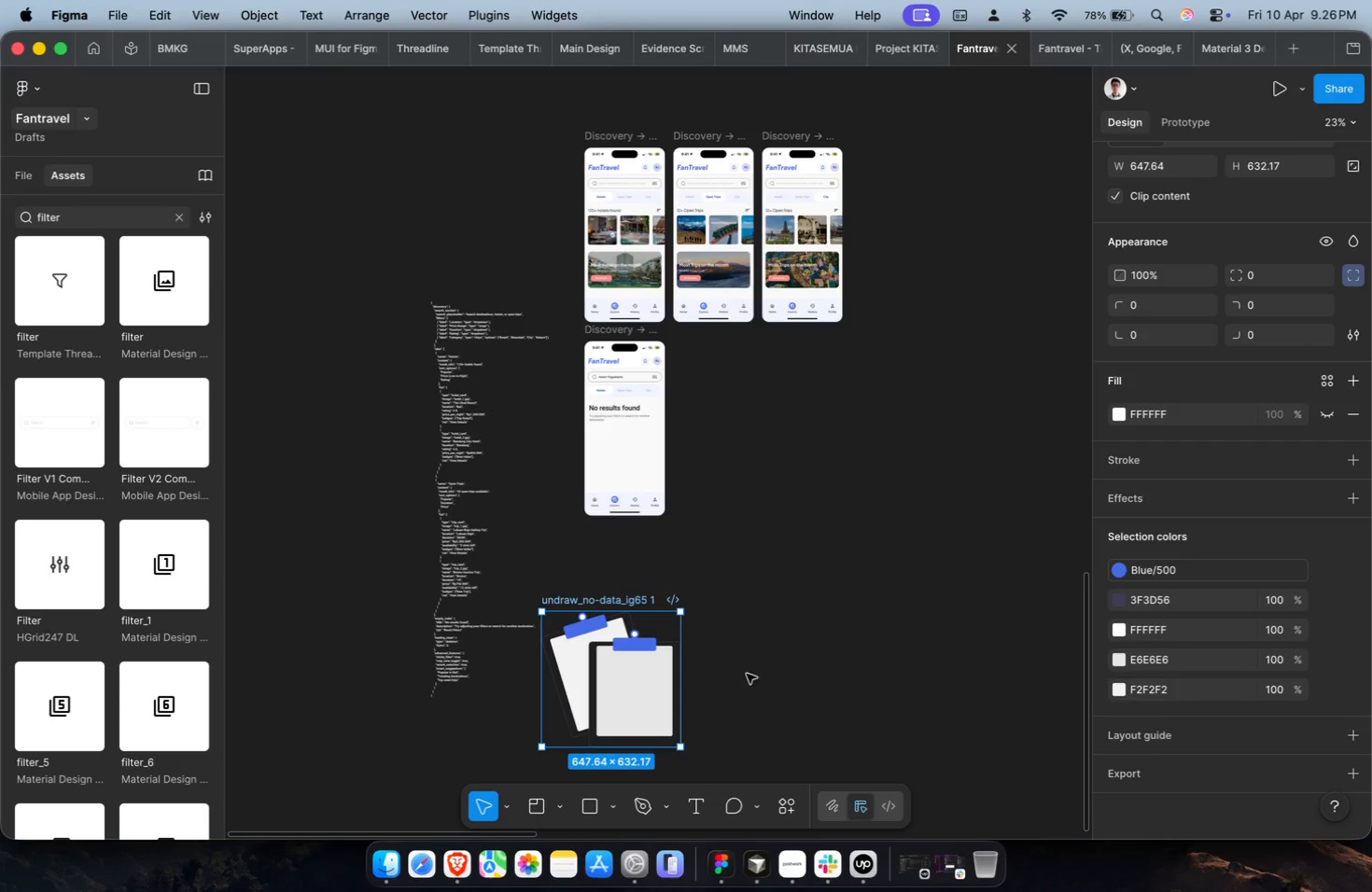 
left_click([764, 648])
 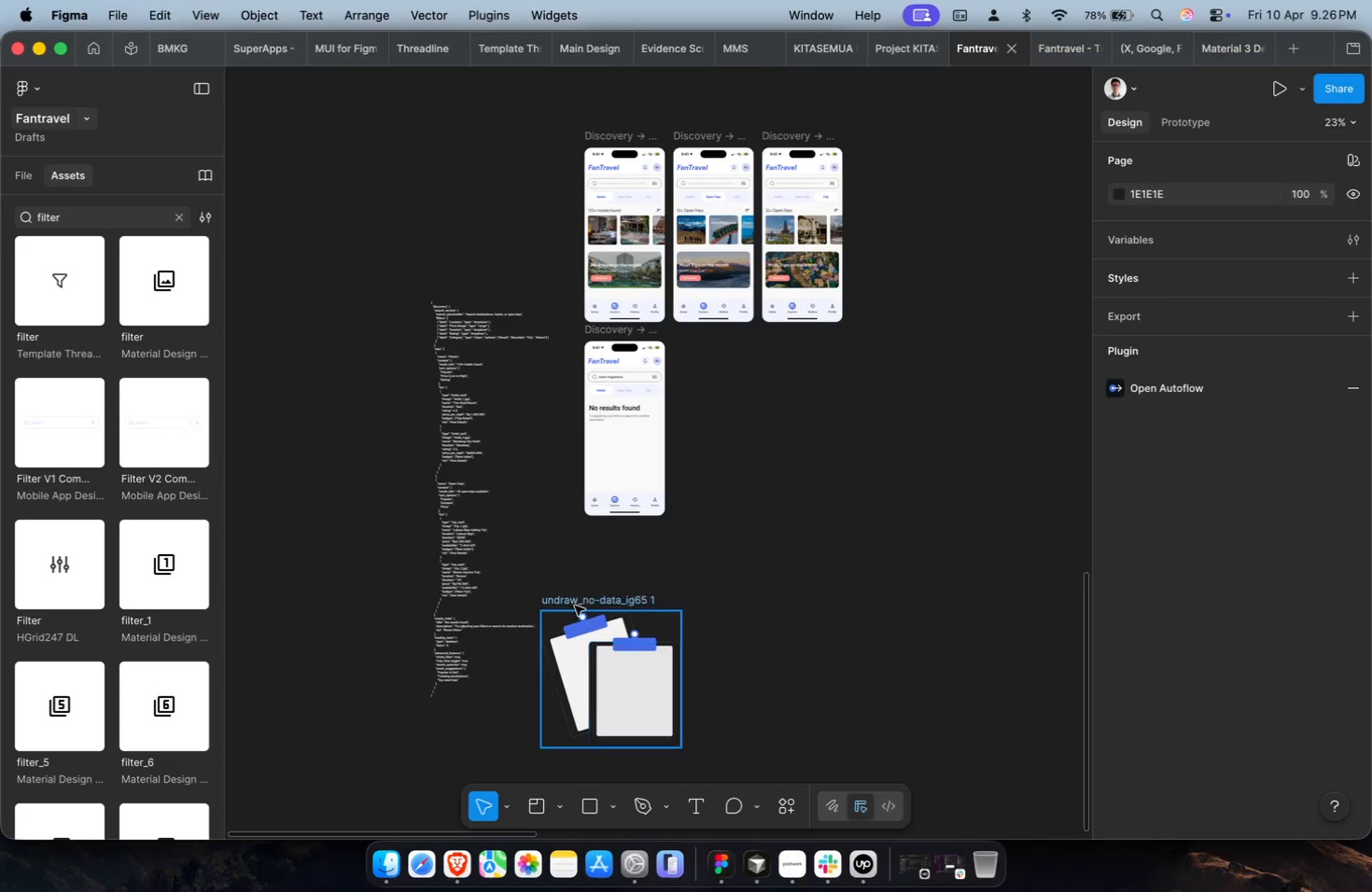 
double_click([581, 600])
 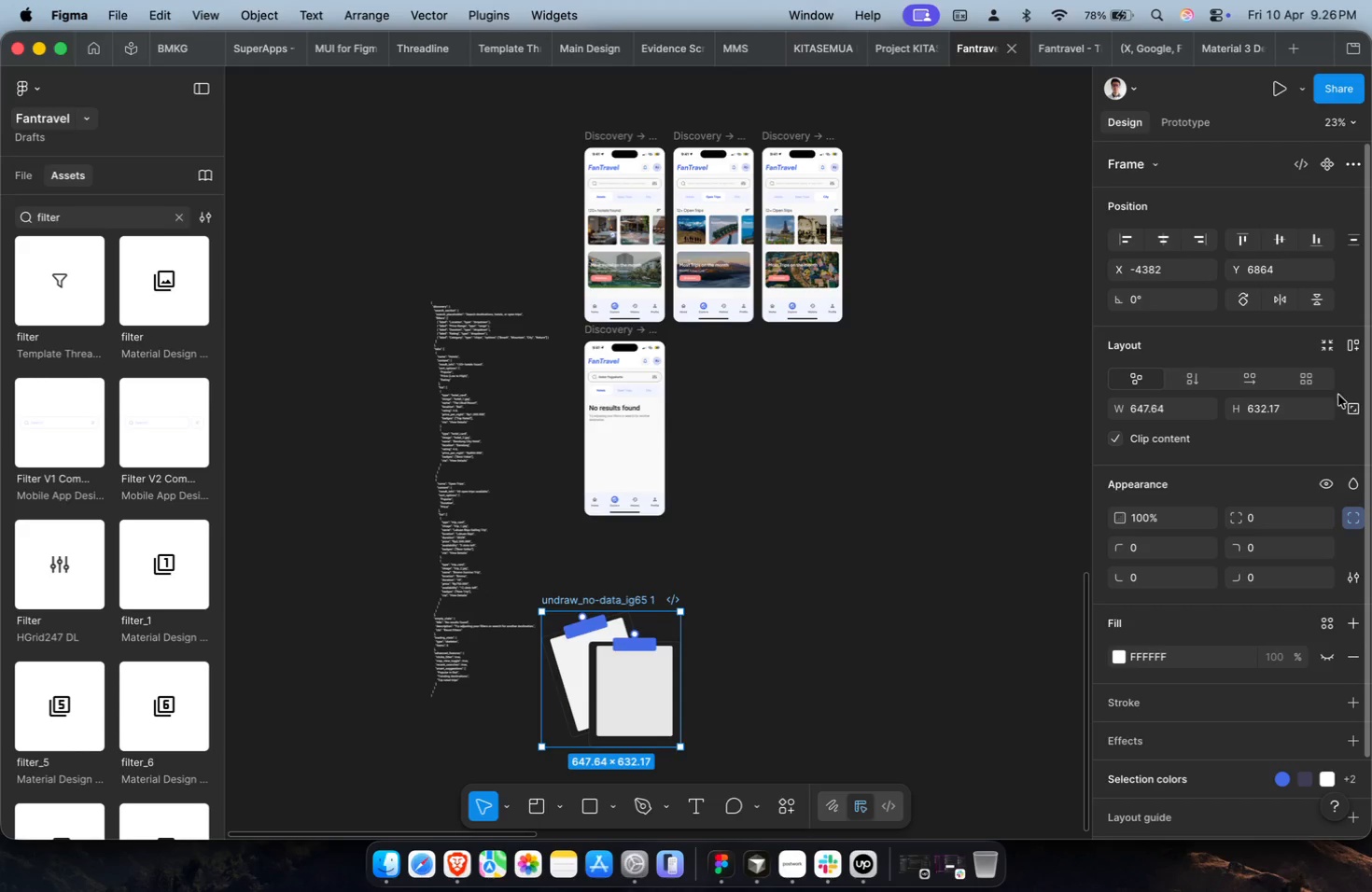 
left_click([1351, 410])
 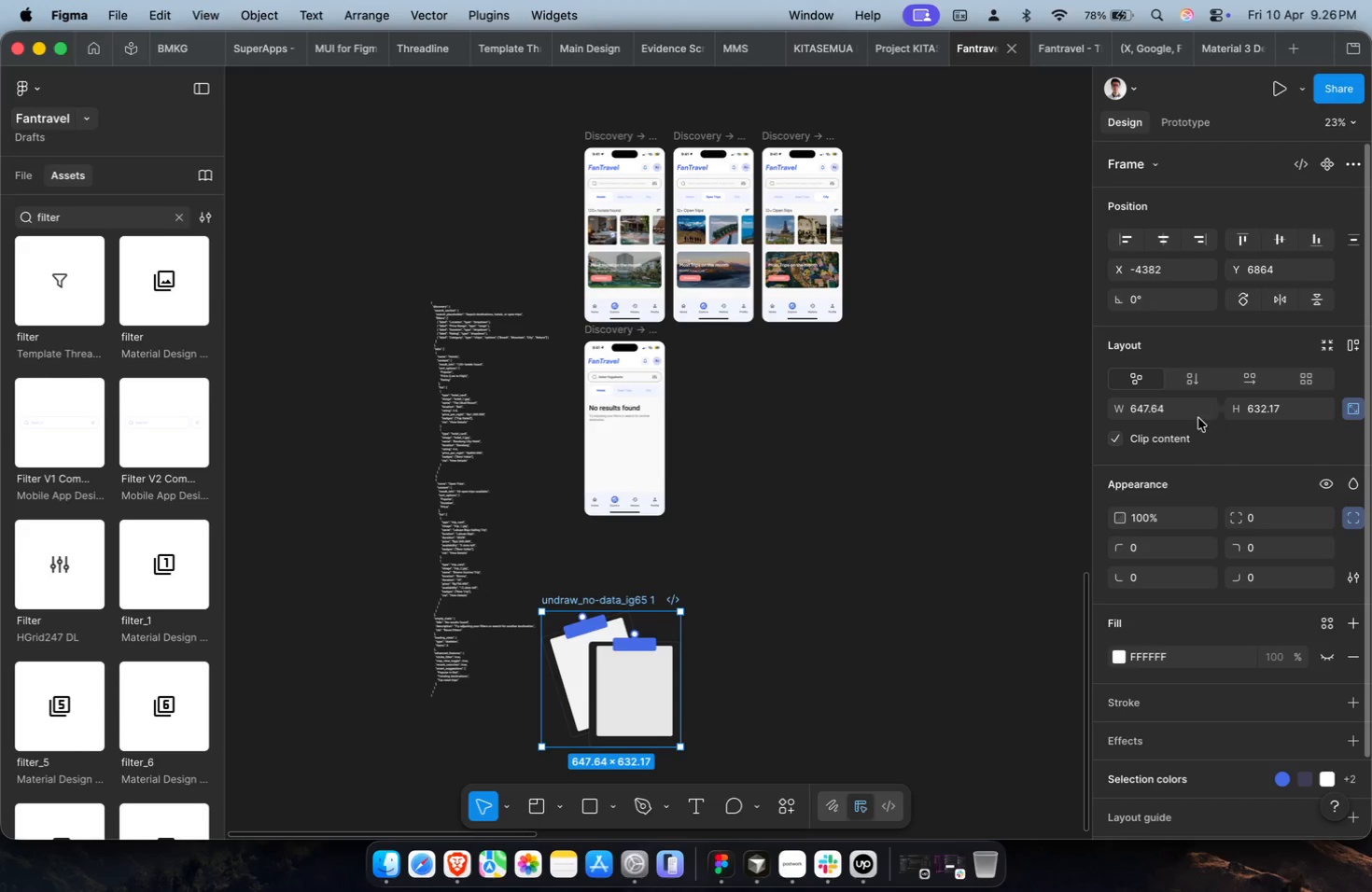 
double_click([1192, 416])
 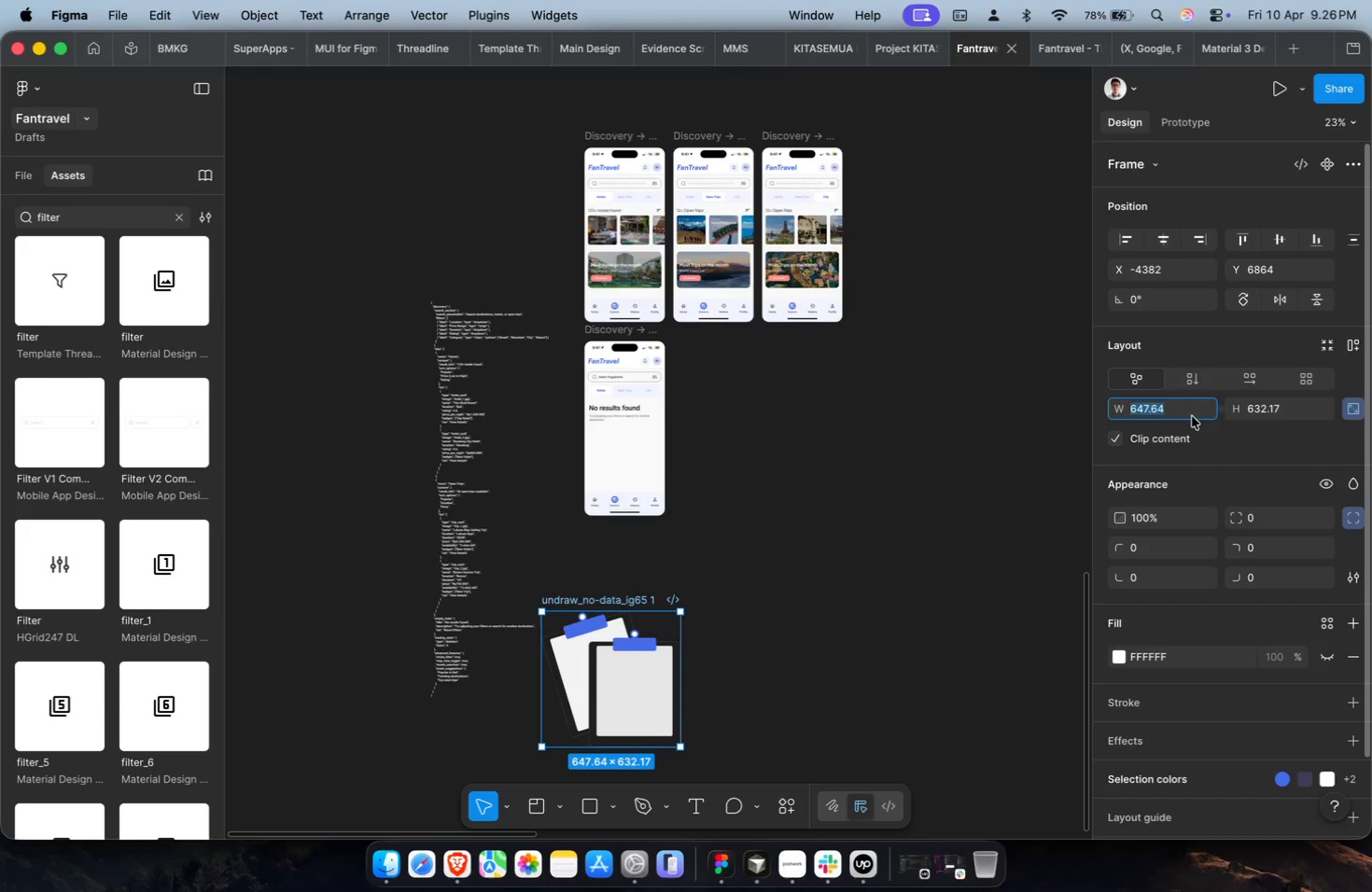 
type(343)
 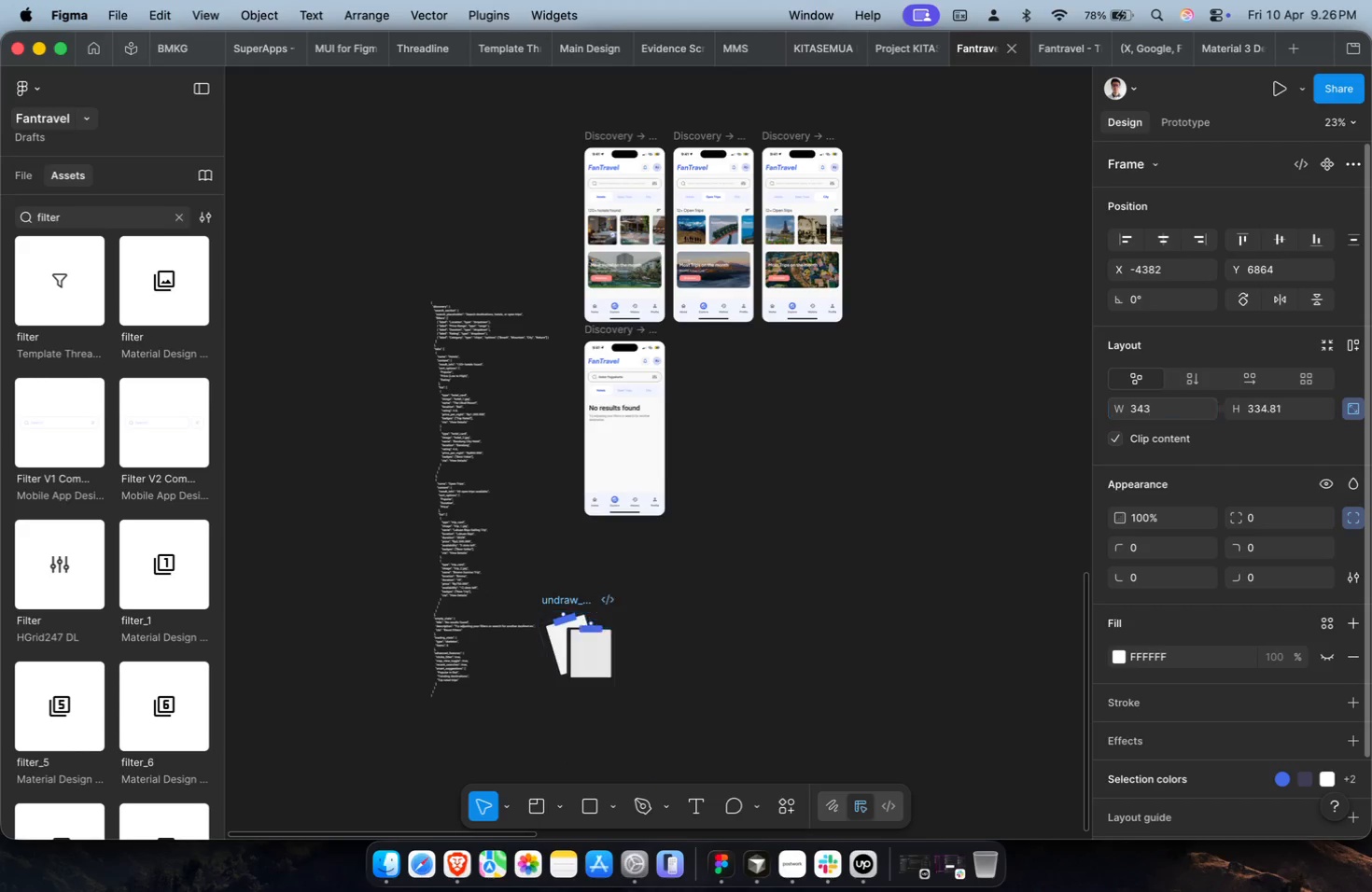 
key(Enter)
 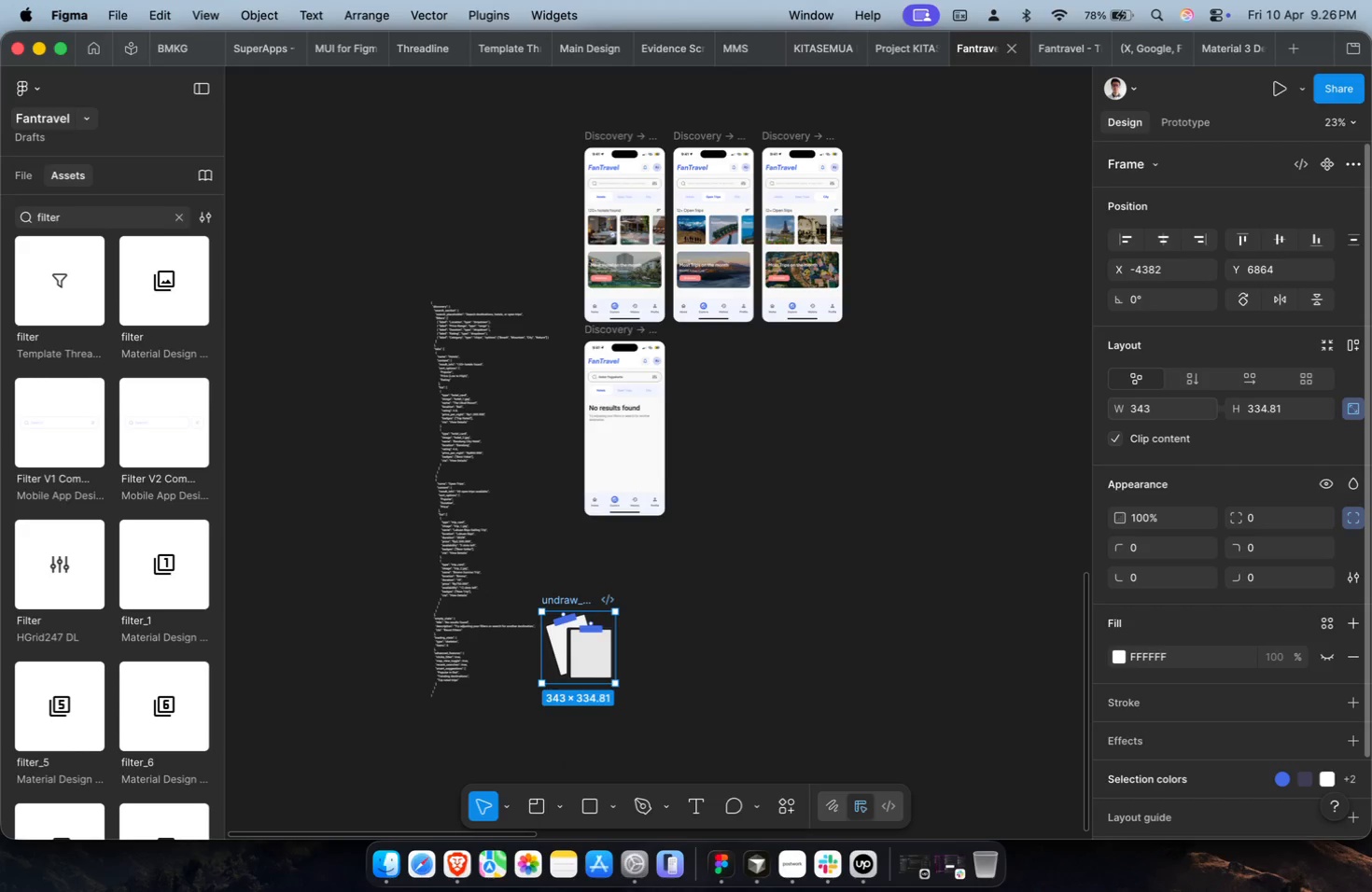 
key(Meta+X)
 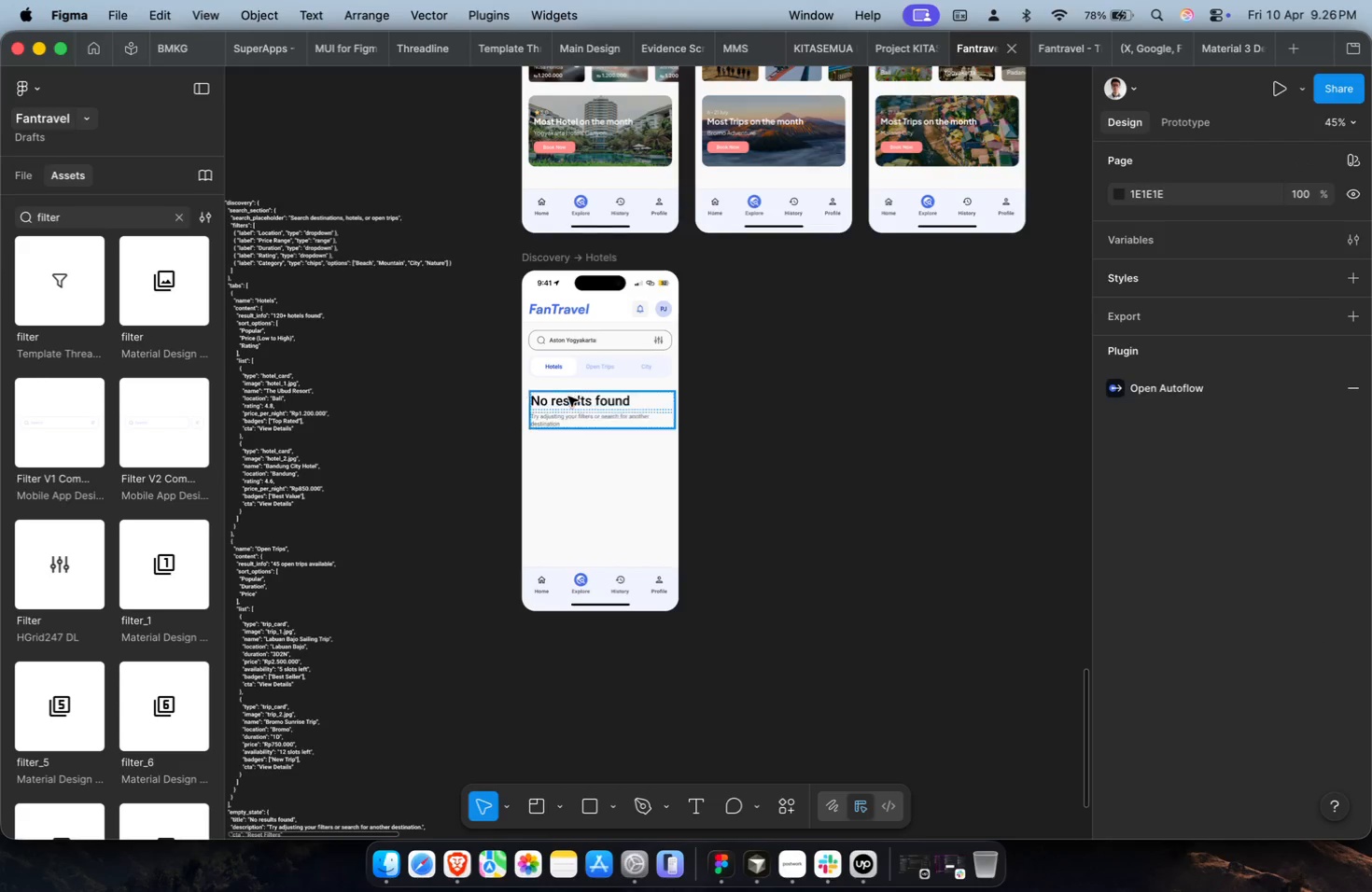 
scroll: coordinate [650, 415], scroll_direction: up, amount: 8.0
 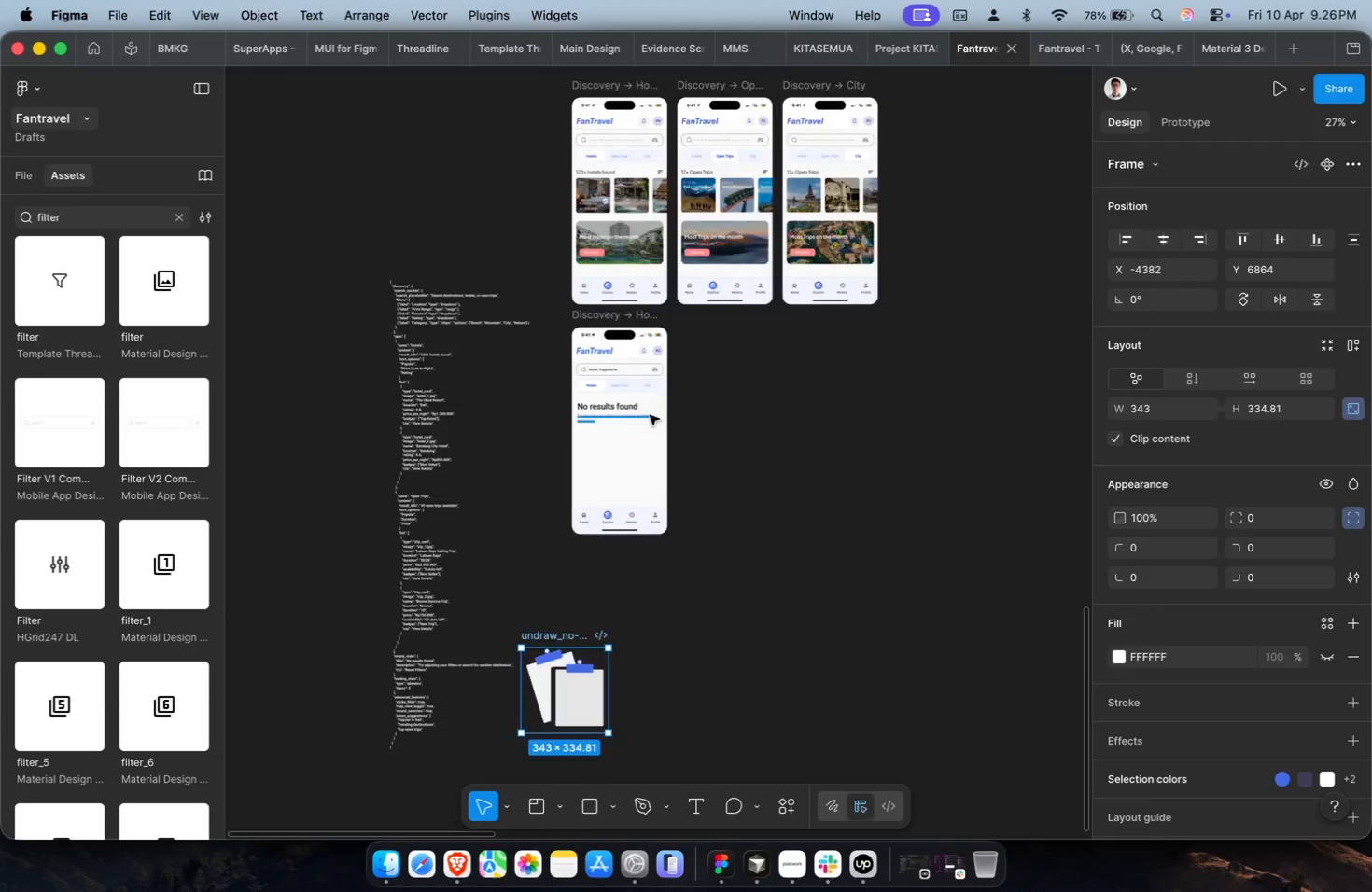 
left_click([568, 397])
 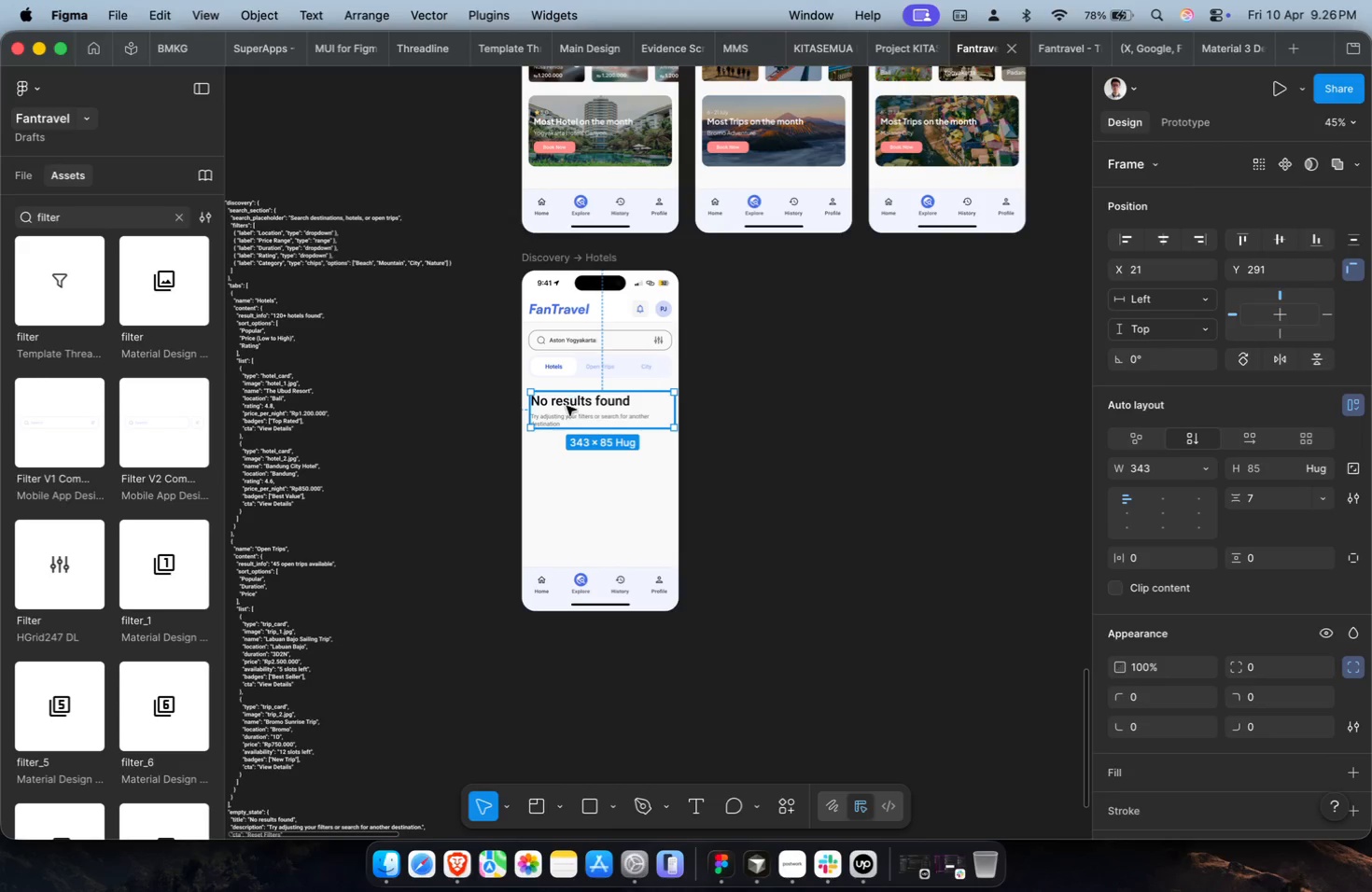 
left_click_drag(start_coordinate=[567, 407], to_coordinate=[575, 489])
 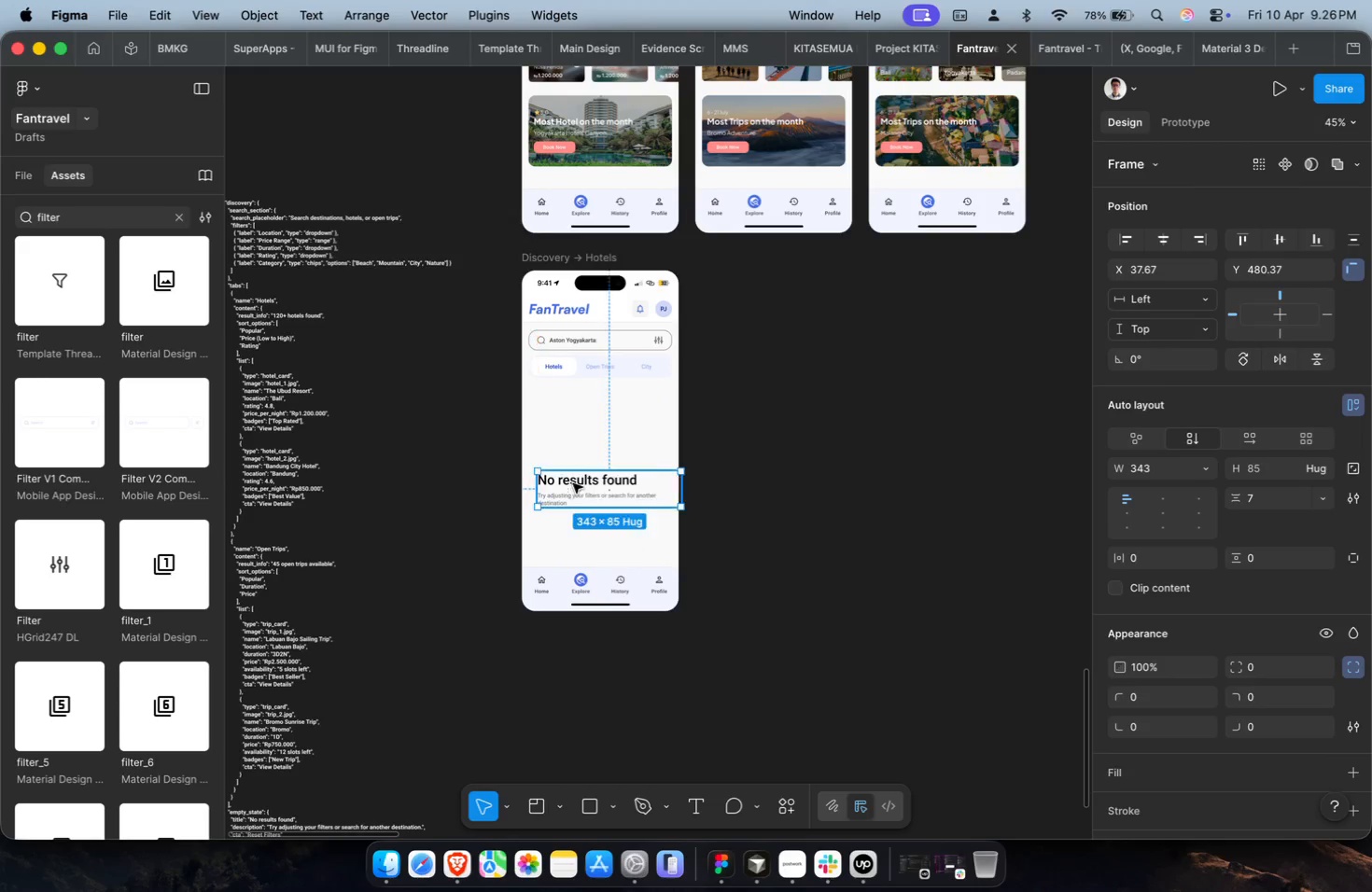 
left_click([570, 426])
 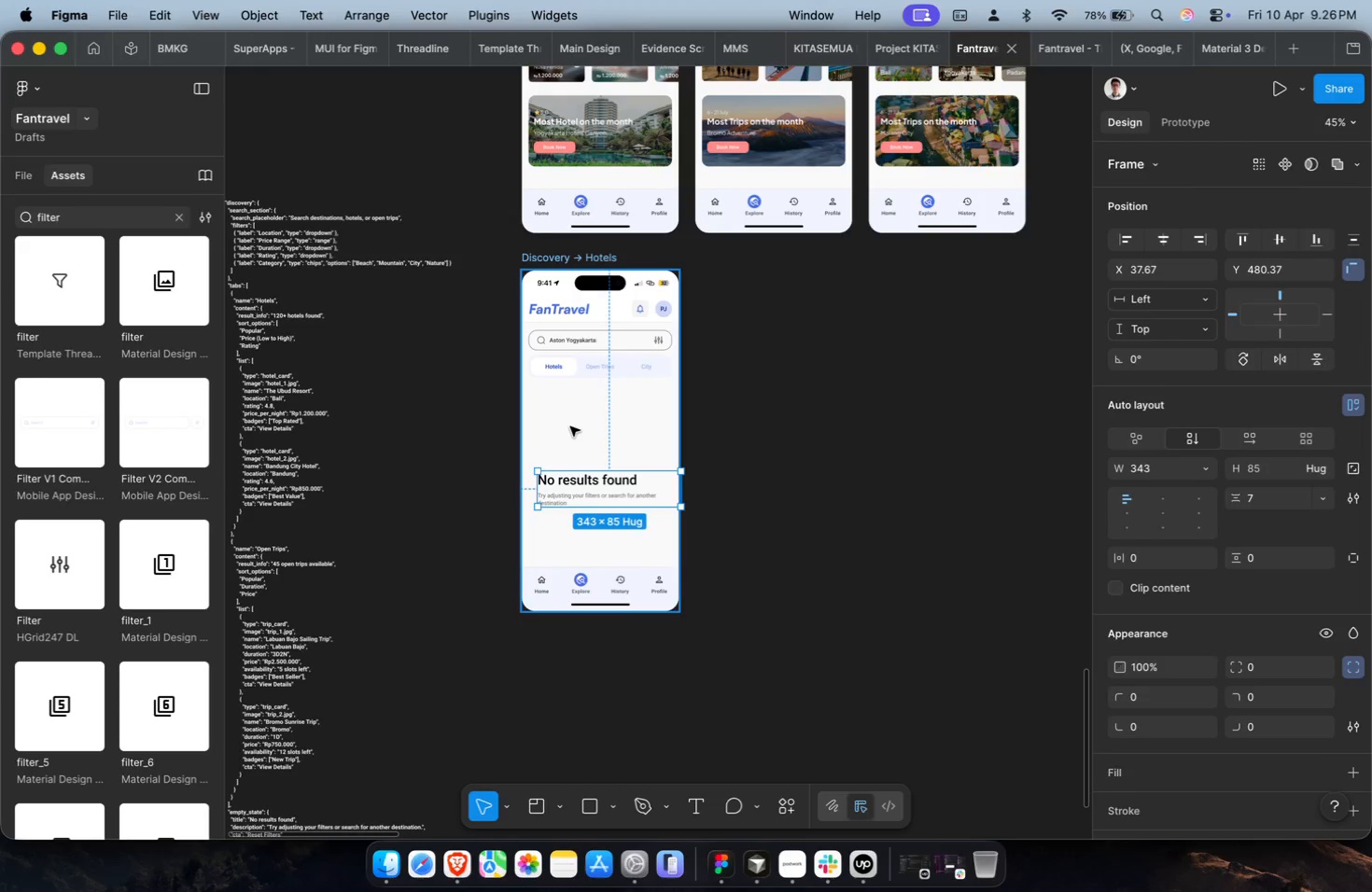 
key(Meta+V)
 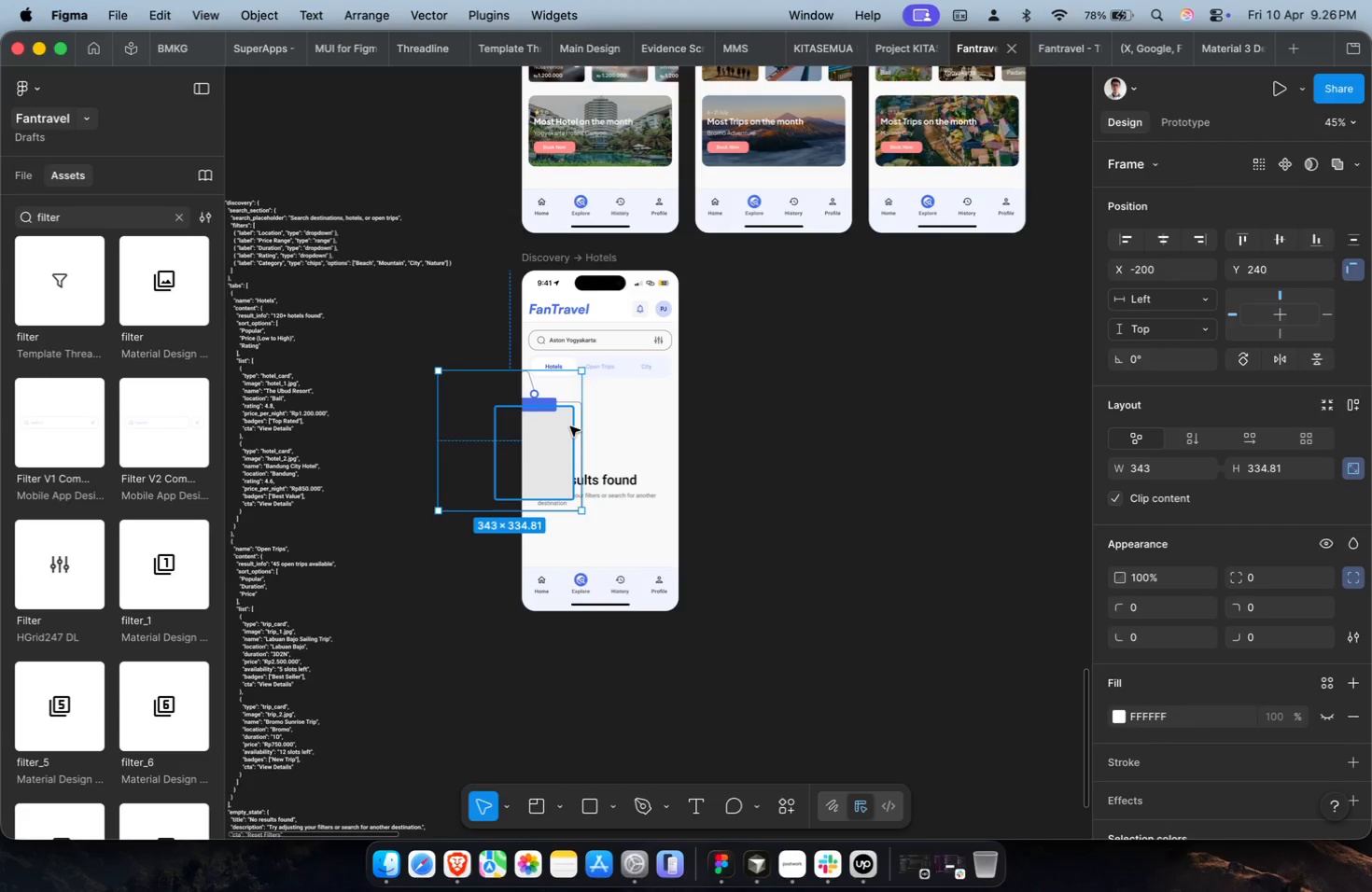 
left_click_drag(start_coordinate=[480, 460], to_coordinate=[640, 442])
 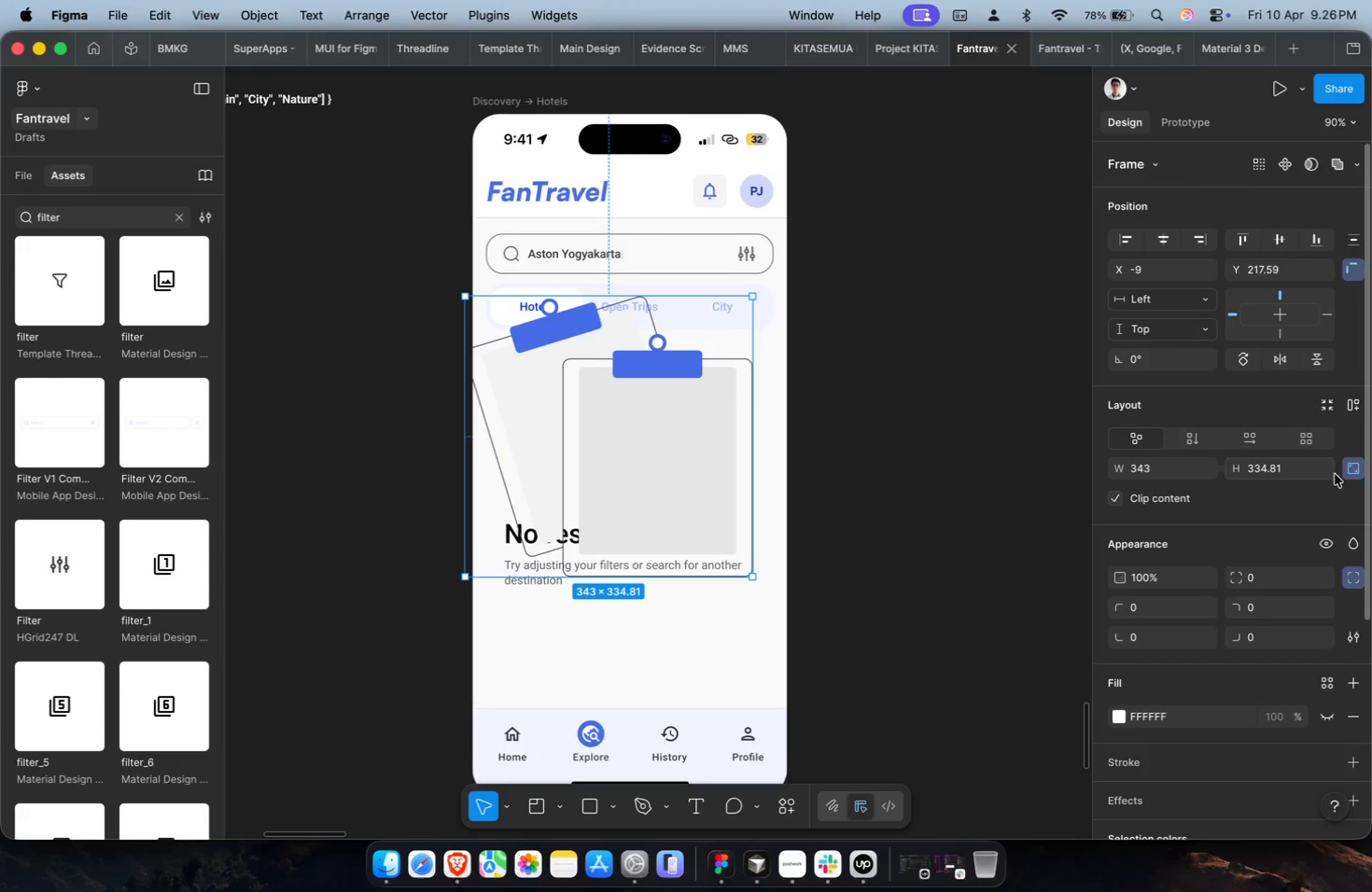 
scroll: coordinate [570, 426], scroll_direction: up, amount: 9.0
 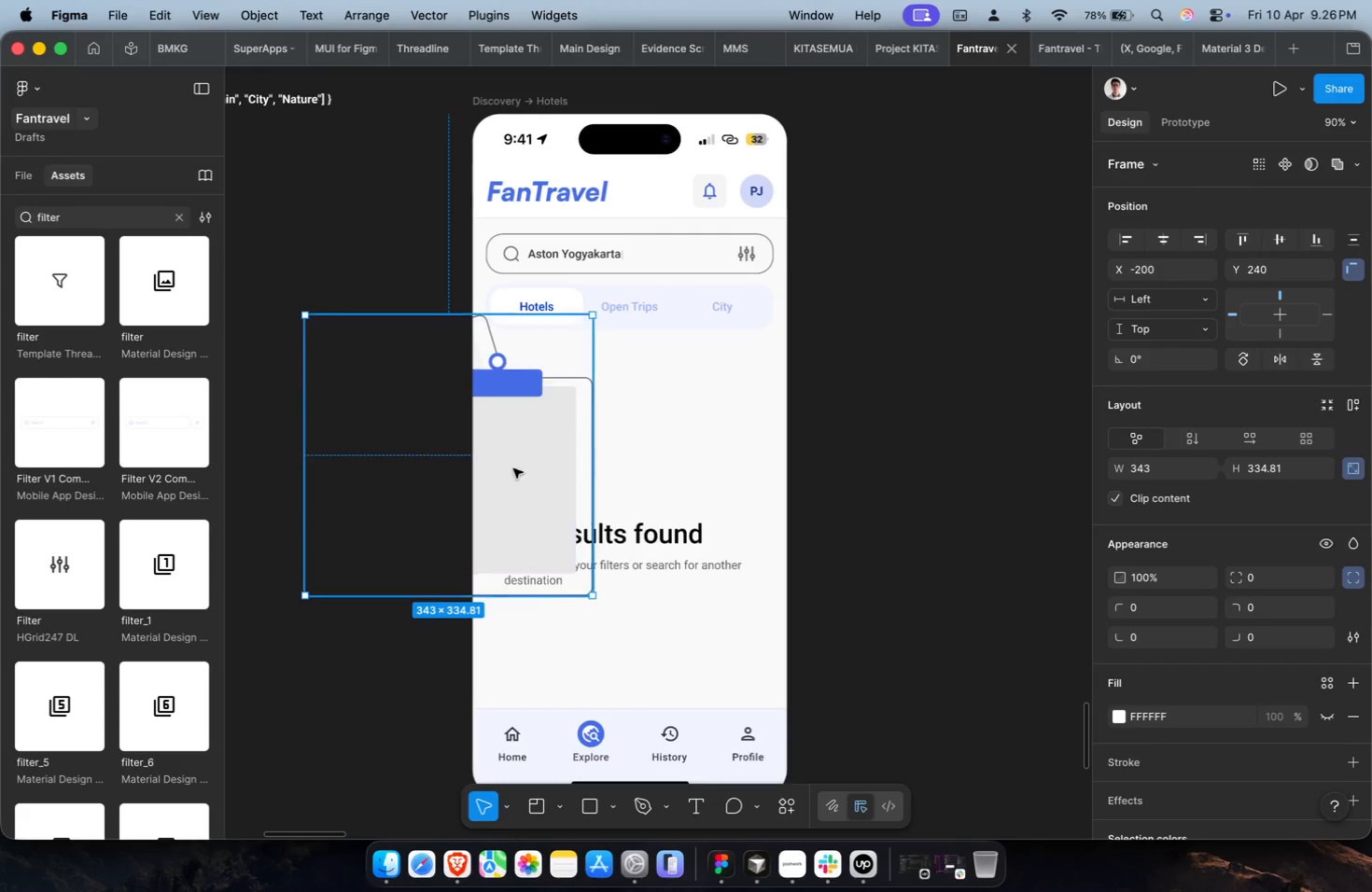 
left_click([1294, 474])
 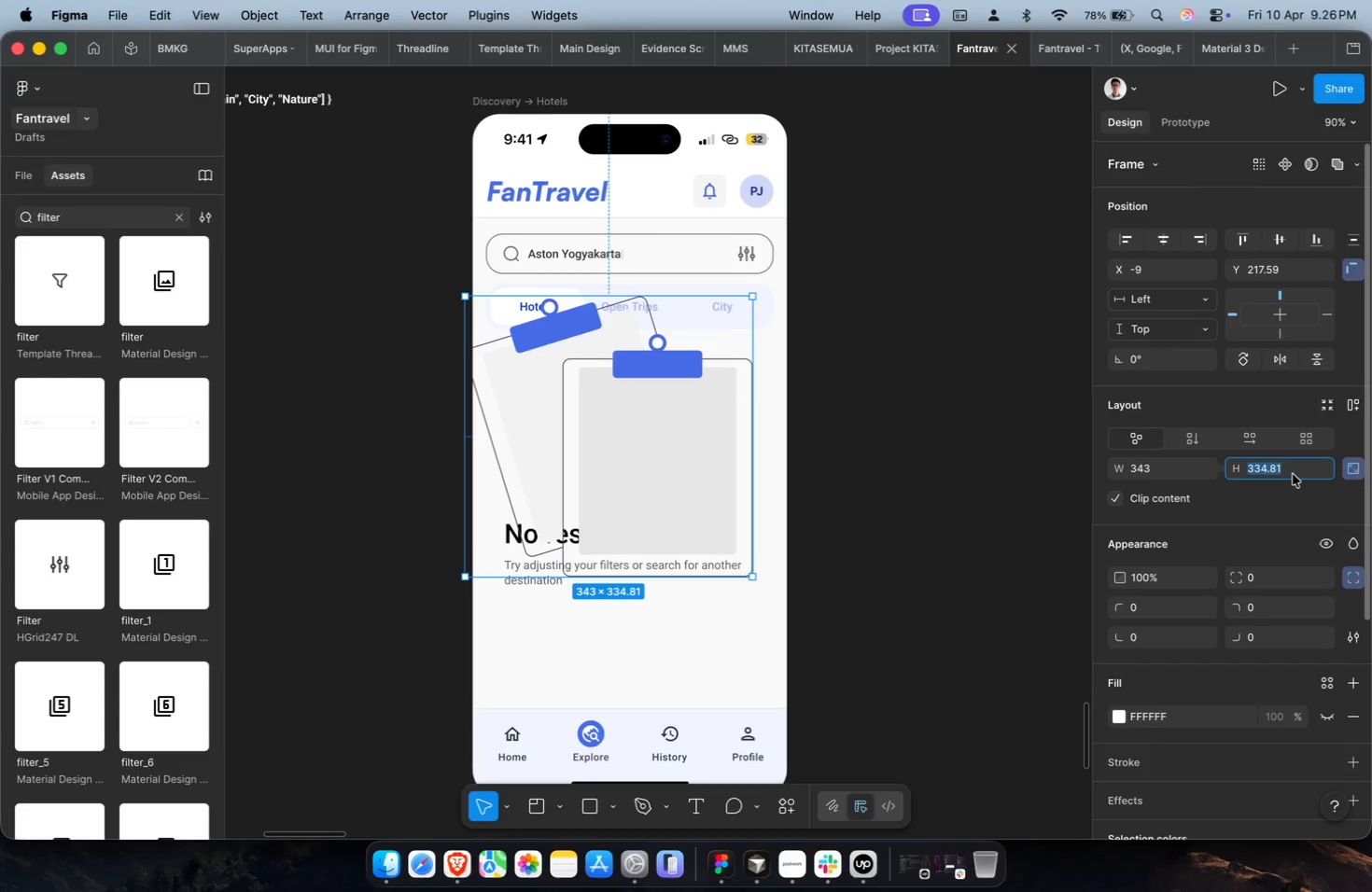 
type(250)
 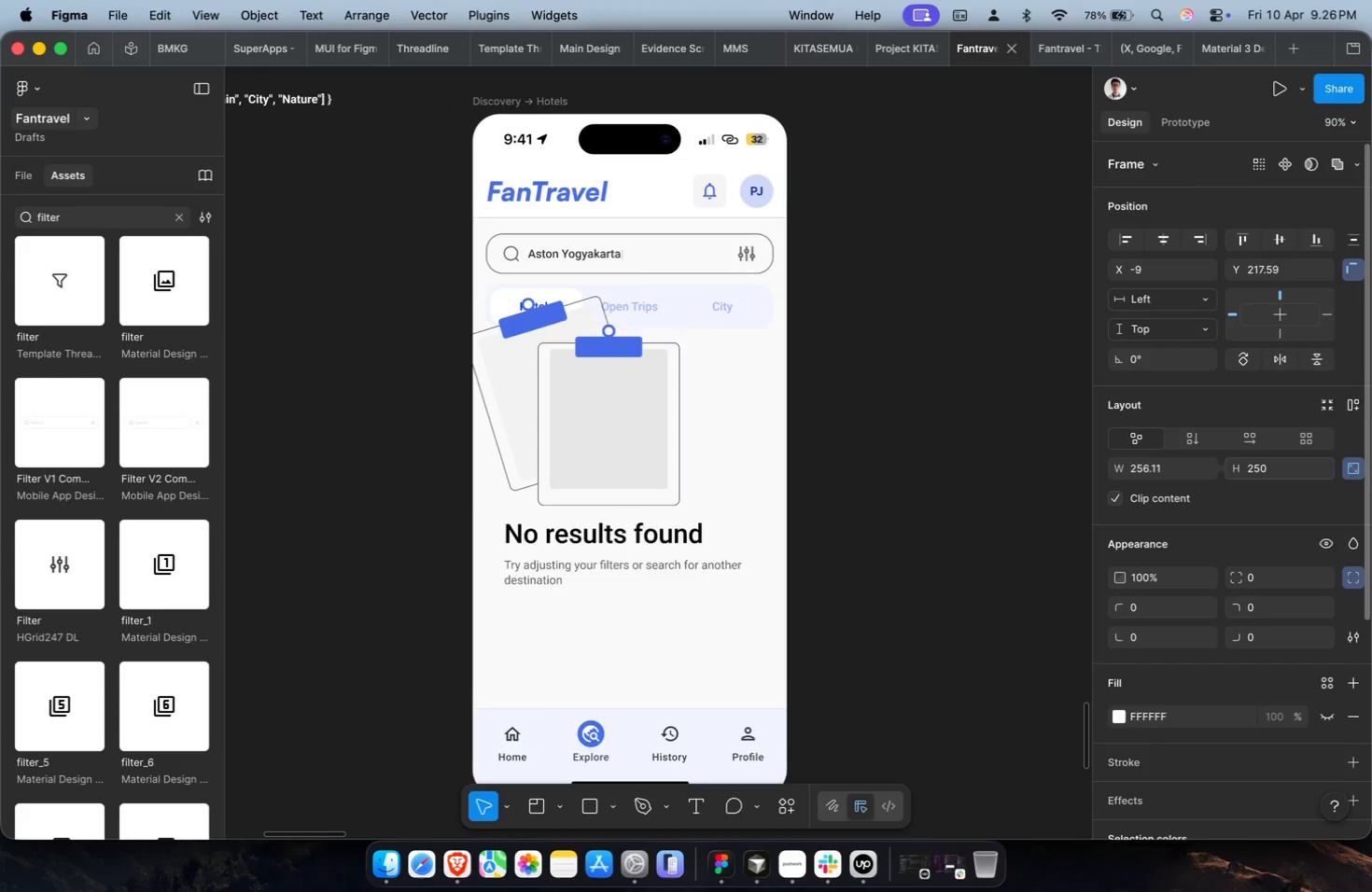 
key(Enter)
 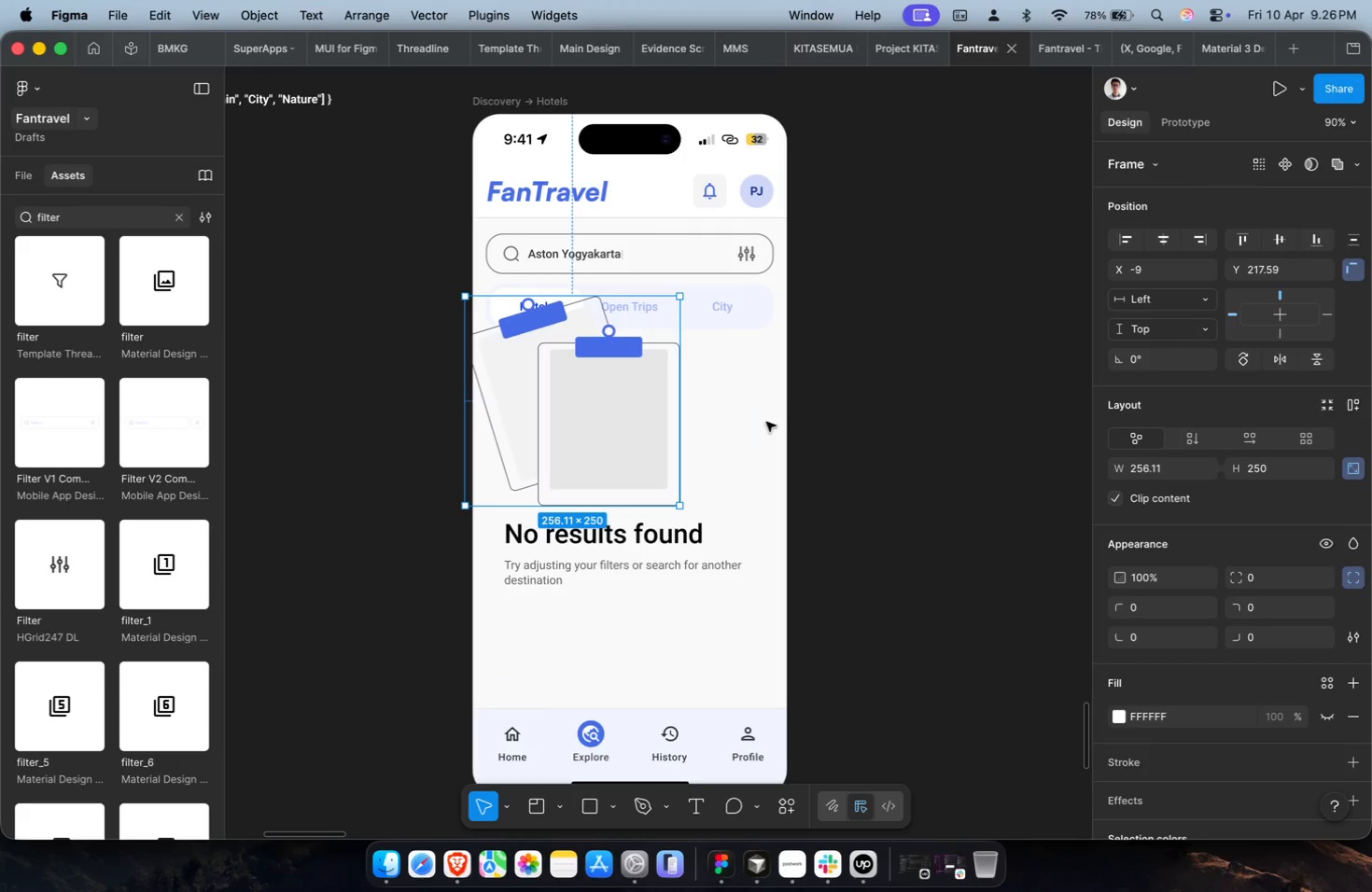 
left_click_drag(start_coordinate=[620, 416], to_coordinate=[688, 453])
 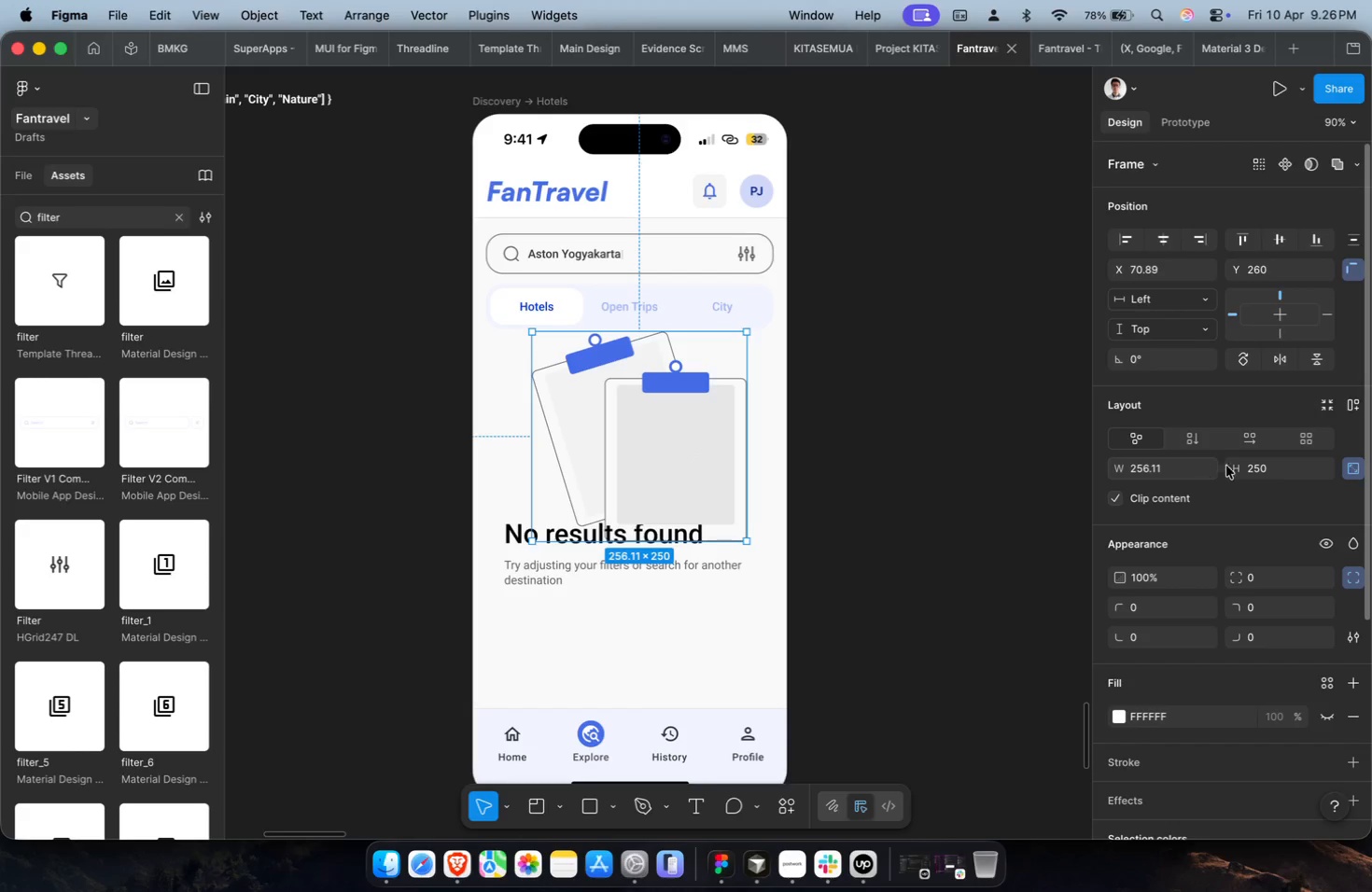 
left_click([1283, 481])
 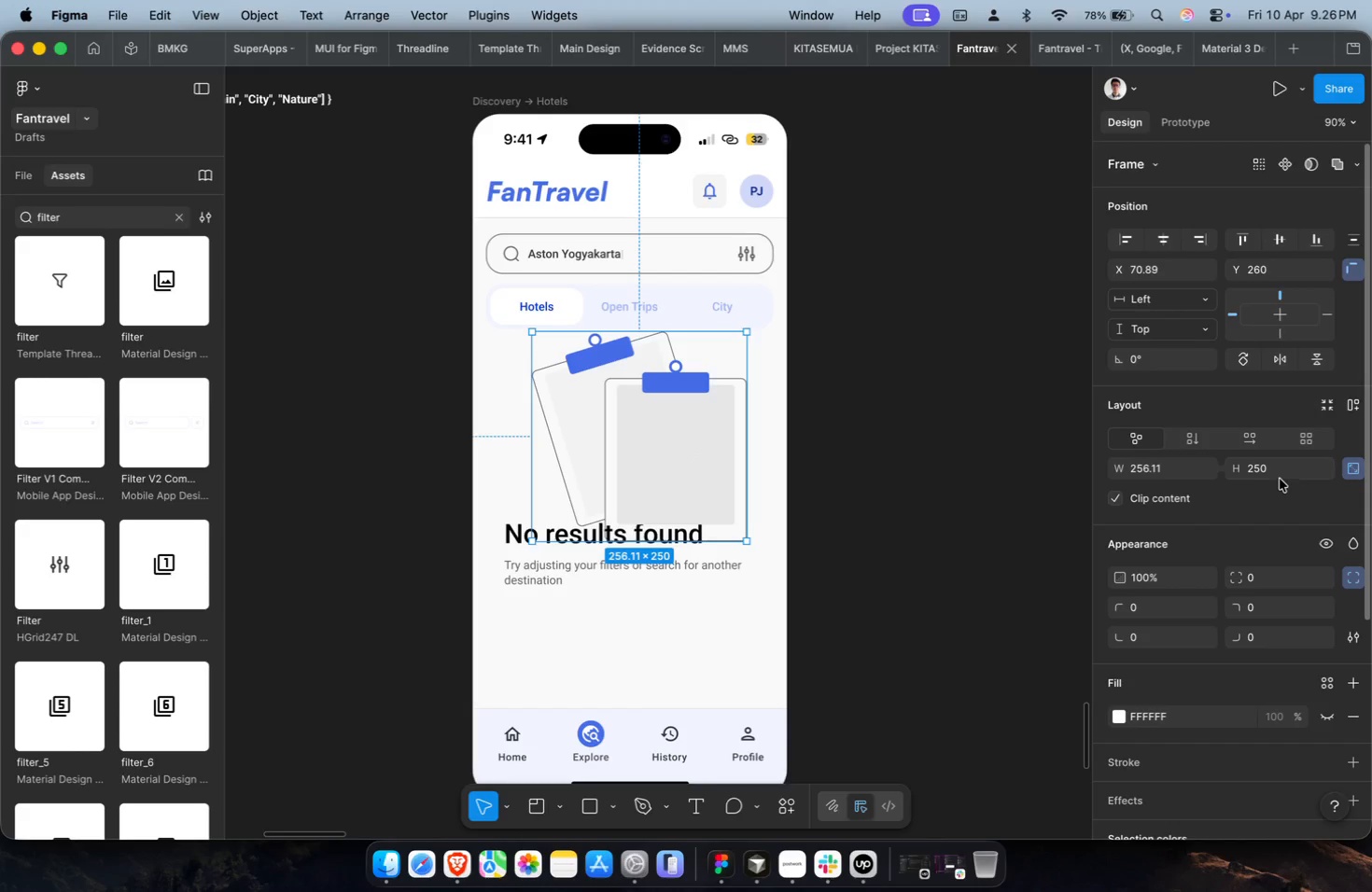 
left_click([1286, 476])
 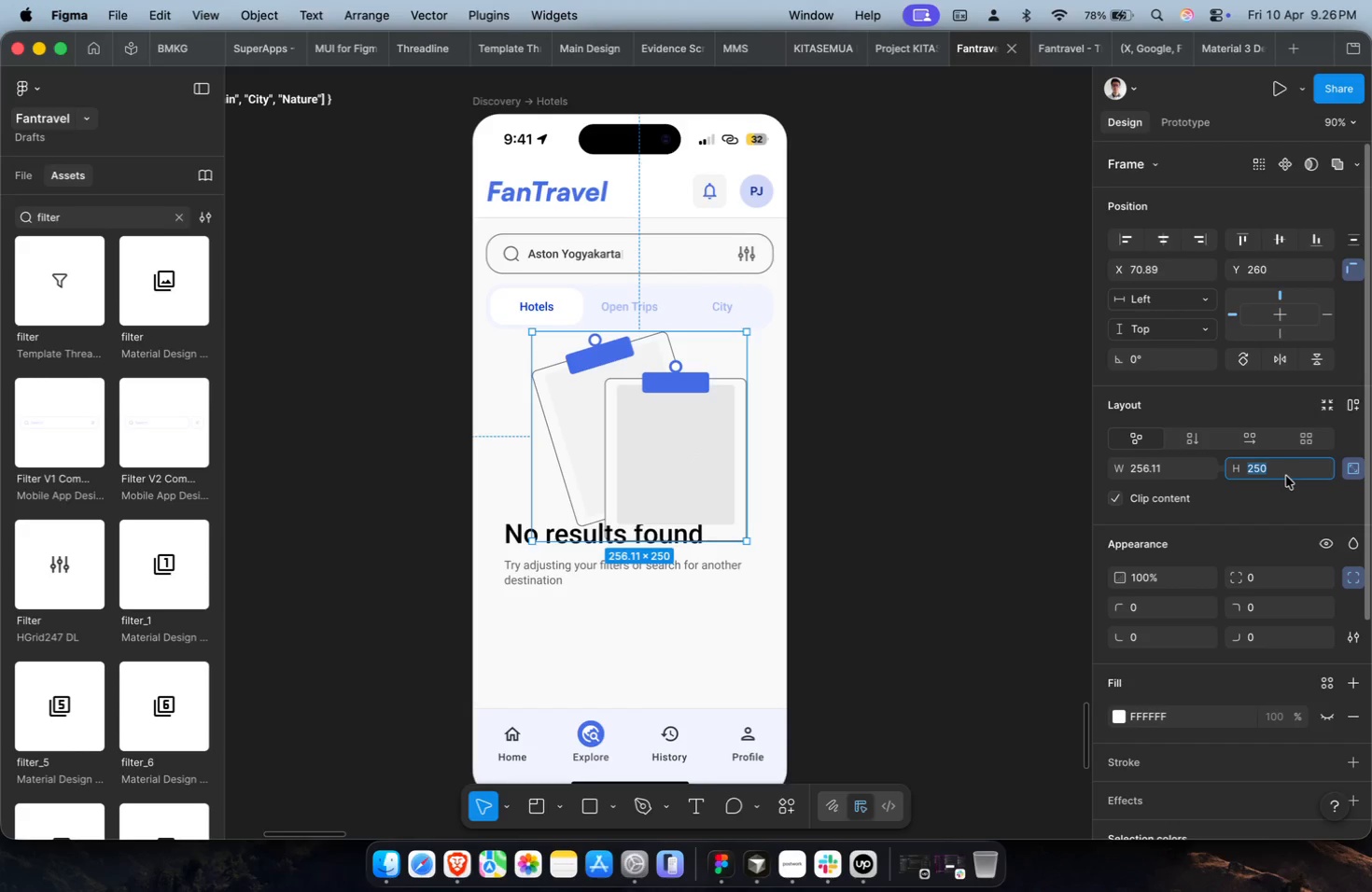 
type(200)
 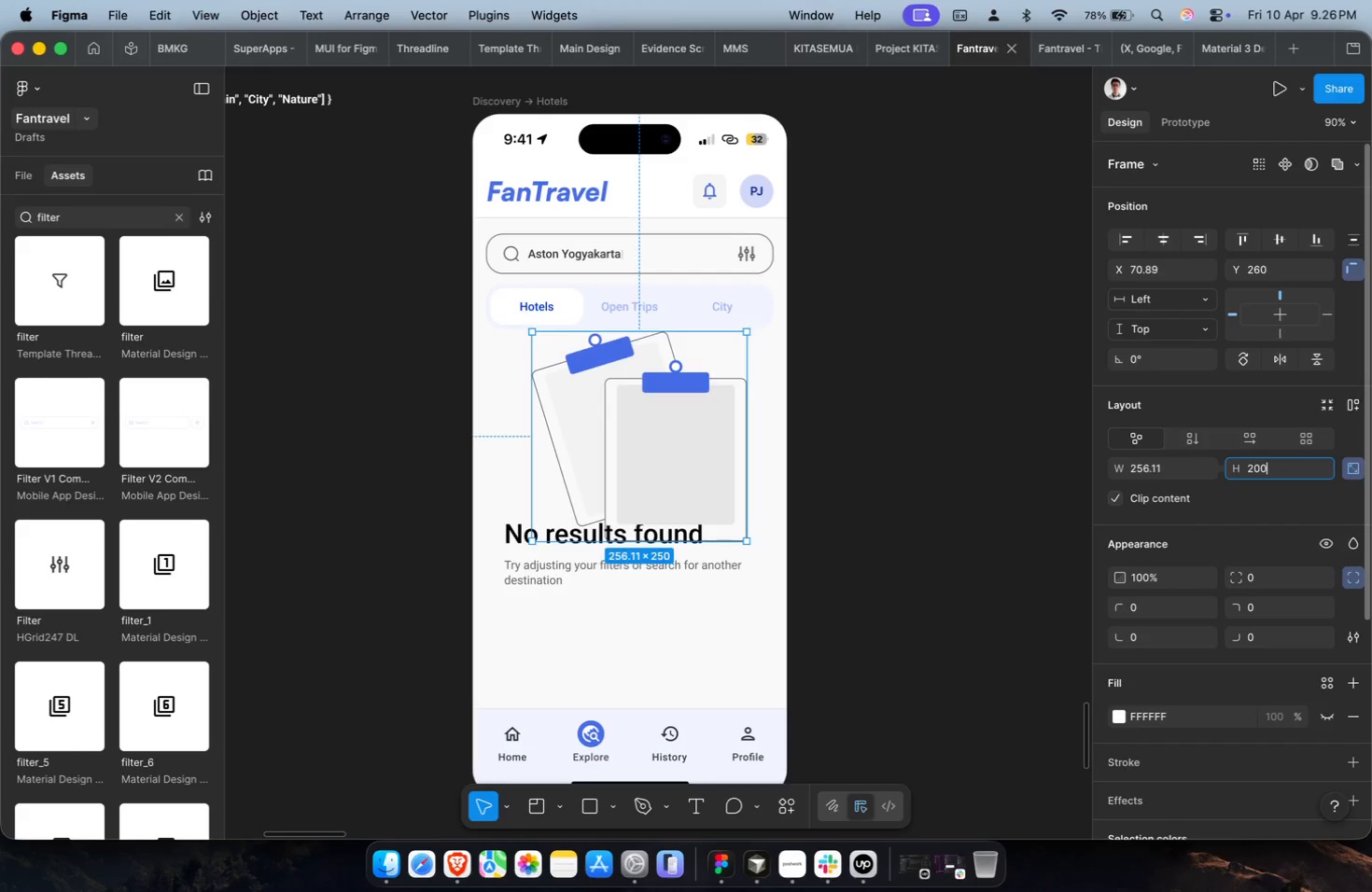 
key(Enter)
 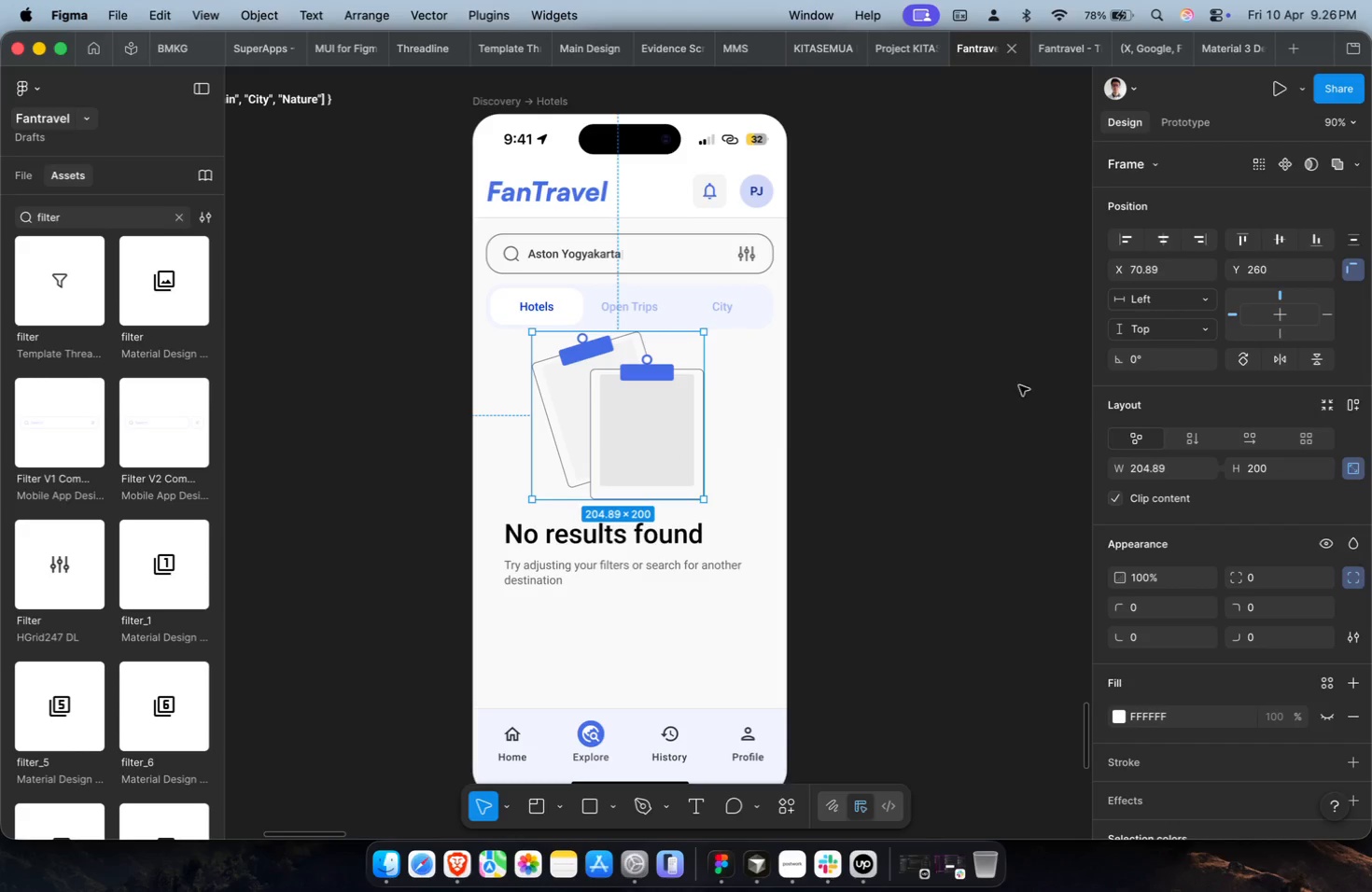 
hold_key(key=ShiftLeft, duration=0.46)
 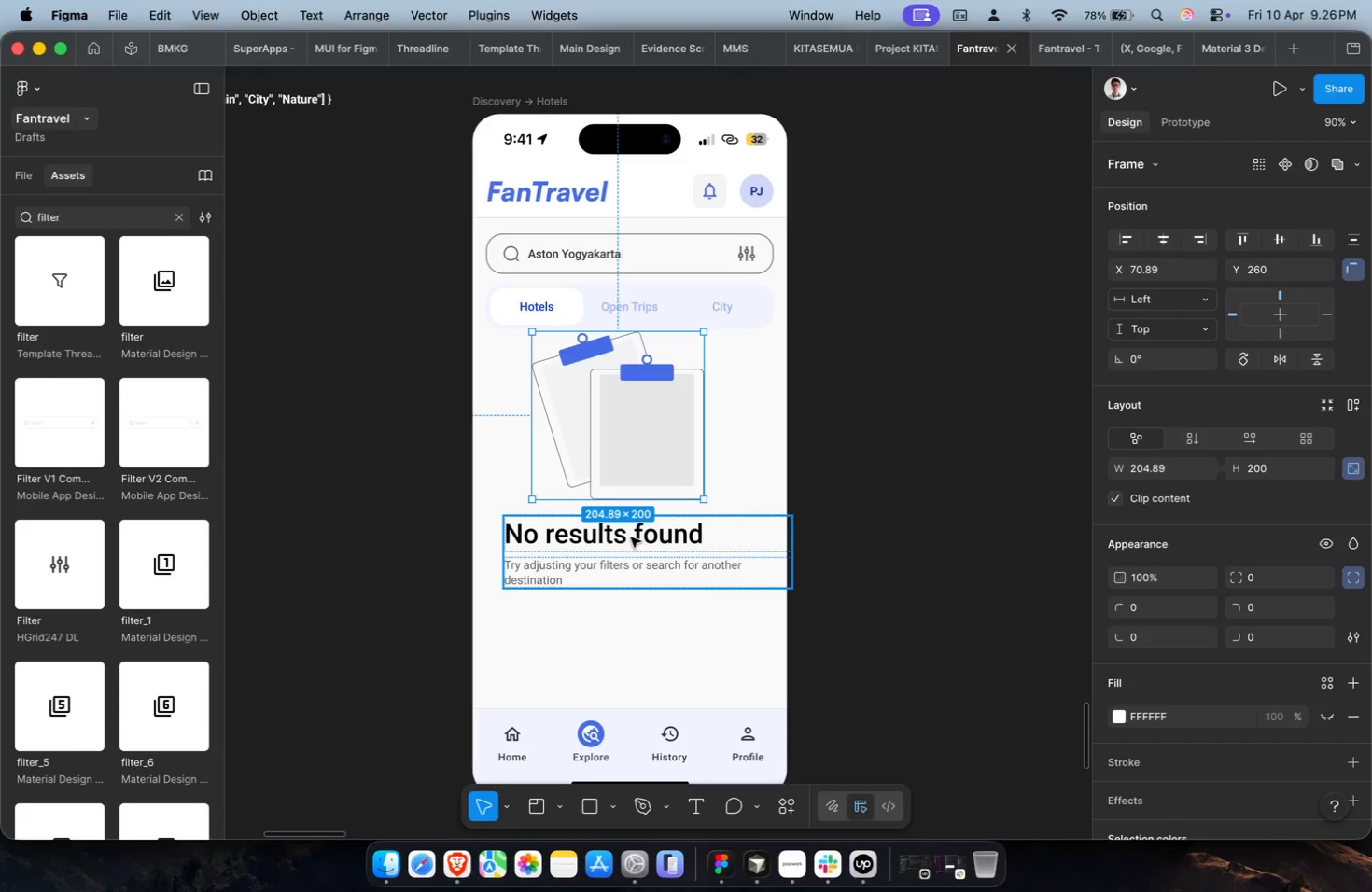 
left_click([631, 537])
 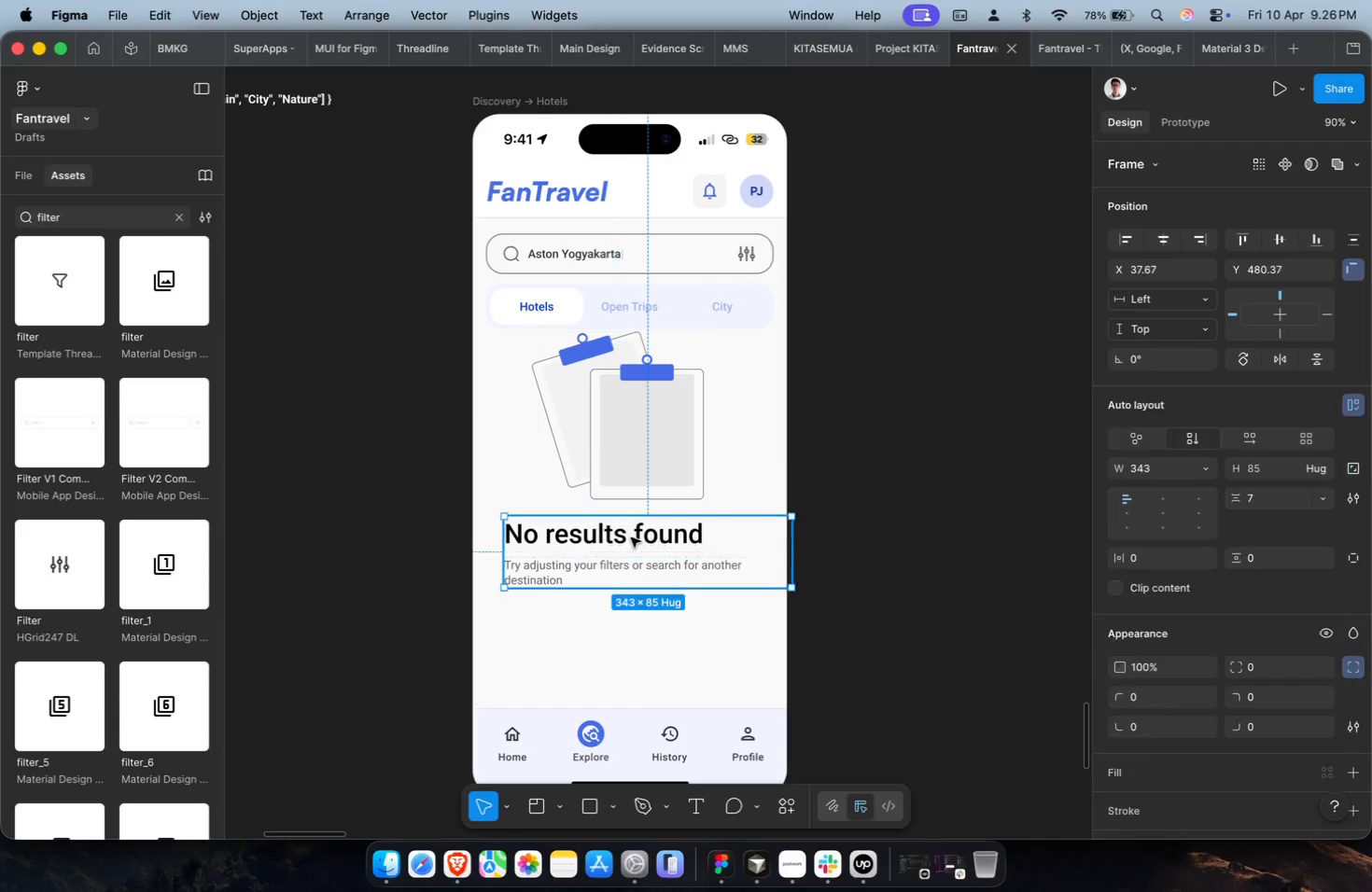 
key(Shift+ShiftLeft)
 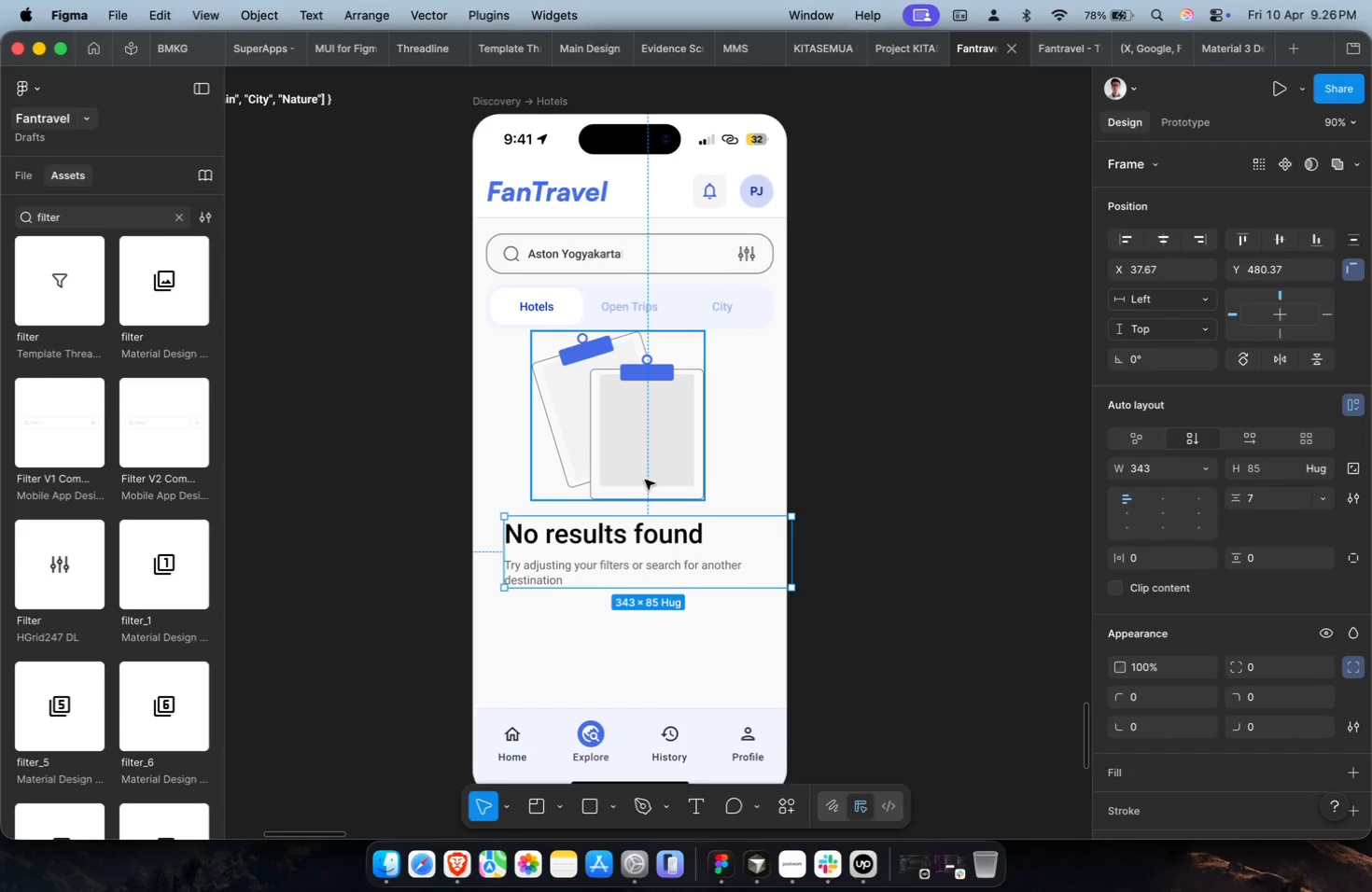 
left_click([645, 440])
 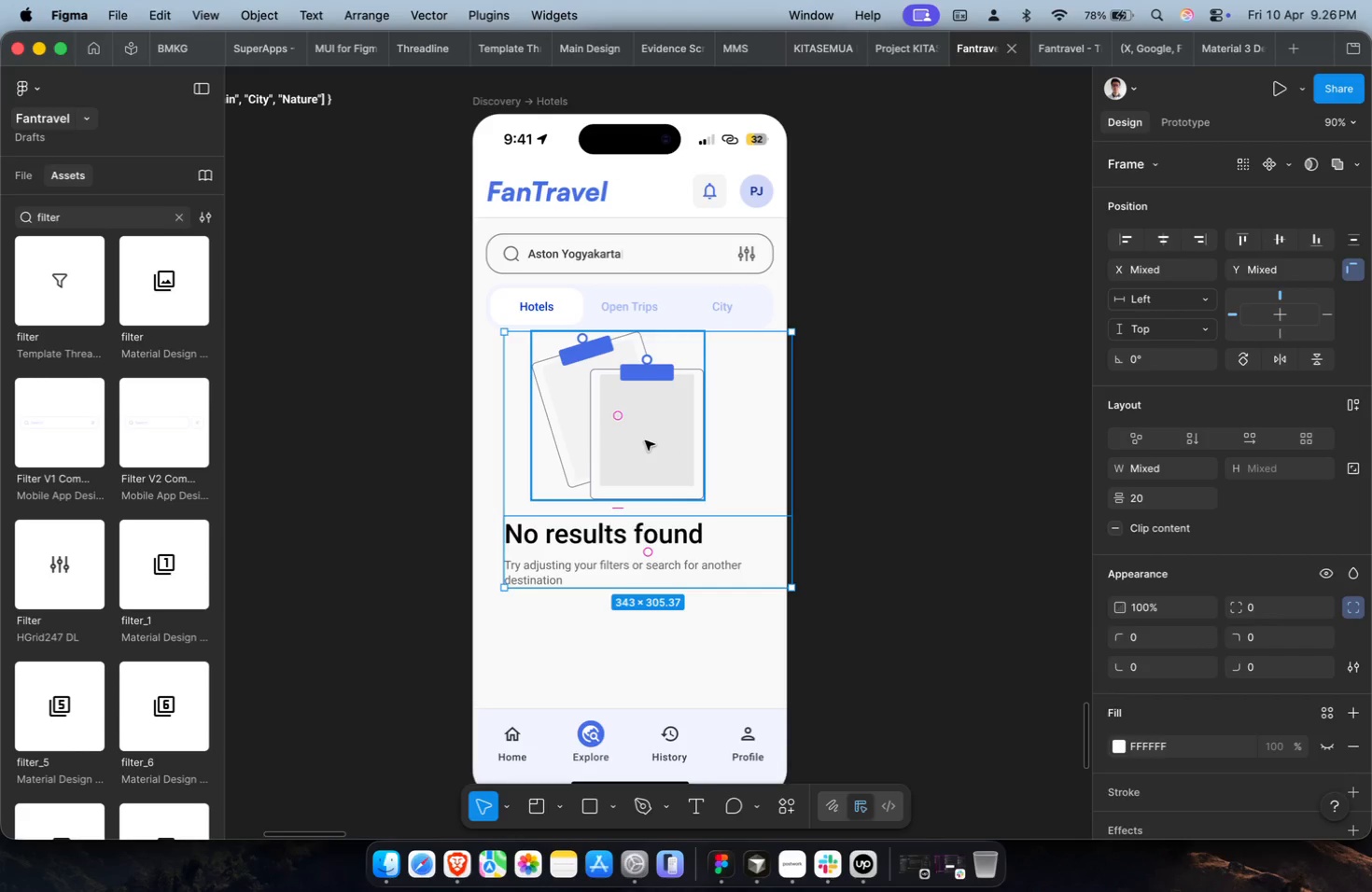 
key(Shift+A)
 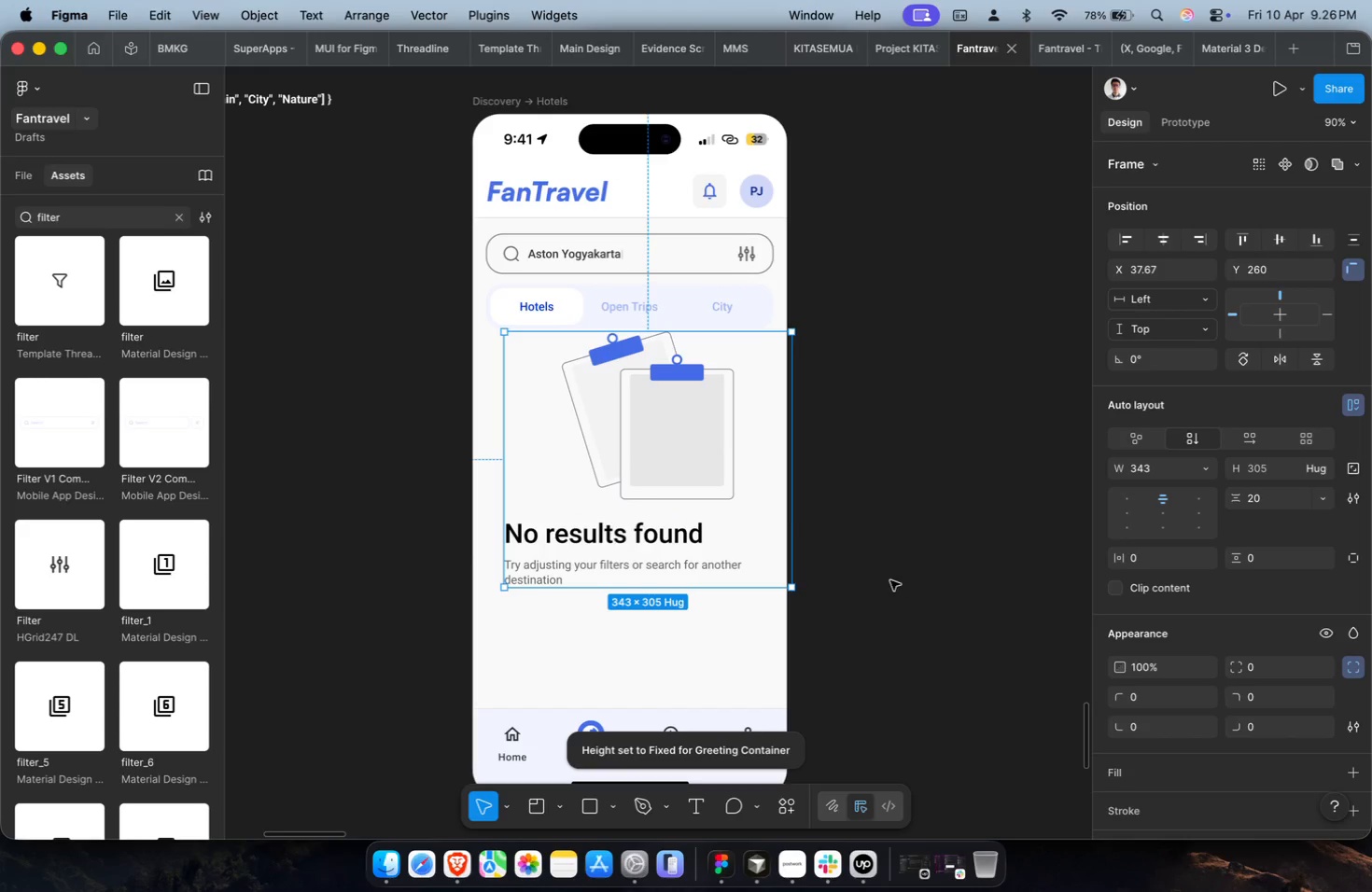 
key(Alt+H)
 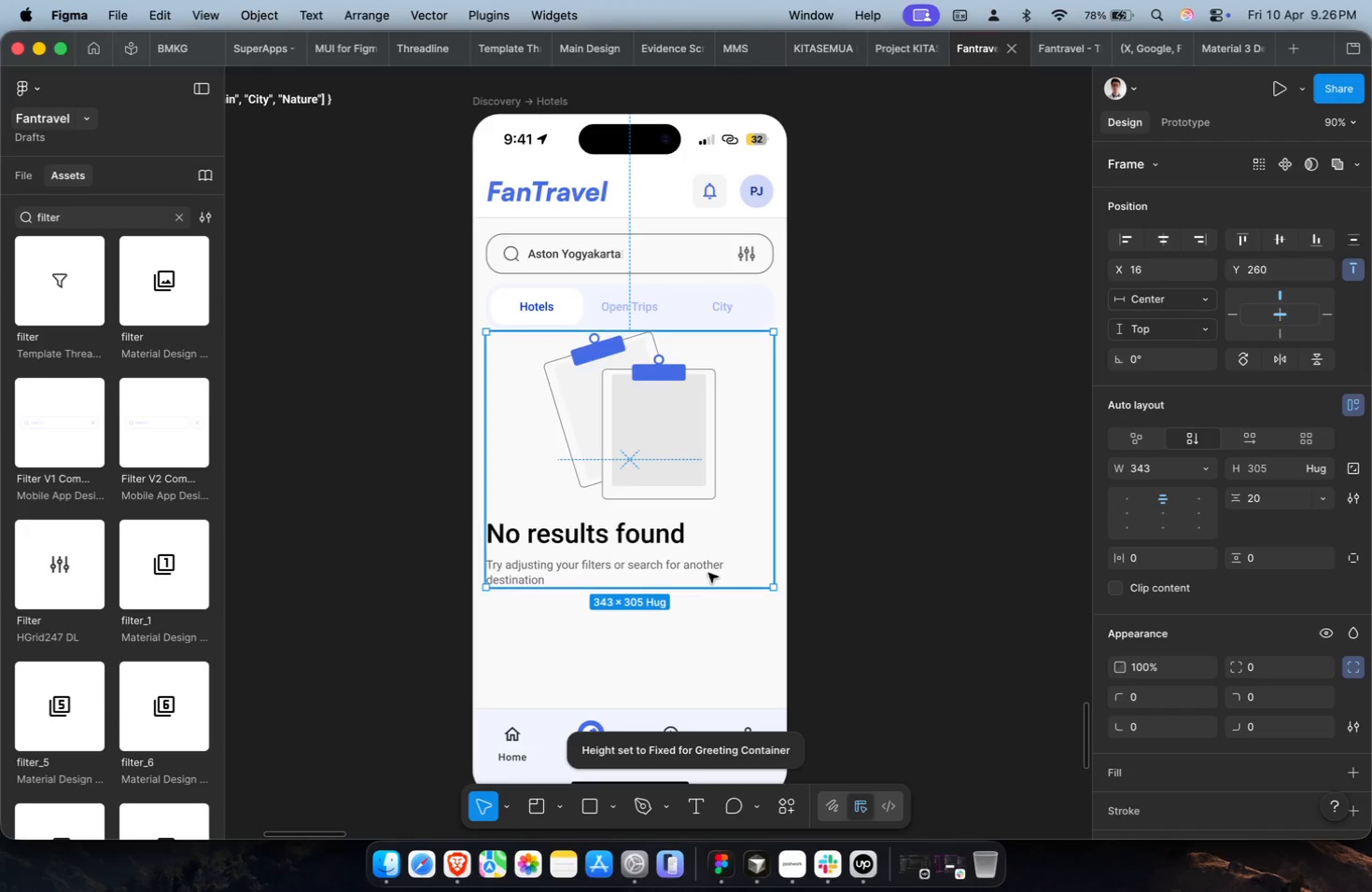 
wait(5.11)
 